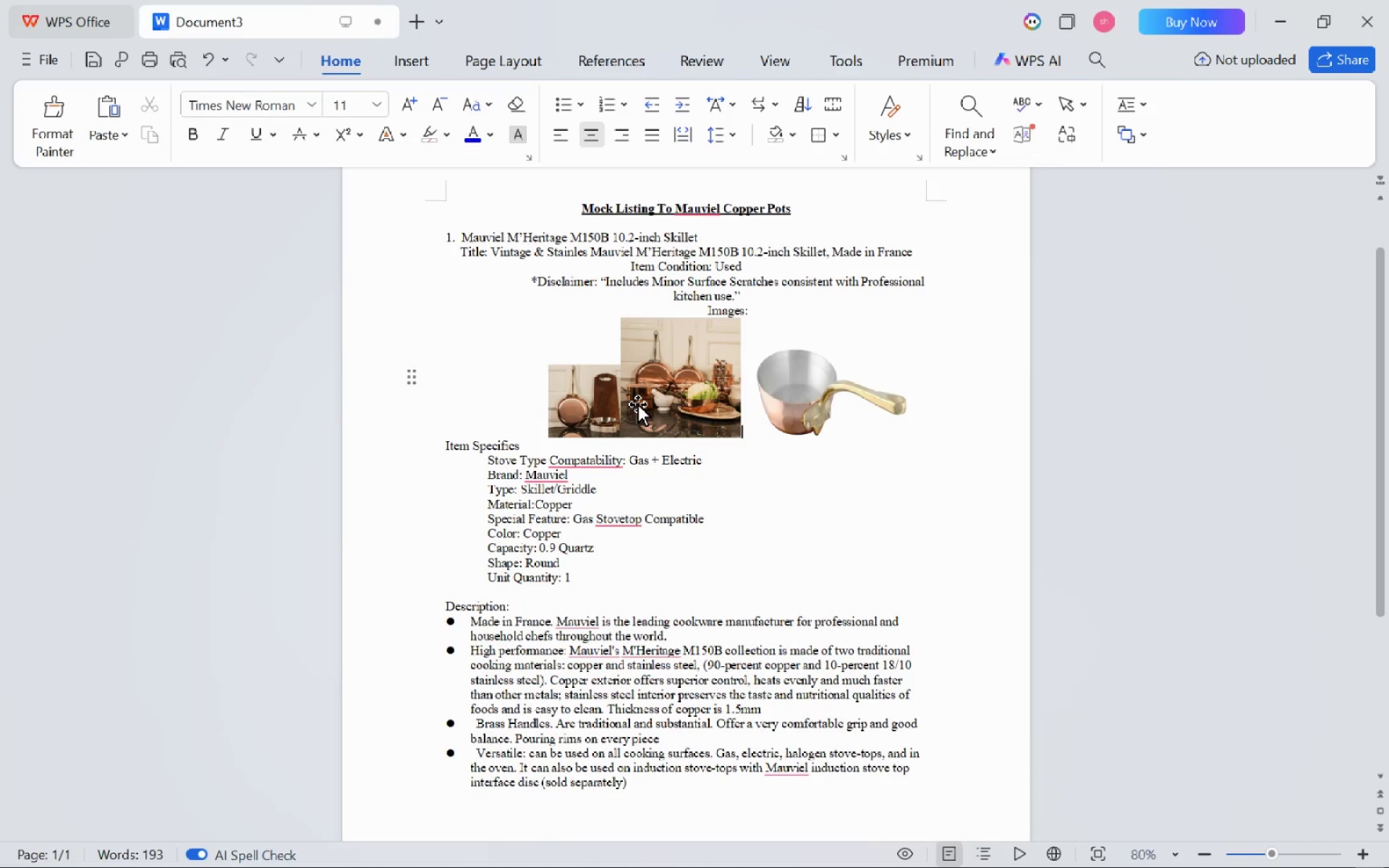 
key(Control+ArrowLeft)
 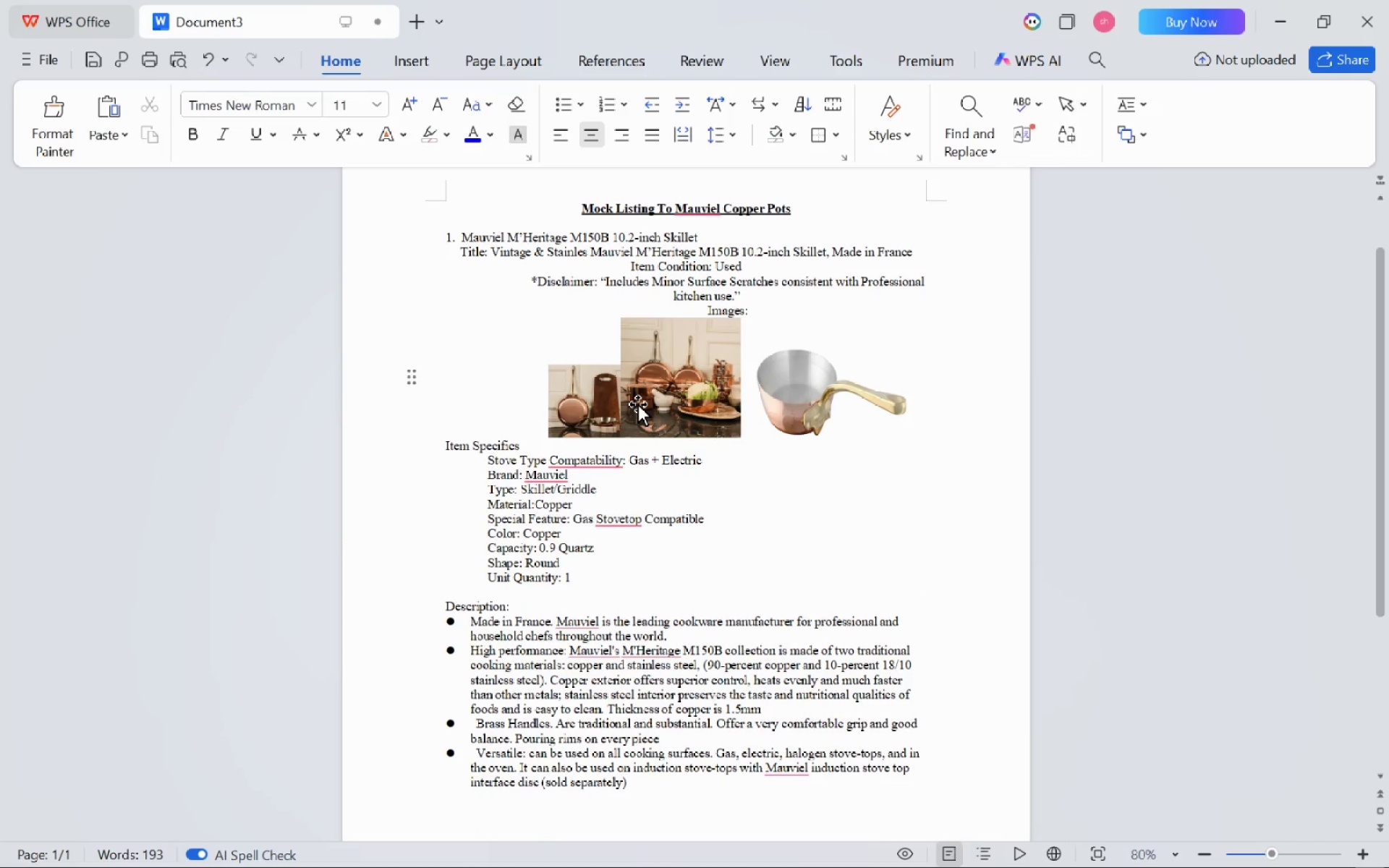 
key(ArrowRight)
 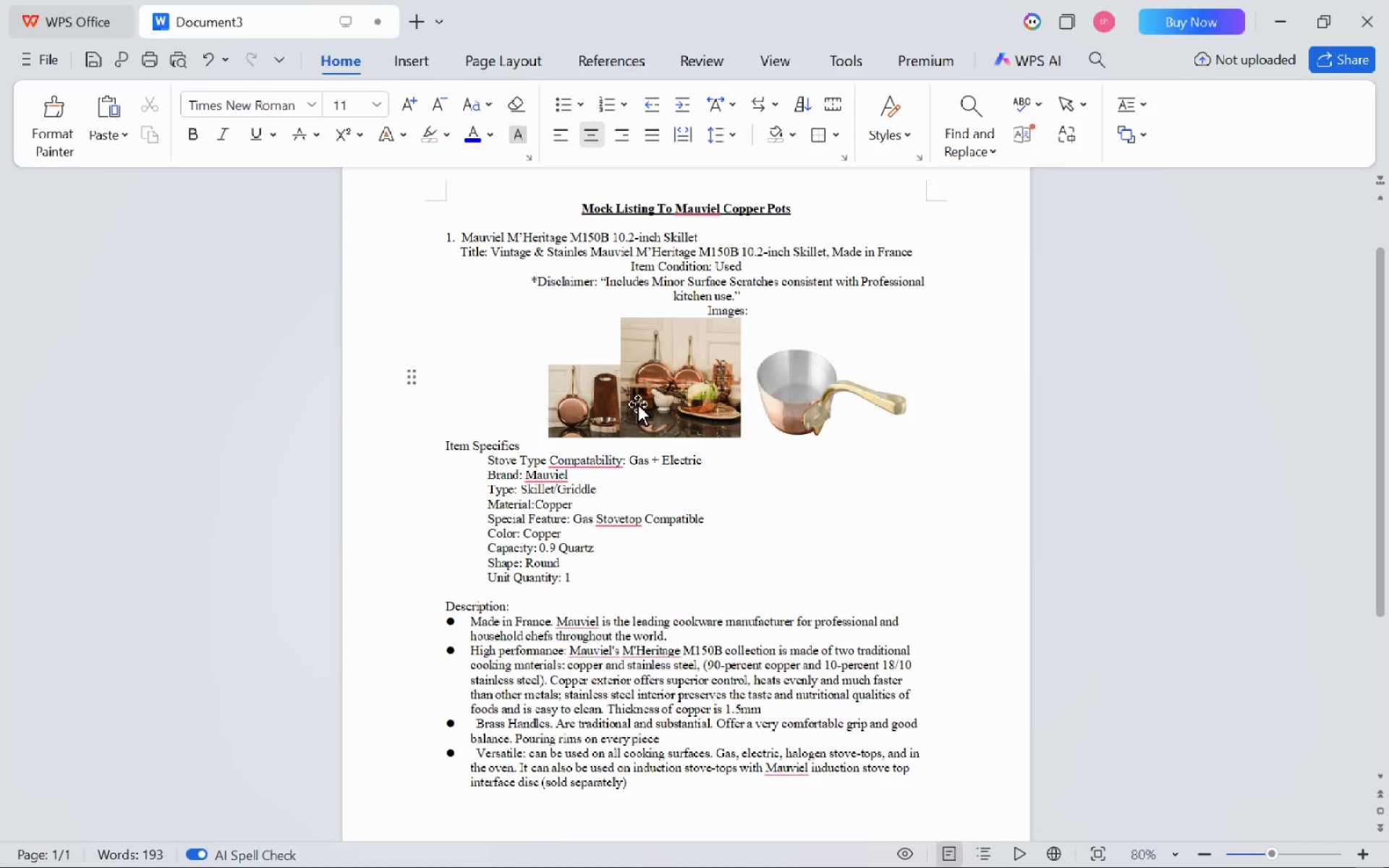 
key(Tab)
 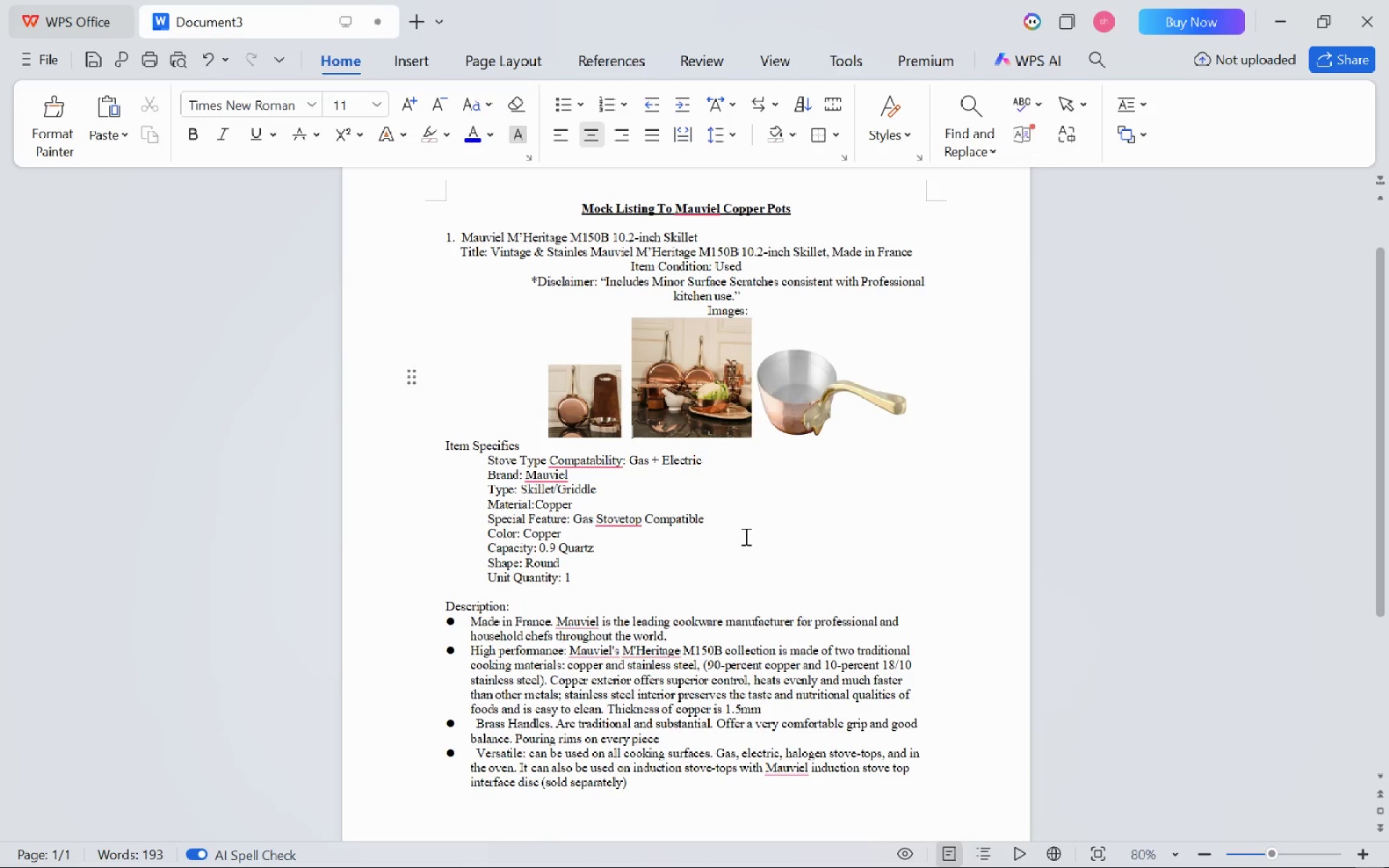 
left_click([744, 536])
 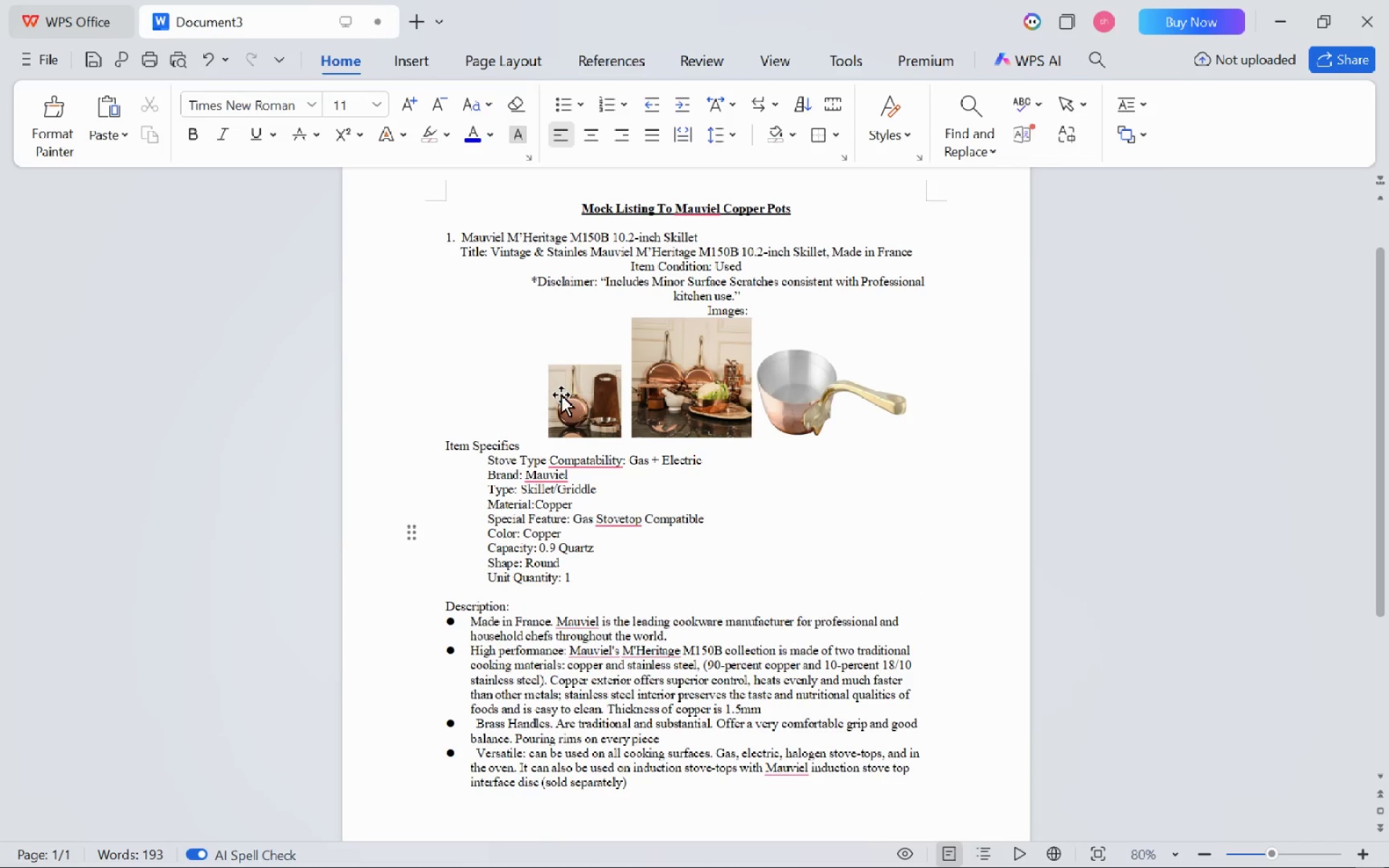 
left_click([561, 394])
 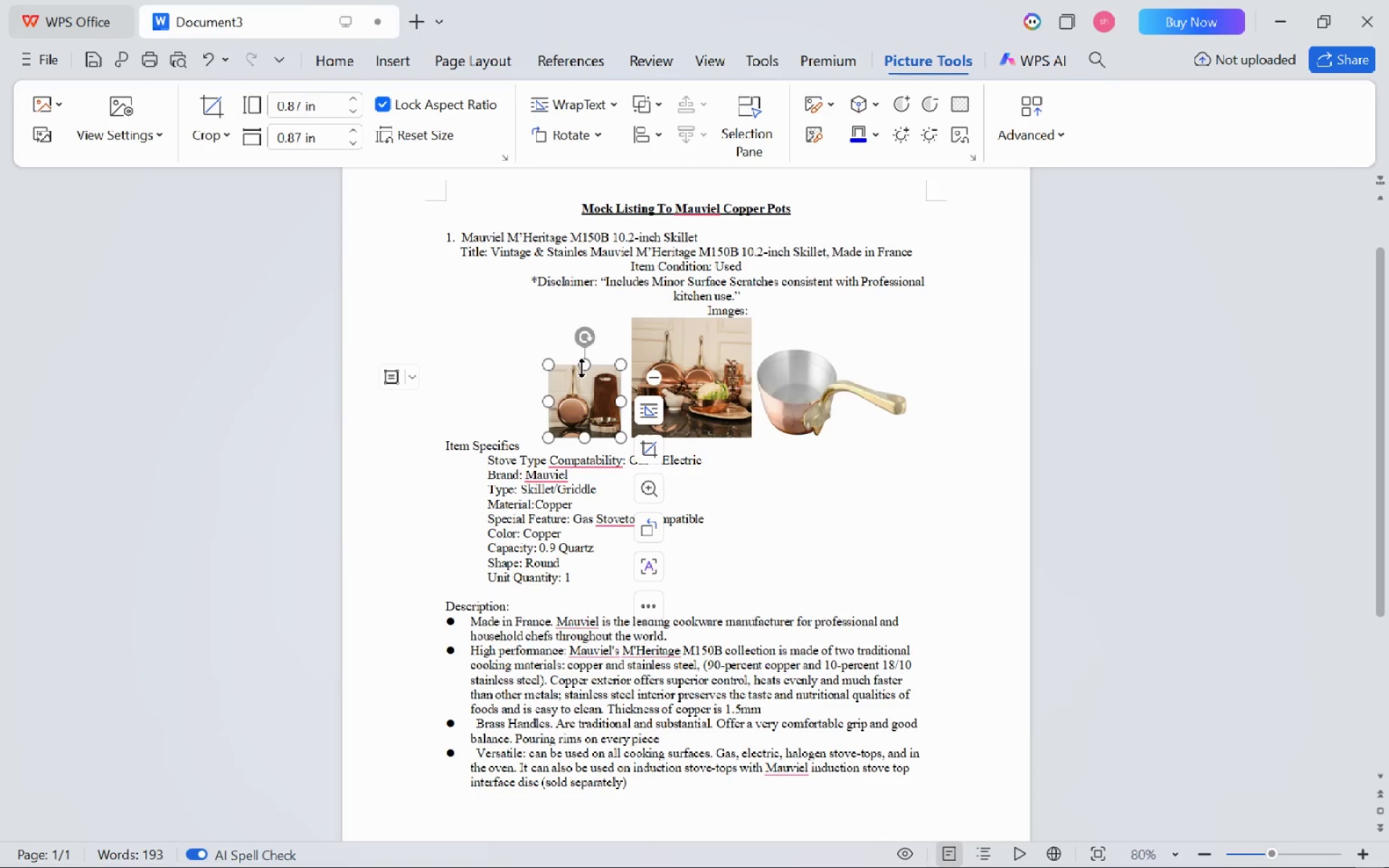 
left_click_drag(start_coordinate=[582, 367], to_coordinate=[582, 331])
 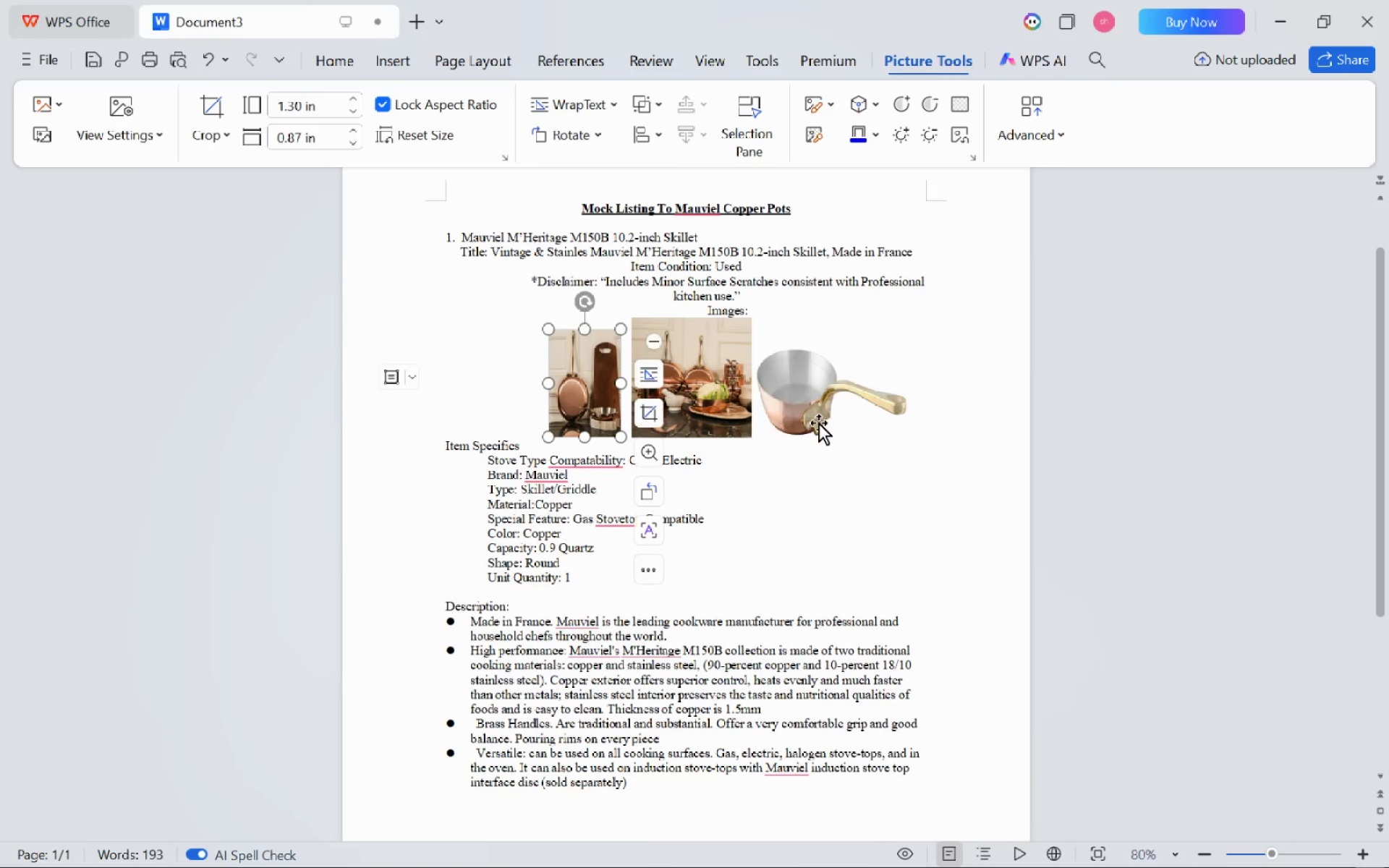 
left_click([818, 422])
 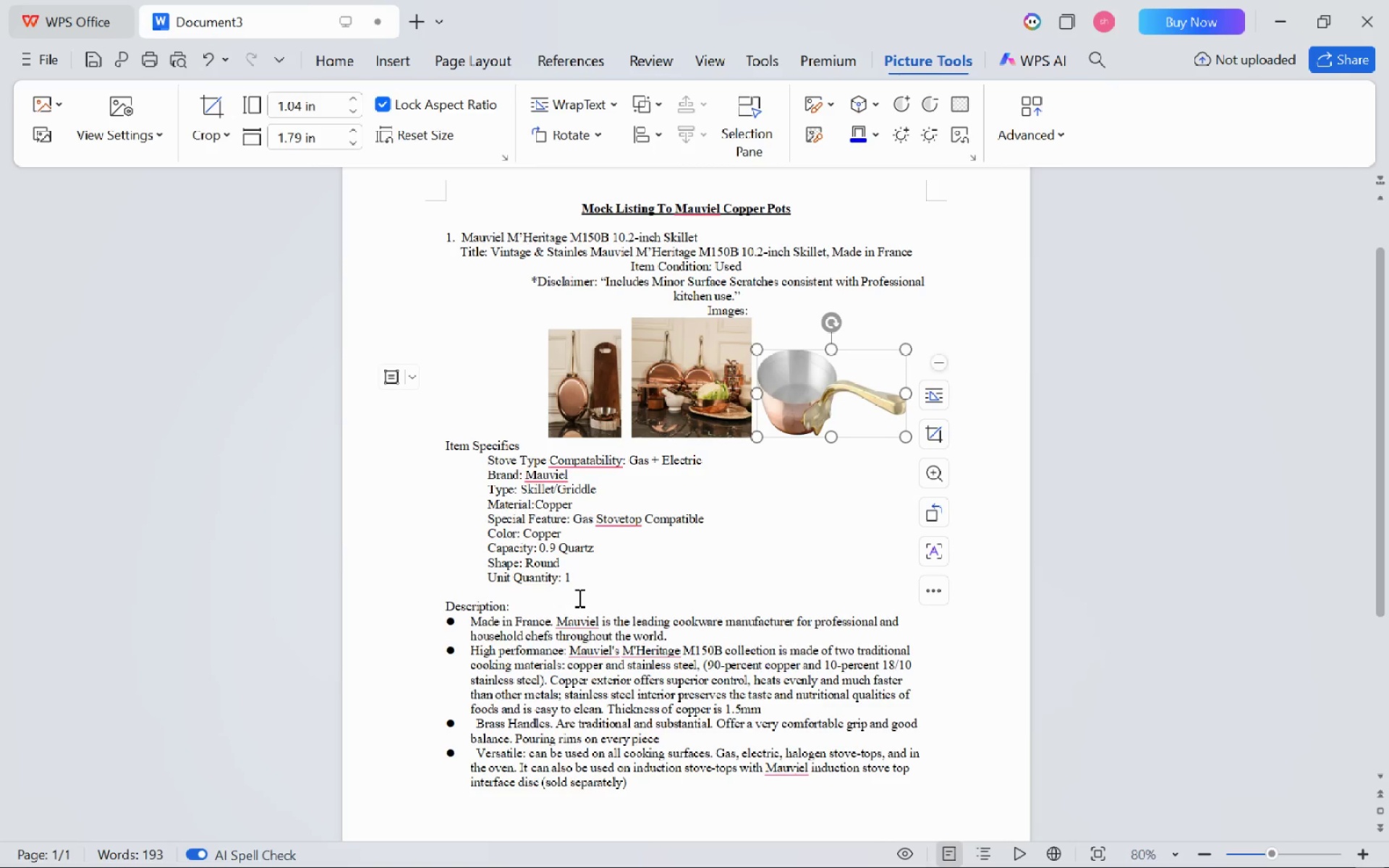 
scroll: coordinate [578, 597], scroll_direction: none, amount: 0.0
 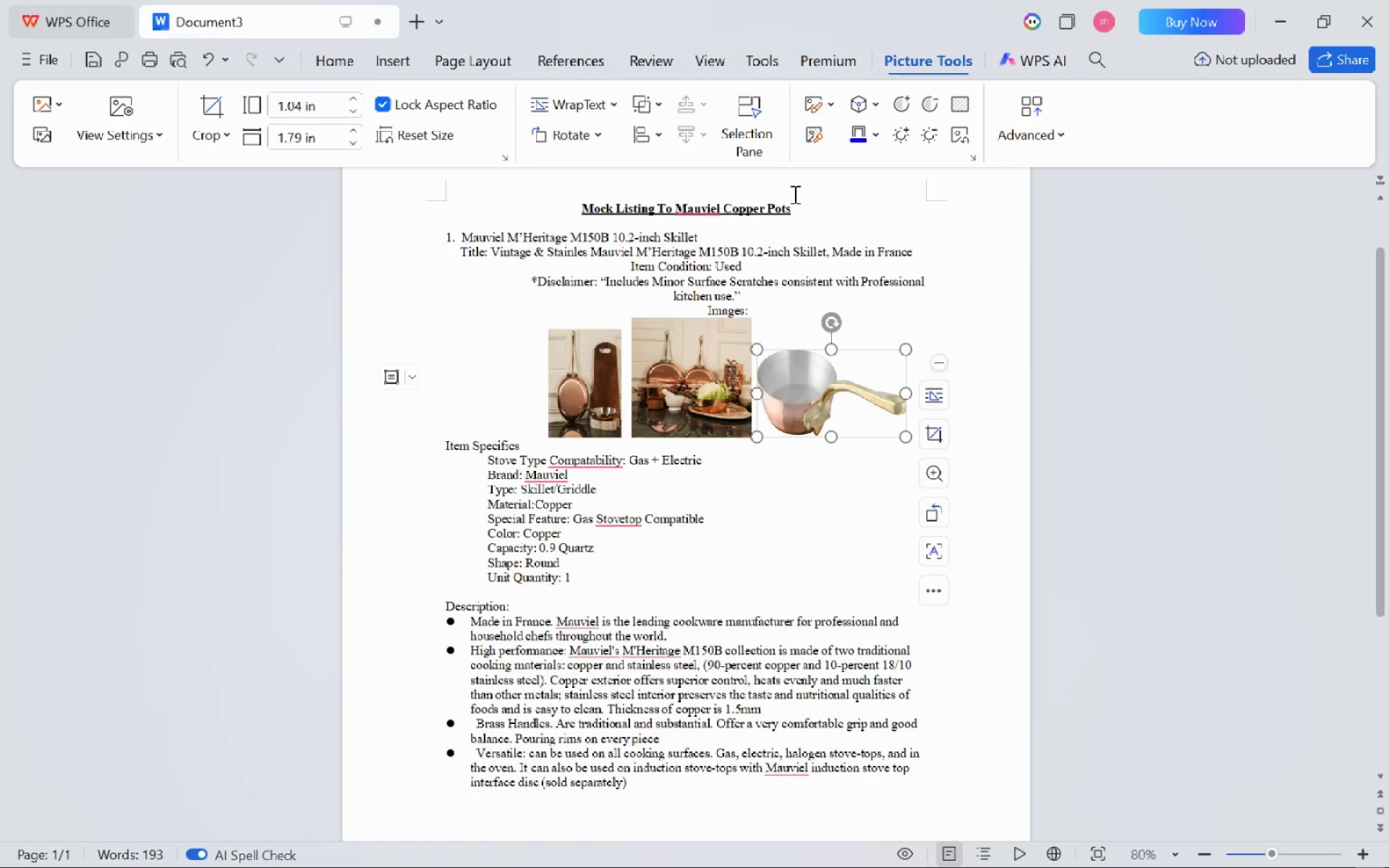 
left_click([797, 209])
 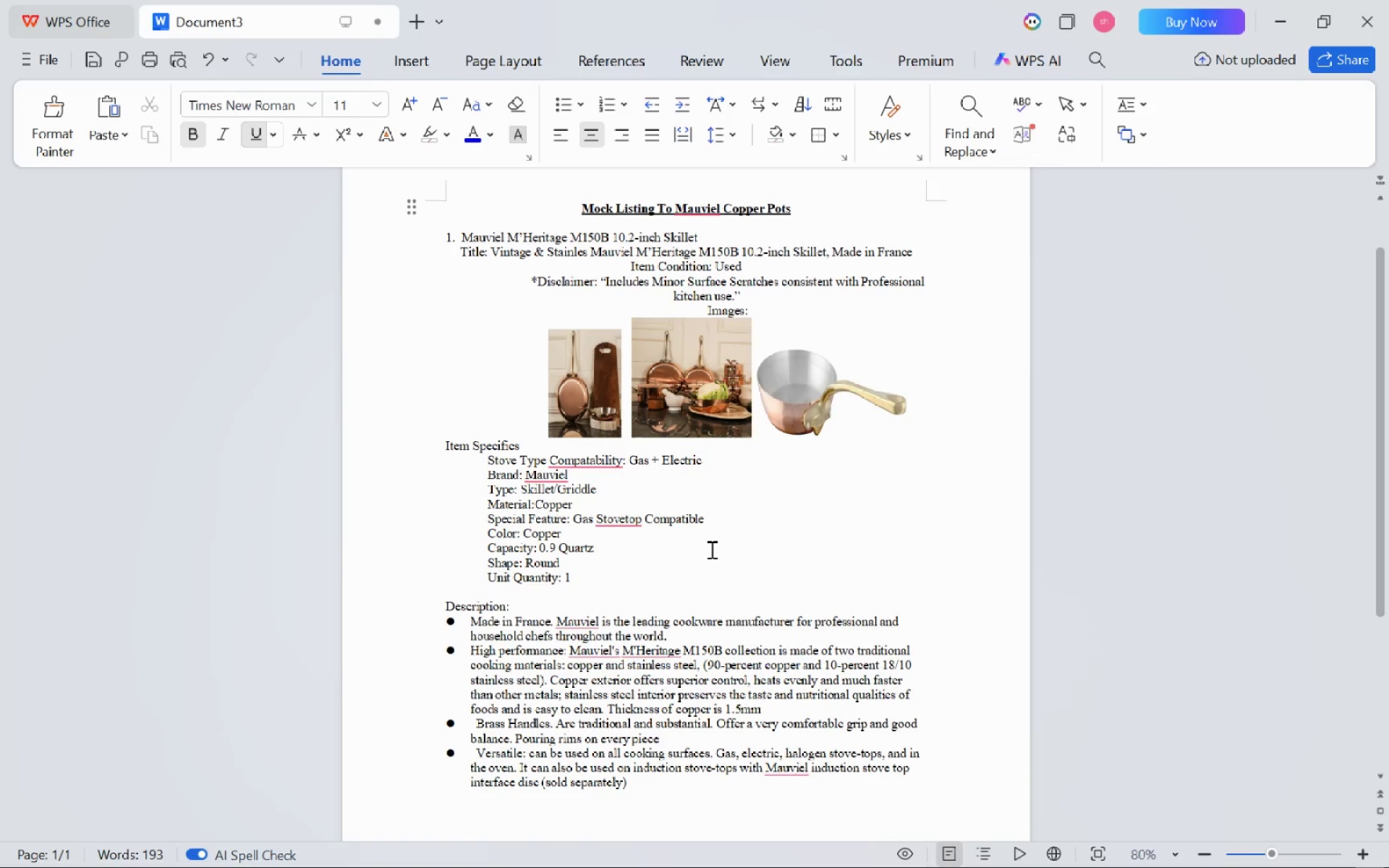 
scroll: coordinate [710, 549], scroll_direction: down, amount: 1.0
 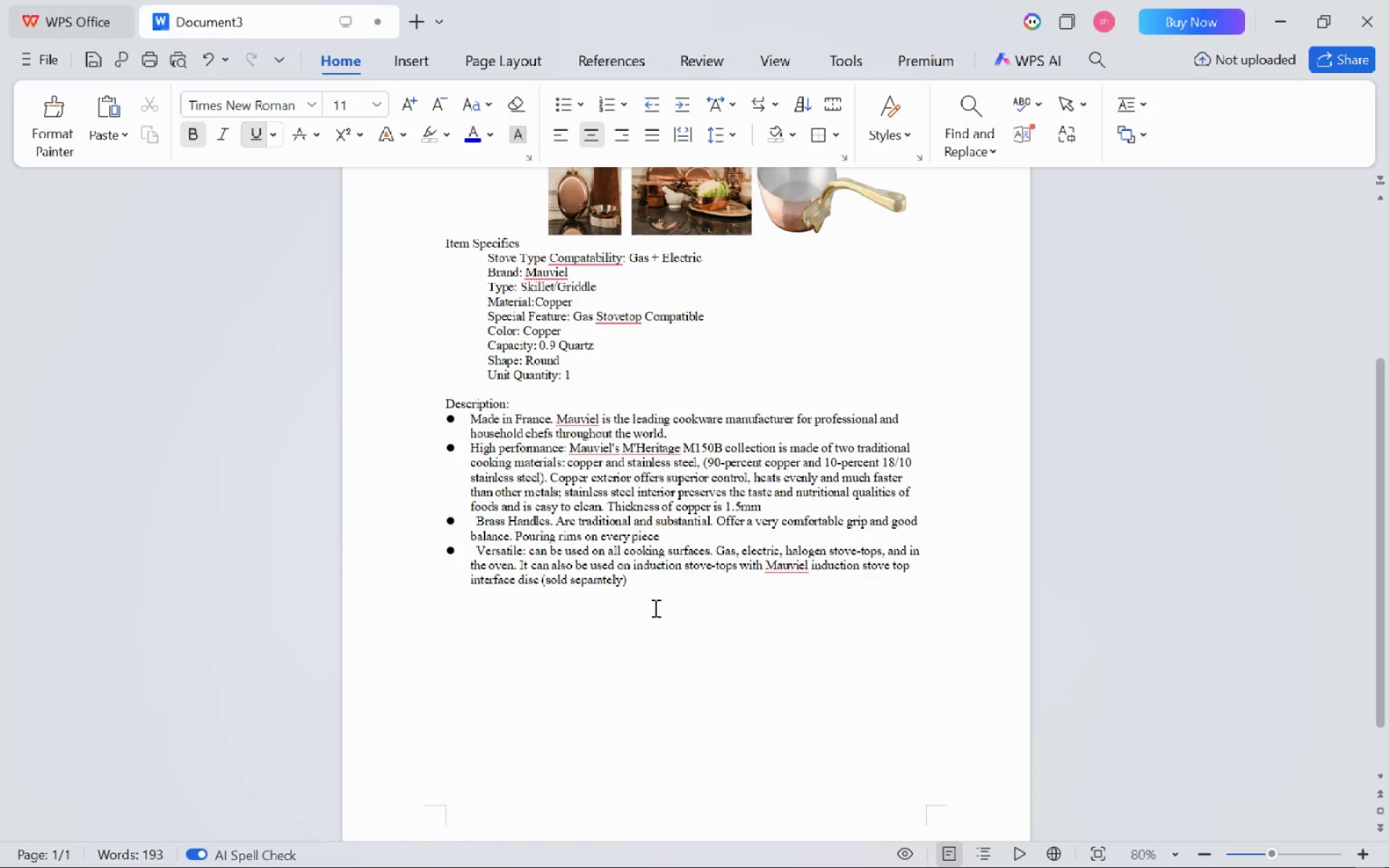 
left_click([653, 583])
 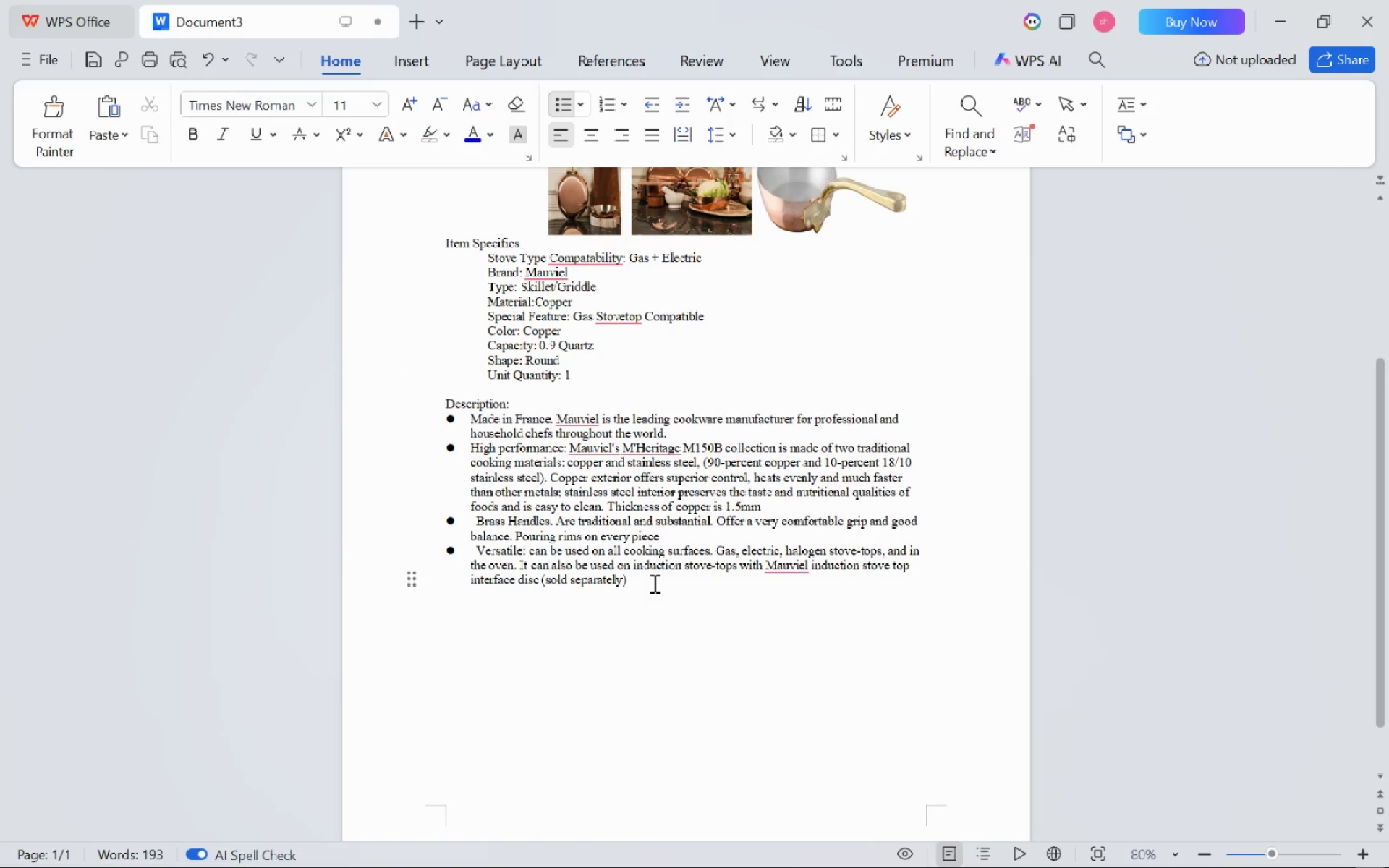 
key(Enter)
 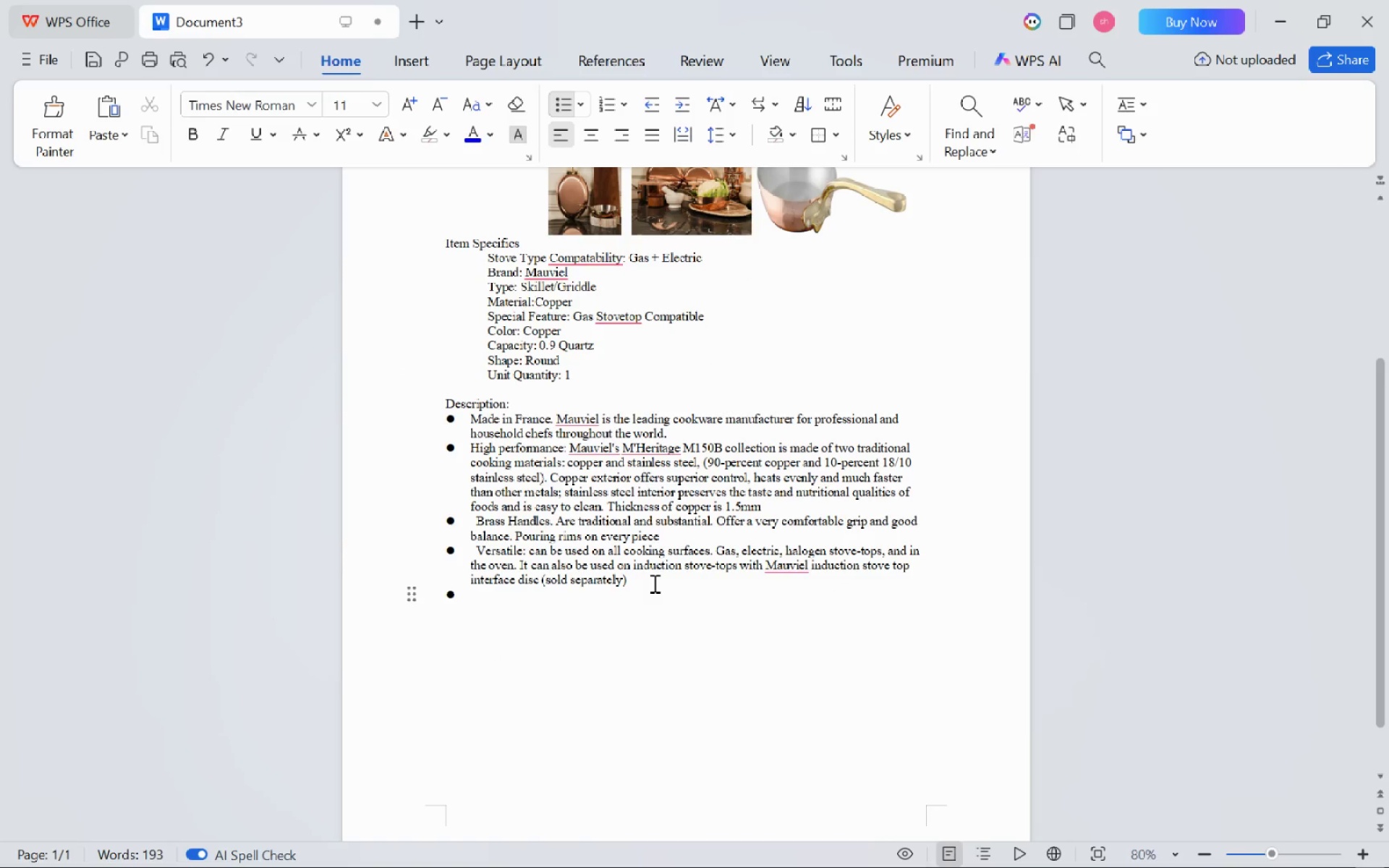 
key(Enter)
 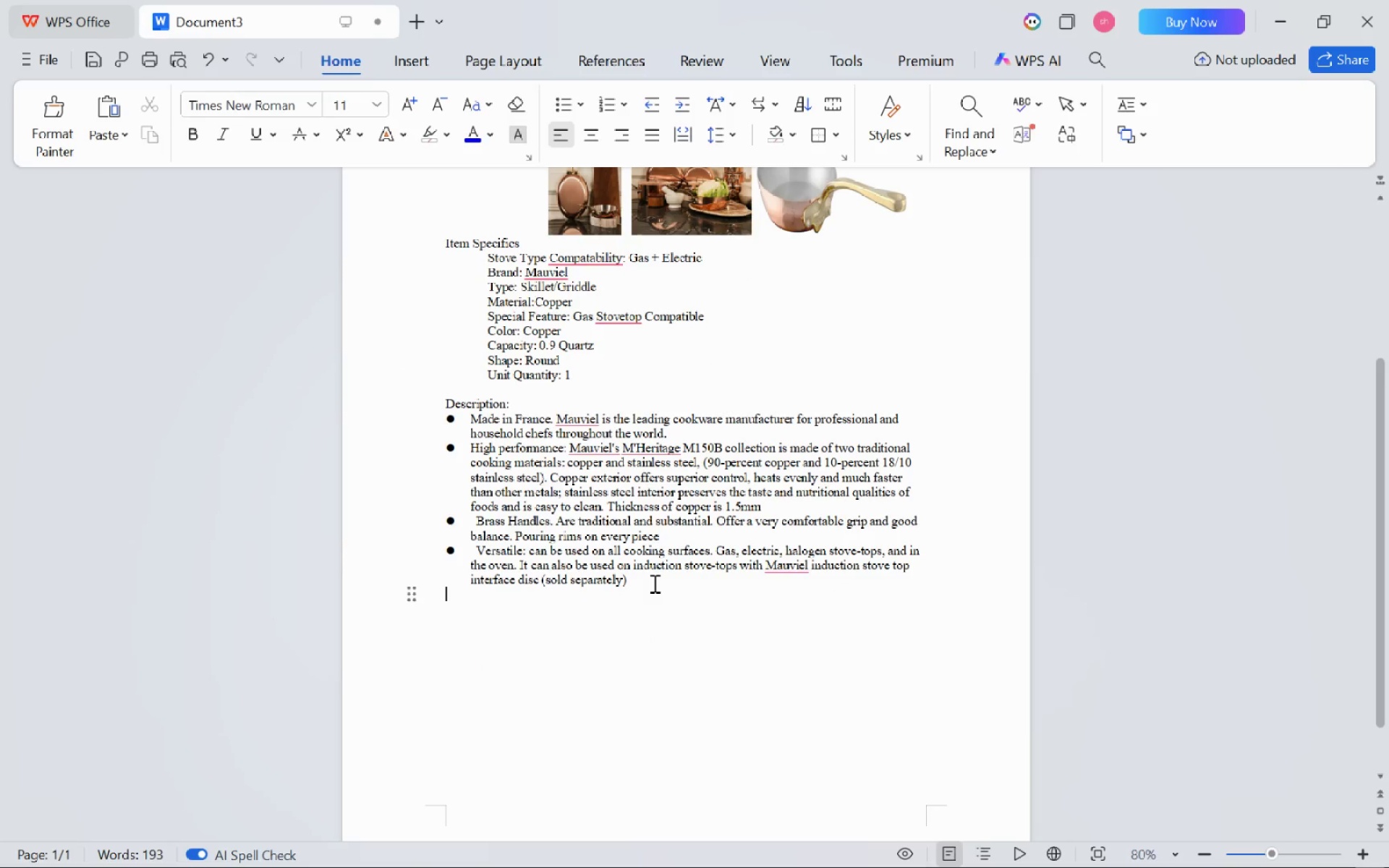 
hold_key(key=ShiftLeft, duration=1.11)
 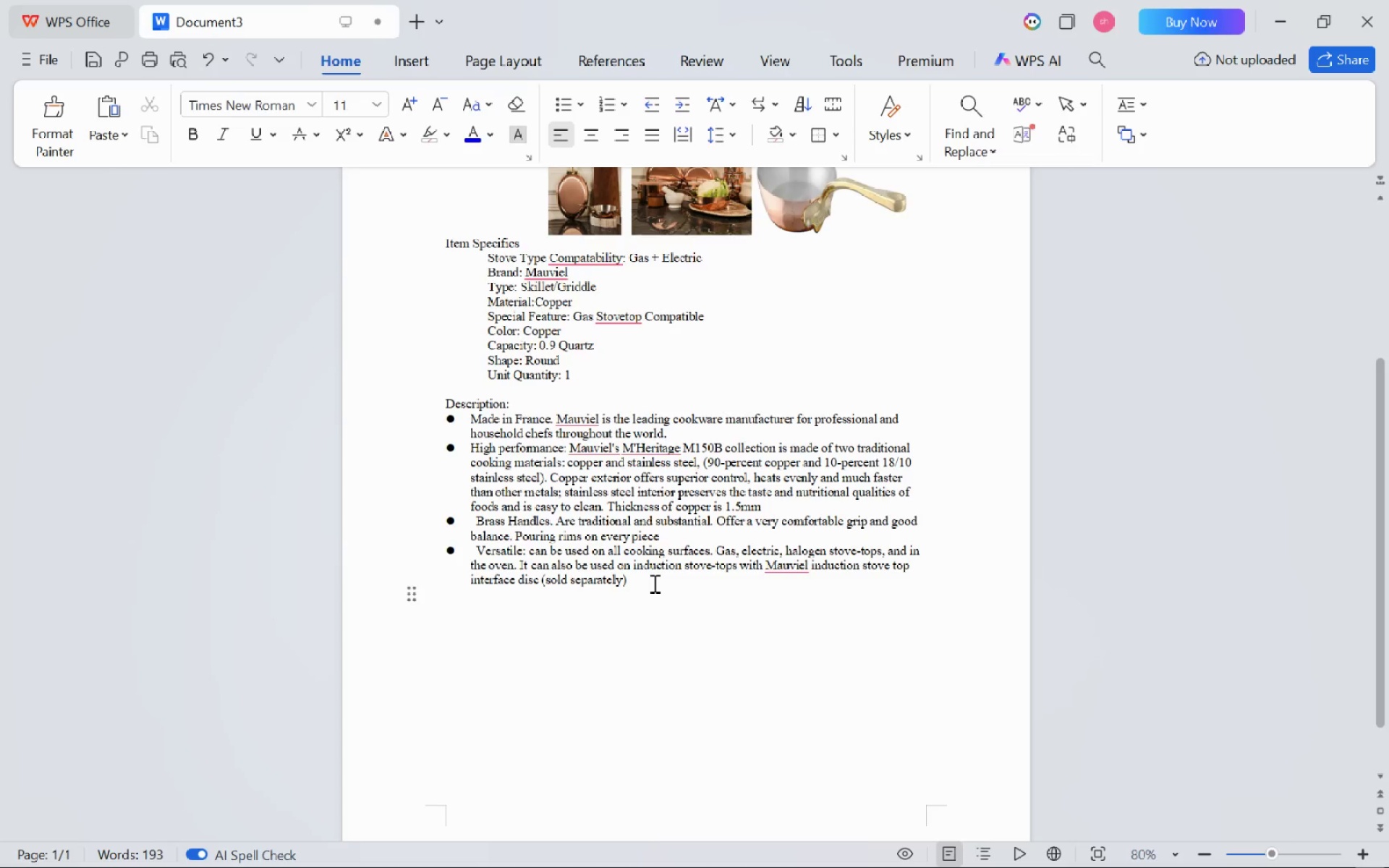 
key(Alt+AltLeft)
 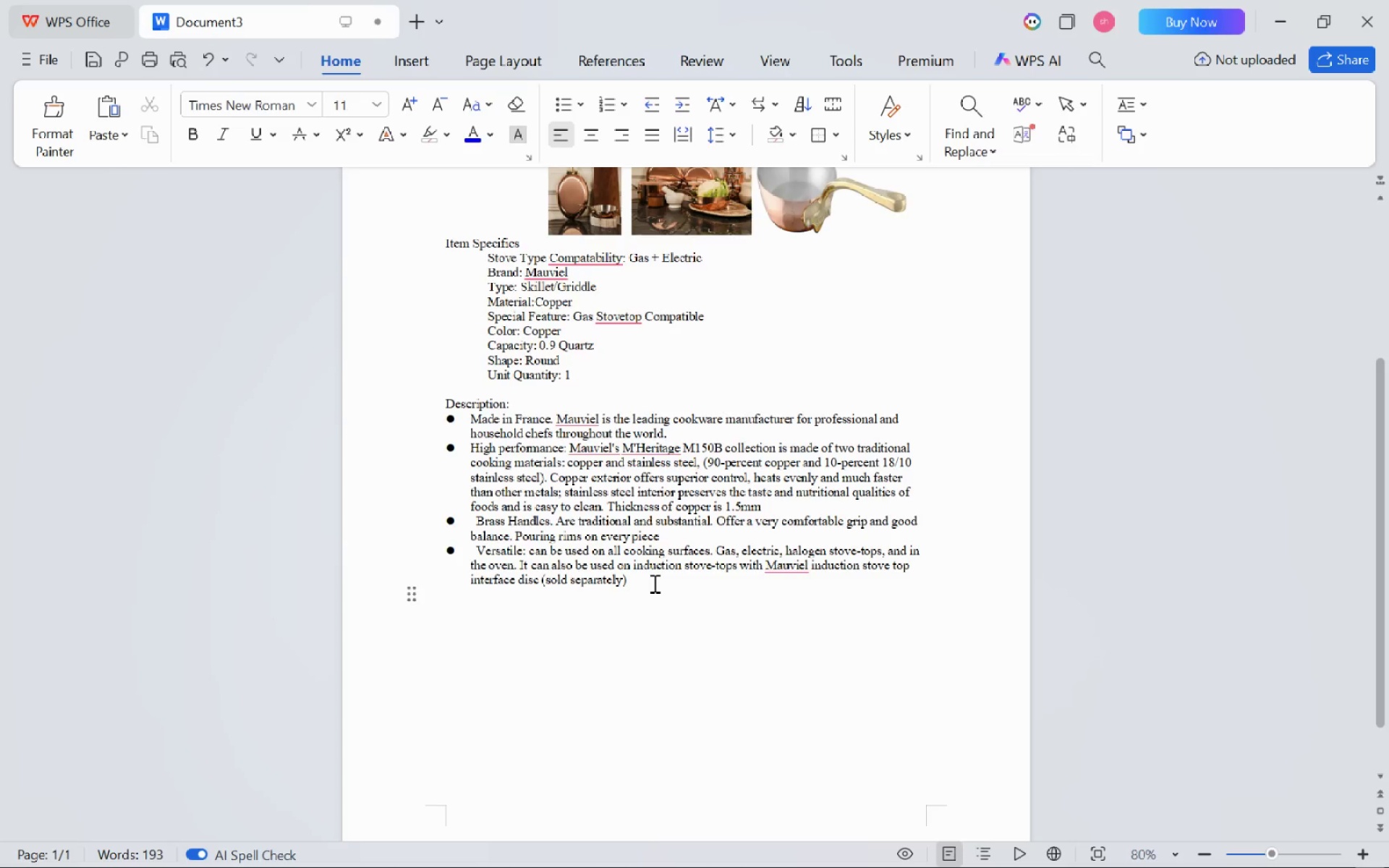 
key(Alt+Tab)
 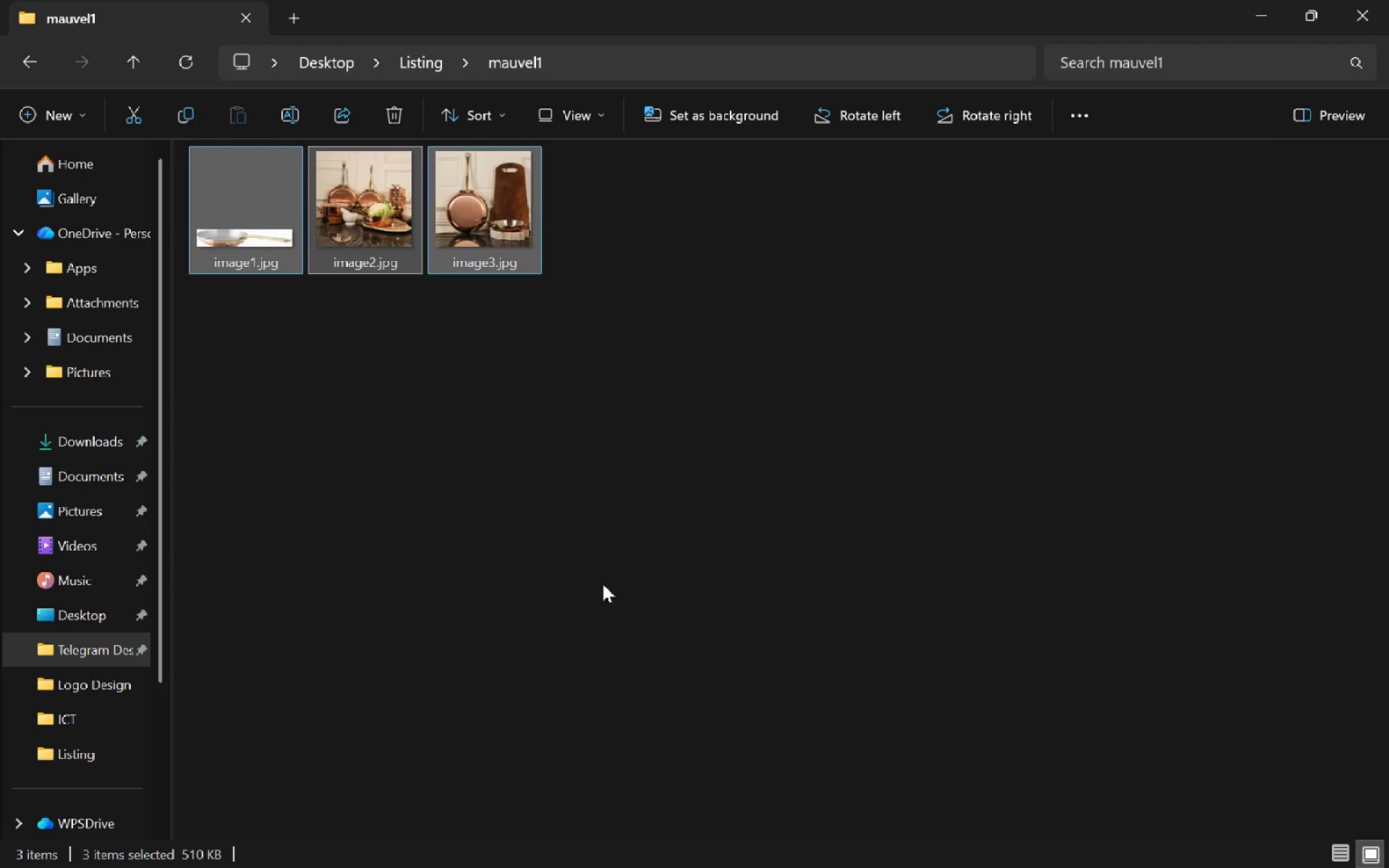 
key(Alt+Tab)
 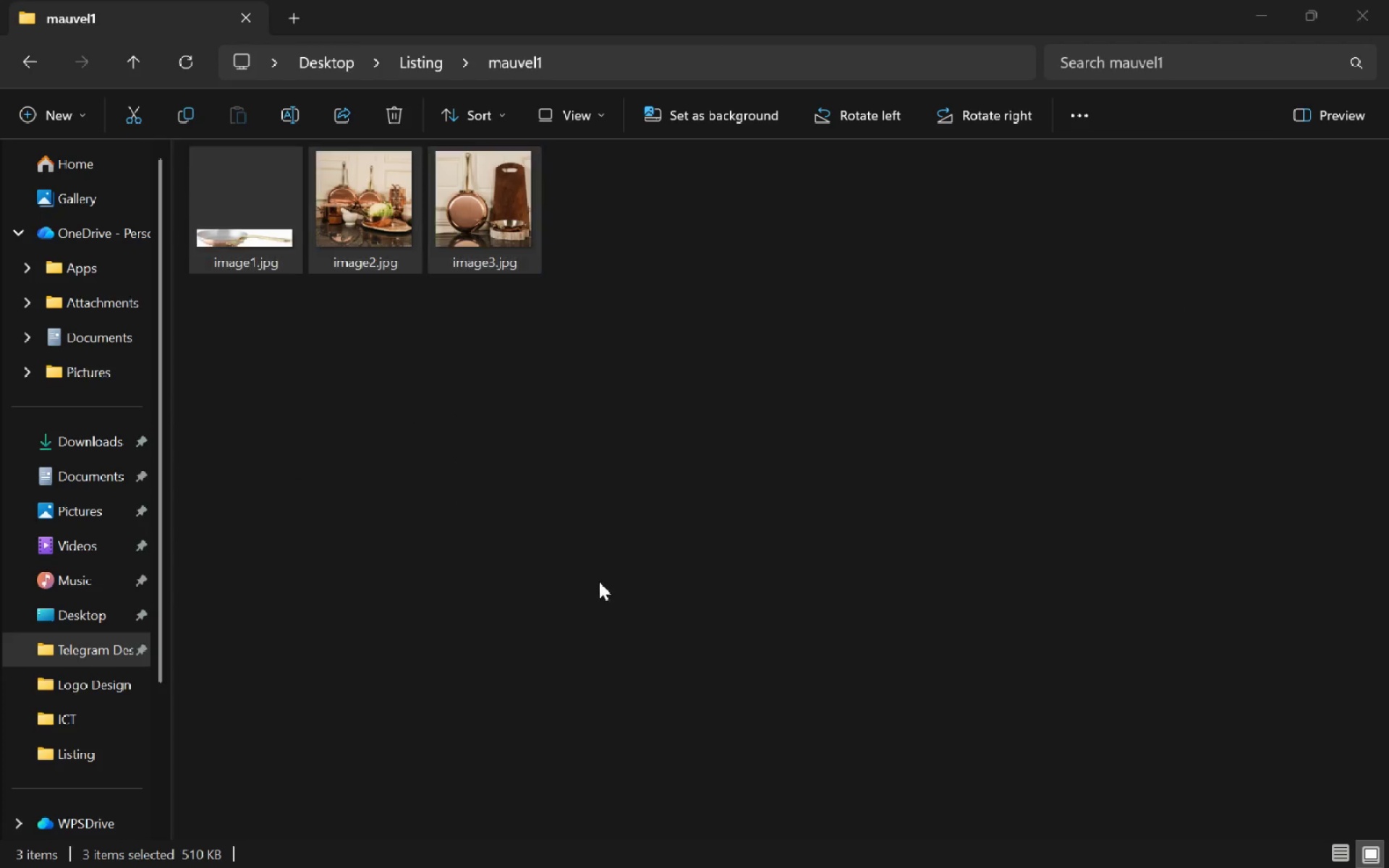 
key(Alt+Tab)
 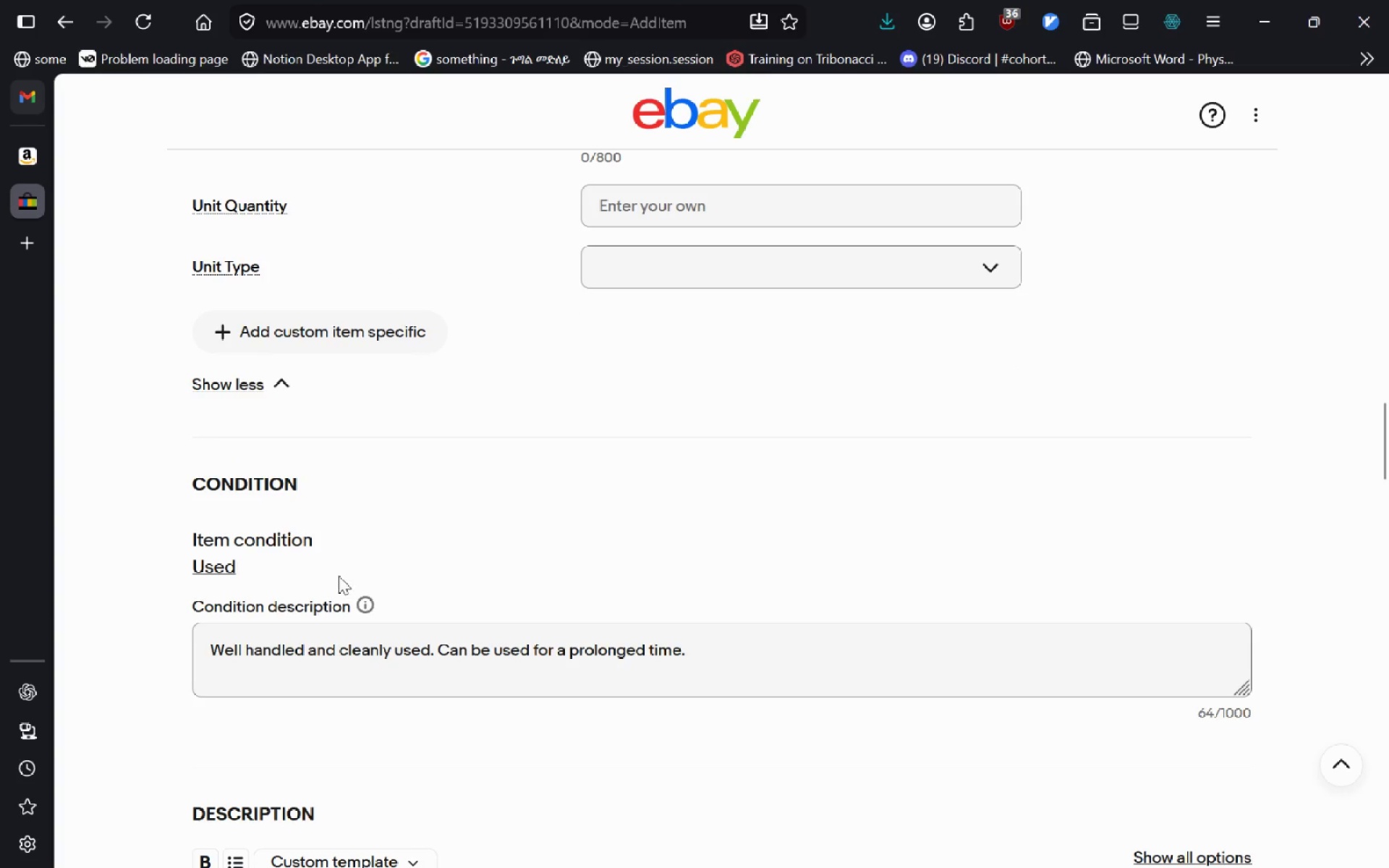 
wait(7.2)
 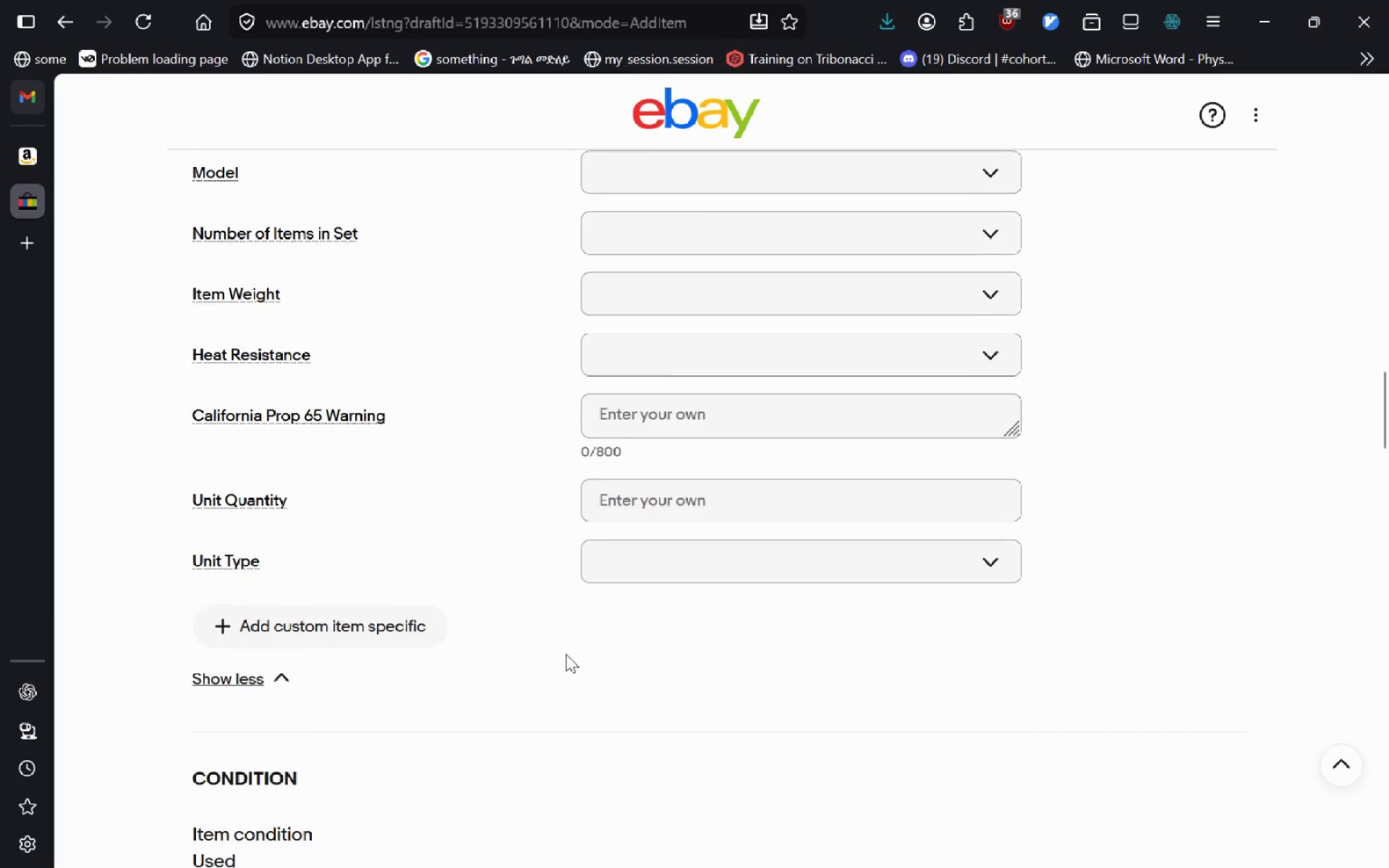 
key(Alt+Tab)
 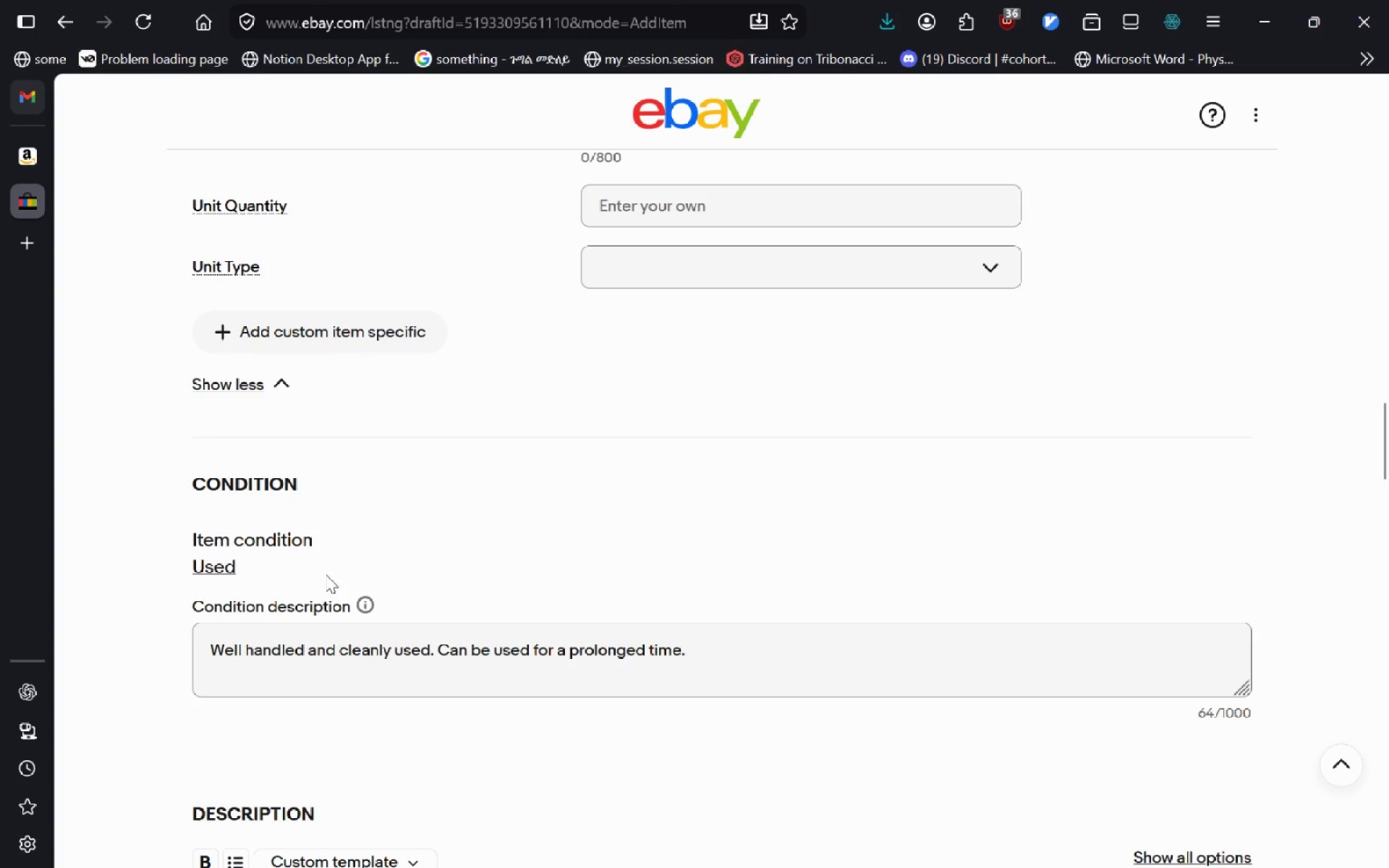 
key(Alt+Tab)
 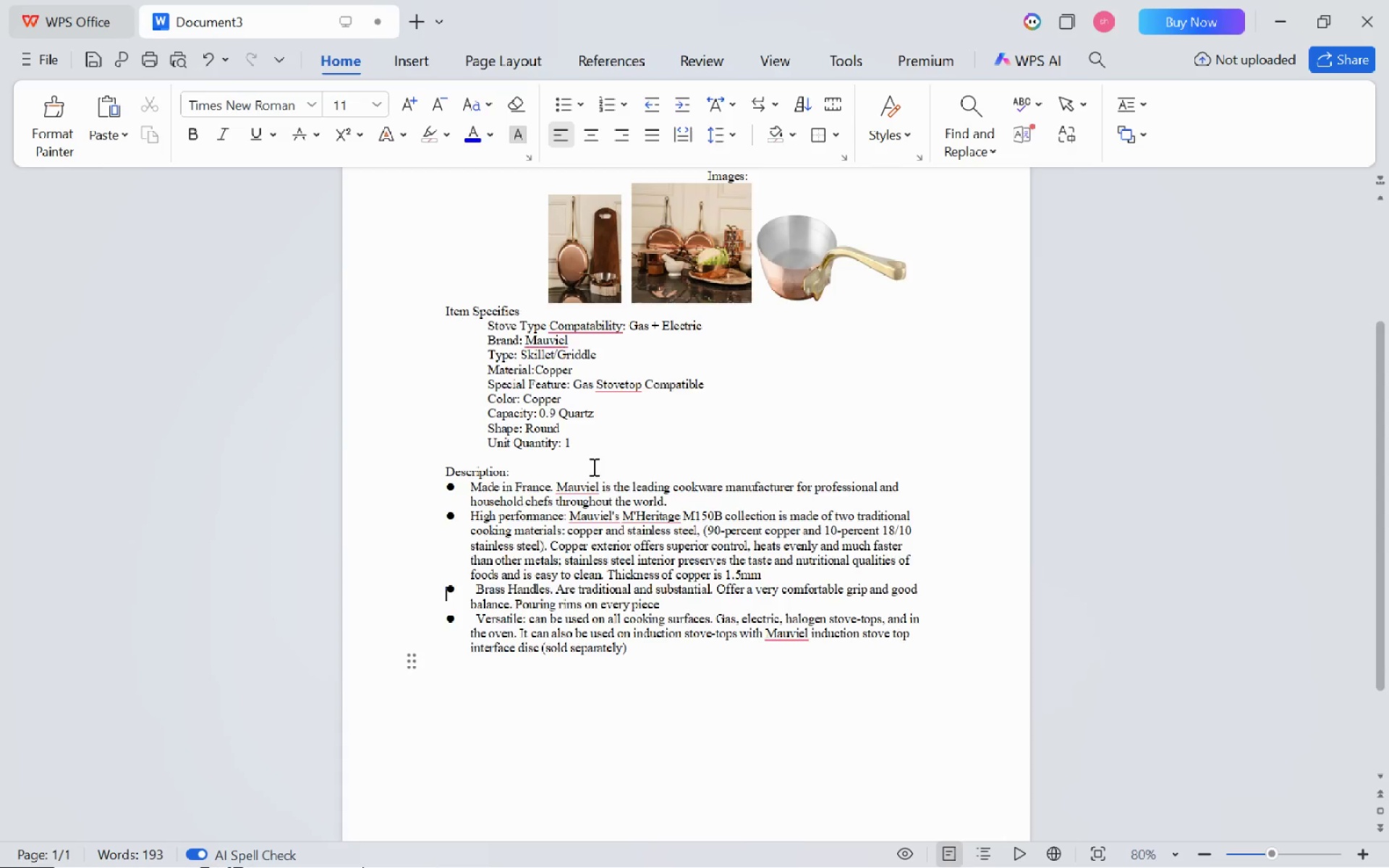 
scroll: coordinate [592, 467], scroll_direction: up, amount: 3.0
 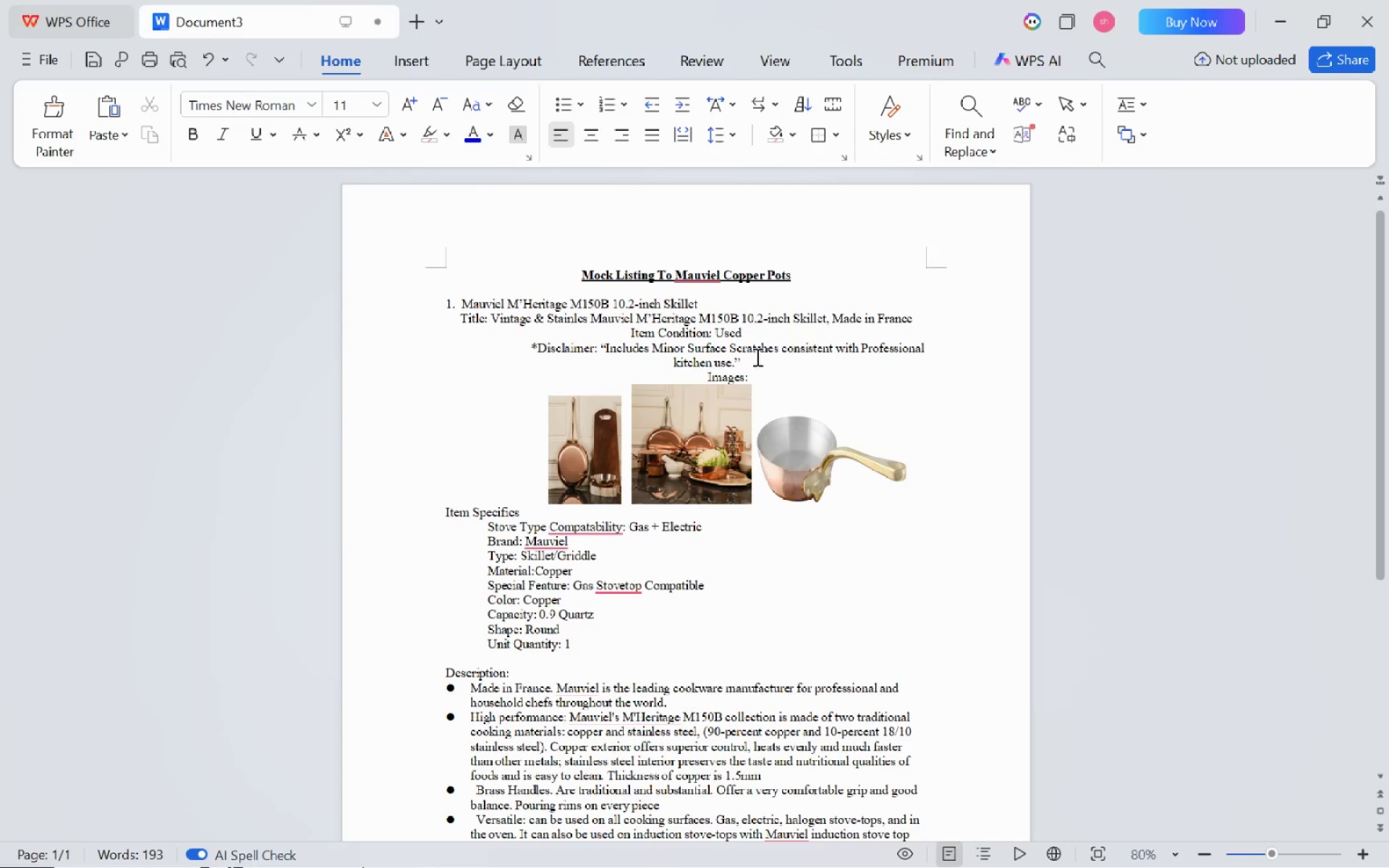 
left_click_drag(start_coordinate=[768, 334], to_coordinate=[590, 330])
 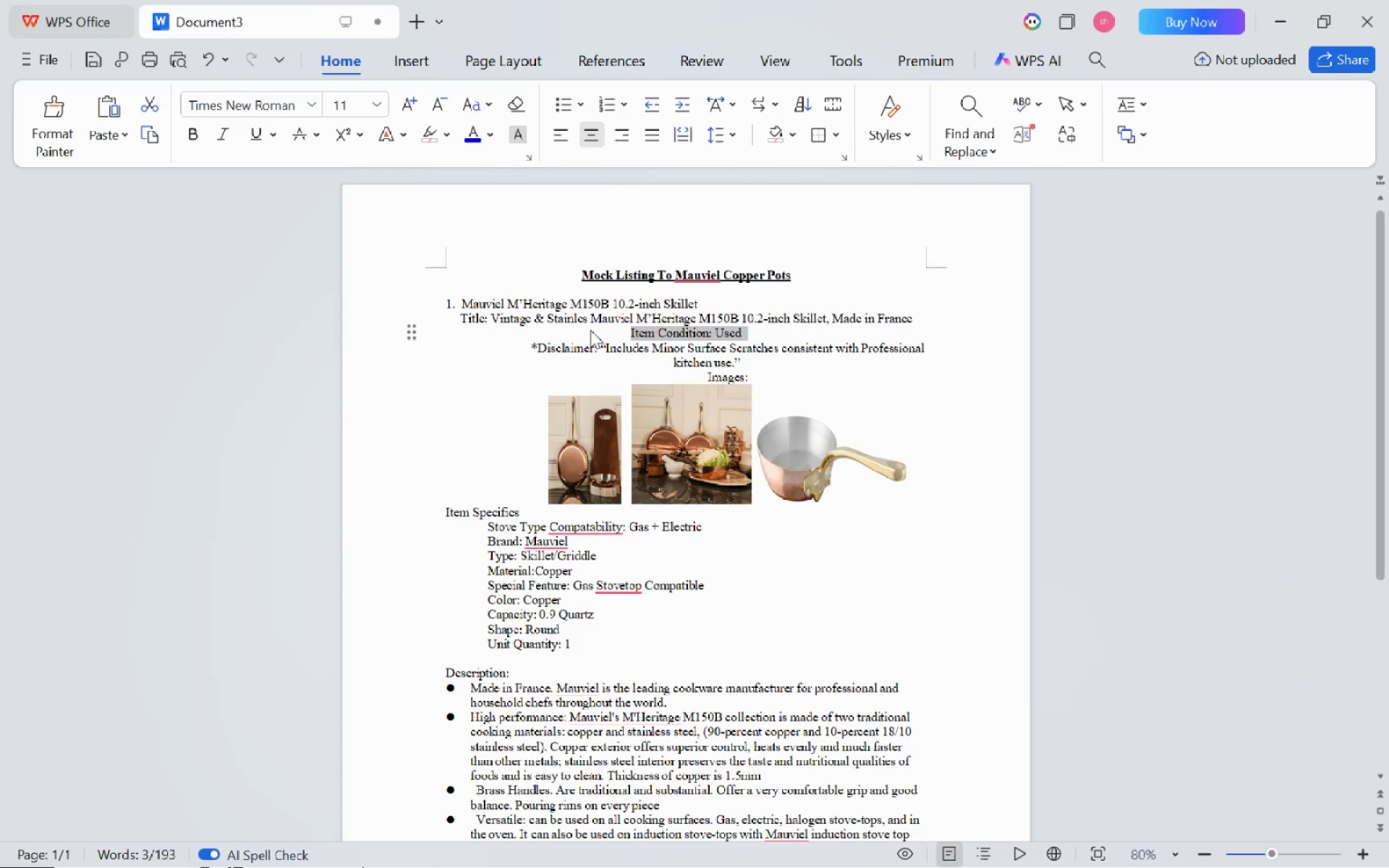 
key(Control+C)
 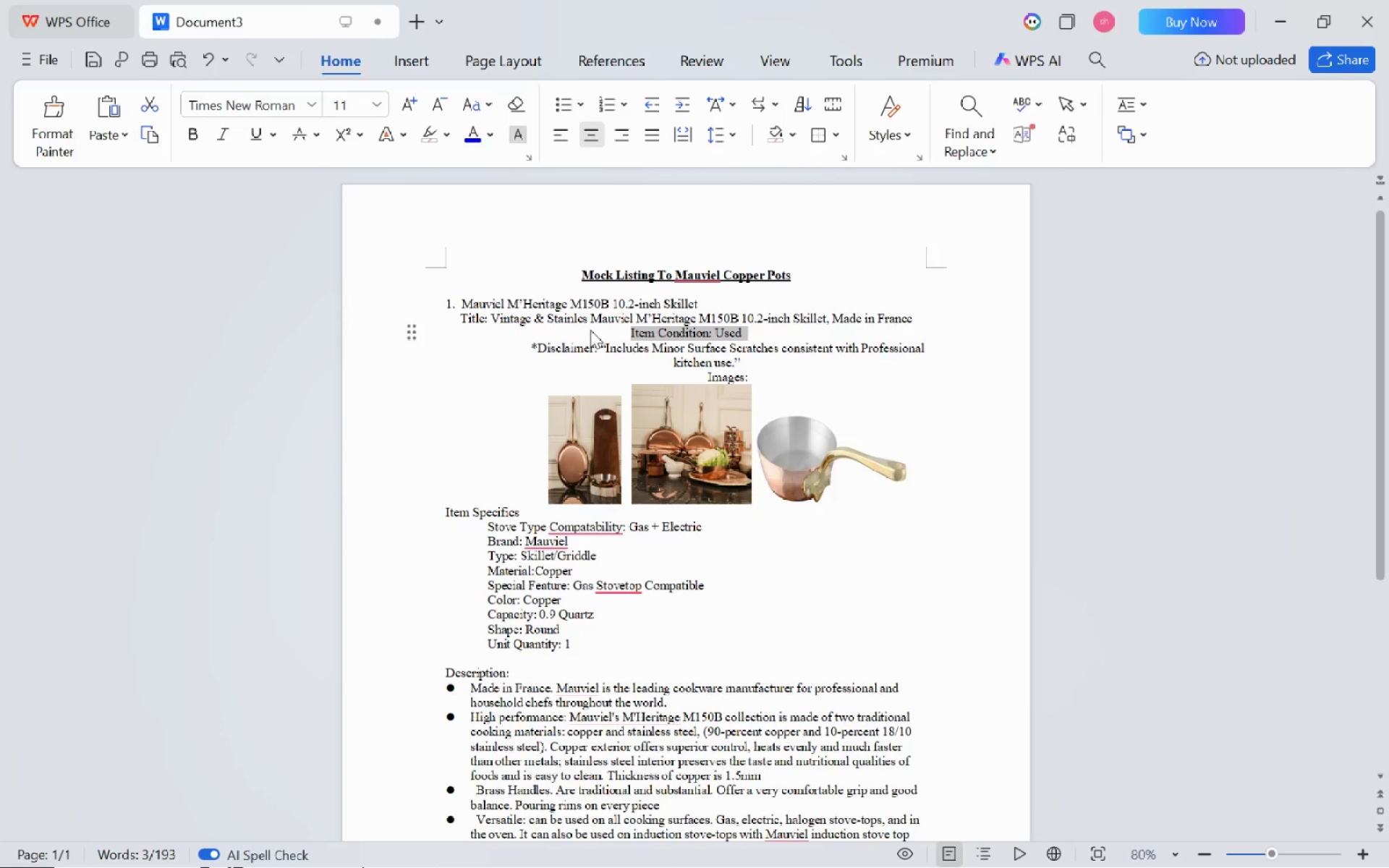 
key(Control+X)
 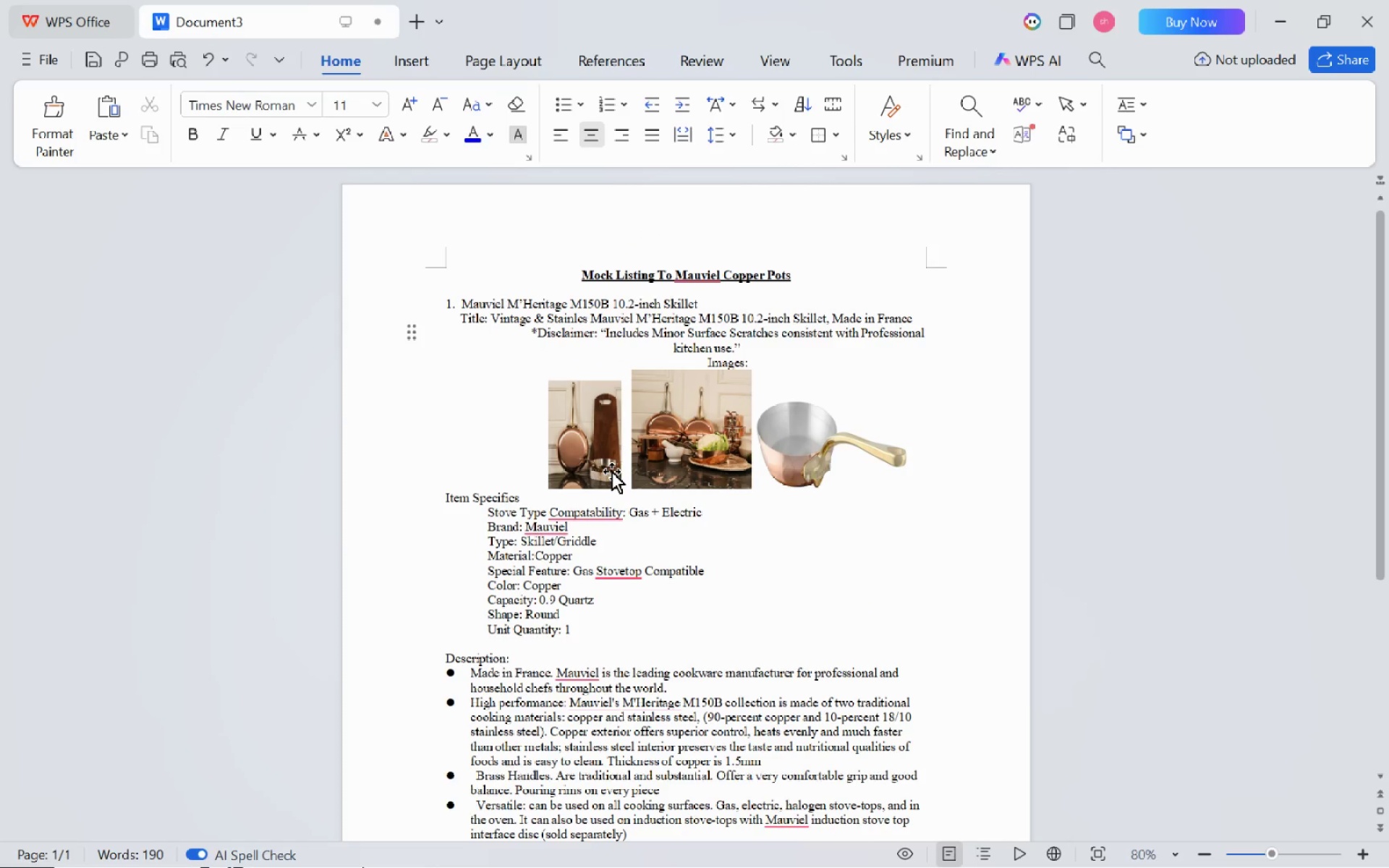 
scroll: coordinate [611, 471], scroll_direction: down, amount: 5.0
 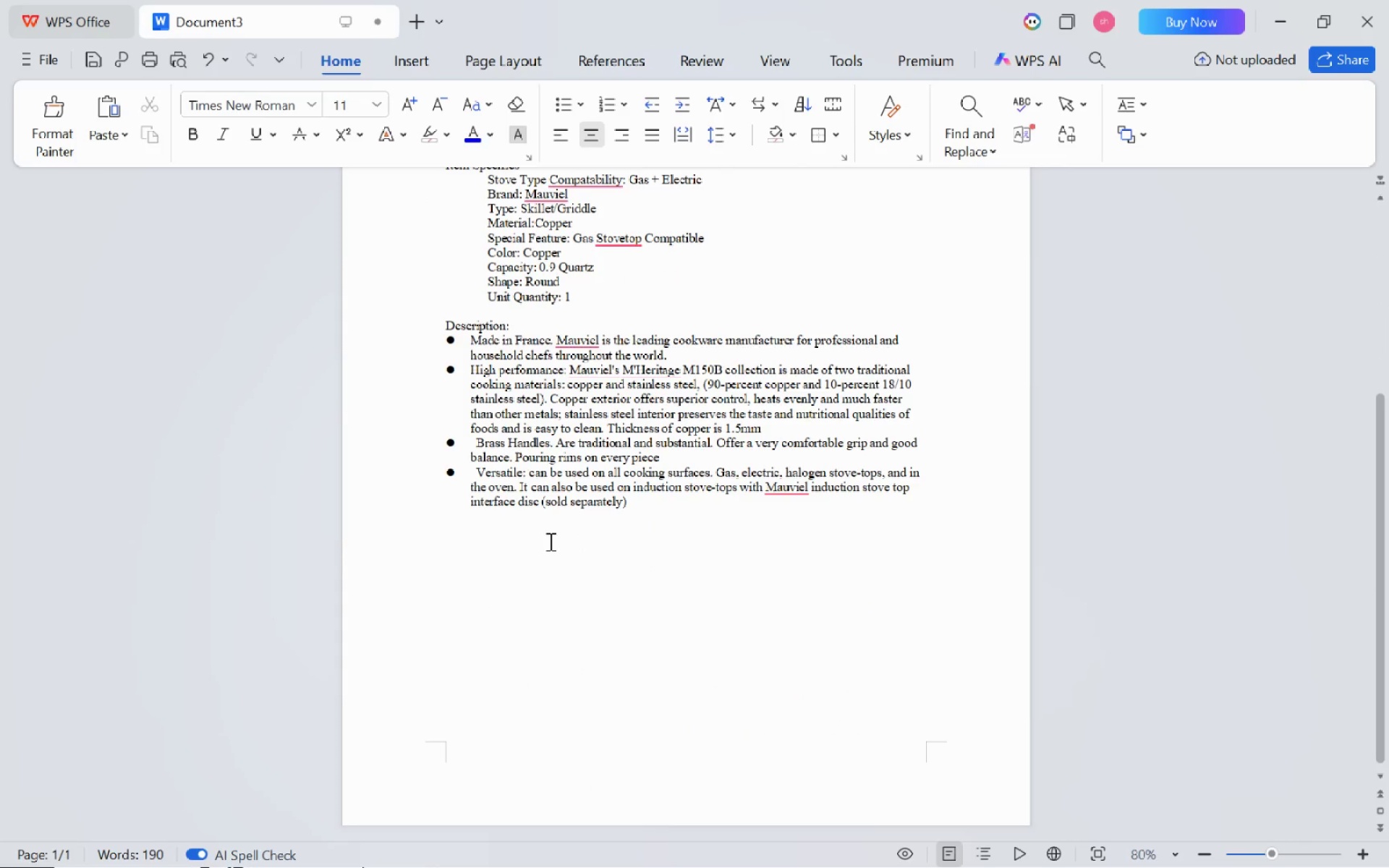 
left_click([549, 541])
 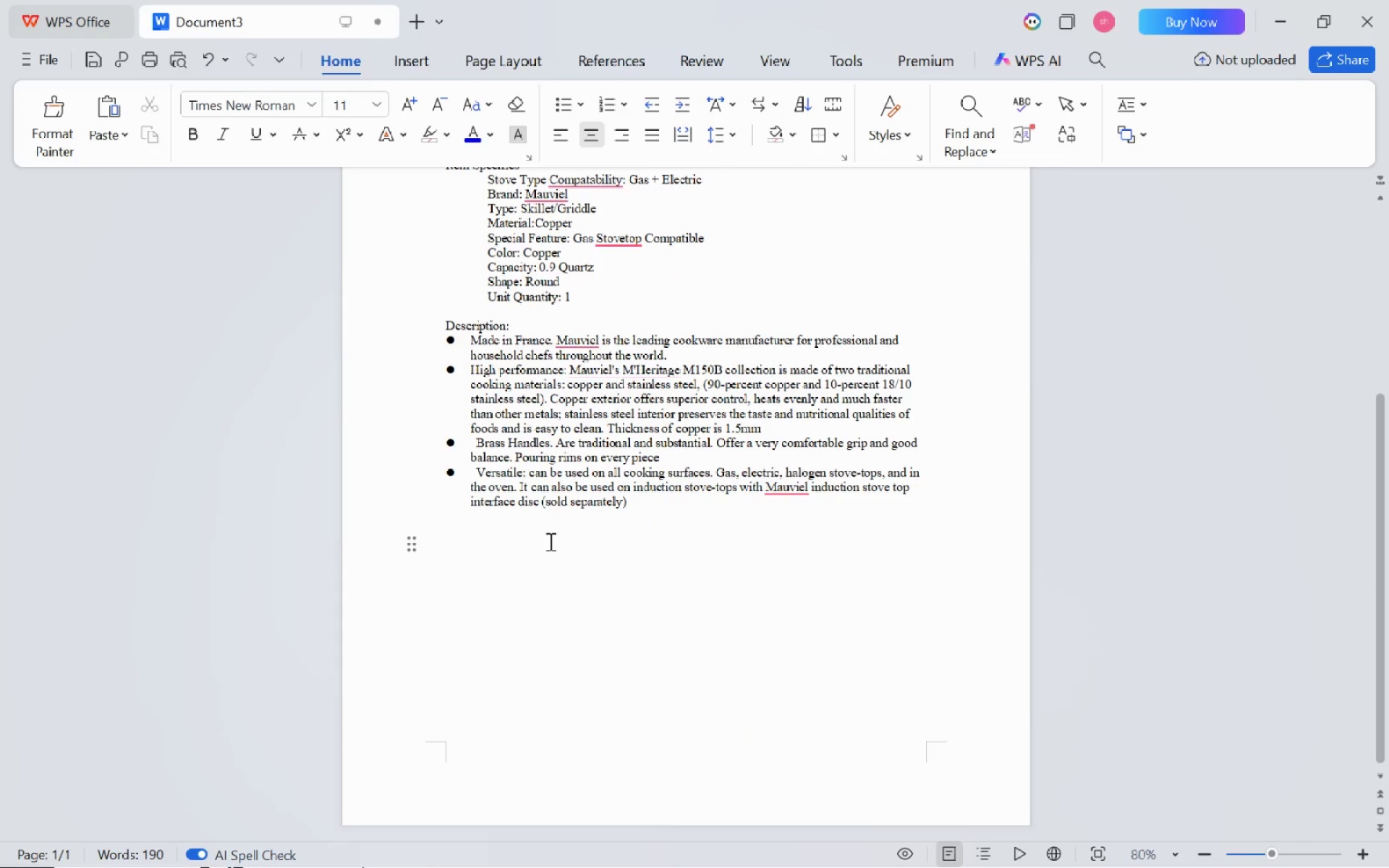 
hold_key(key=ControlLeft, duration=0.5)
 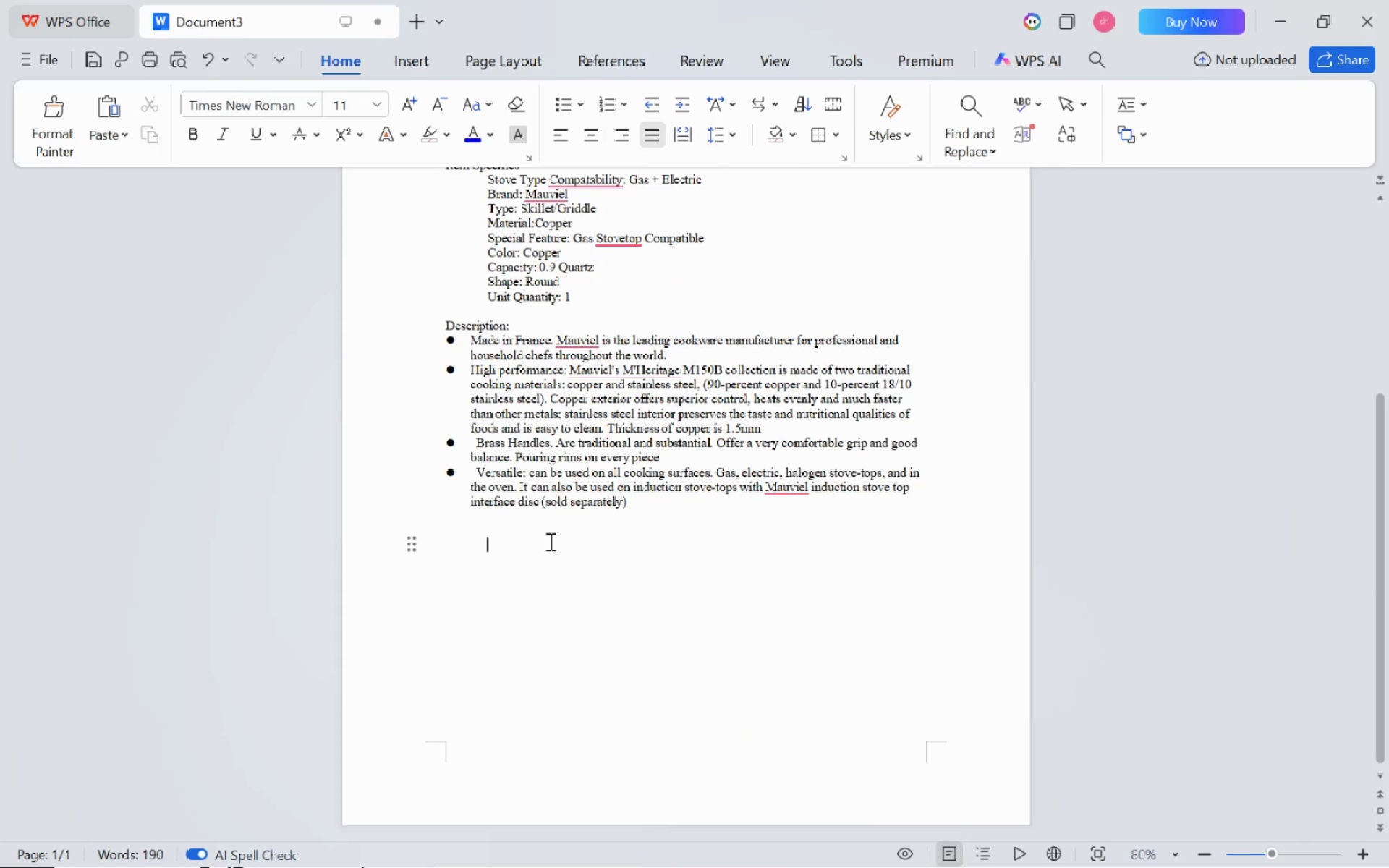 
key(Backspace)
 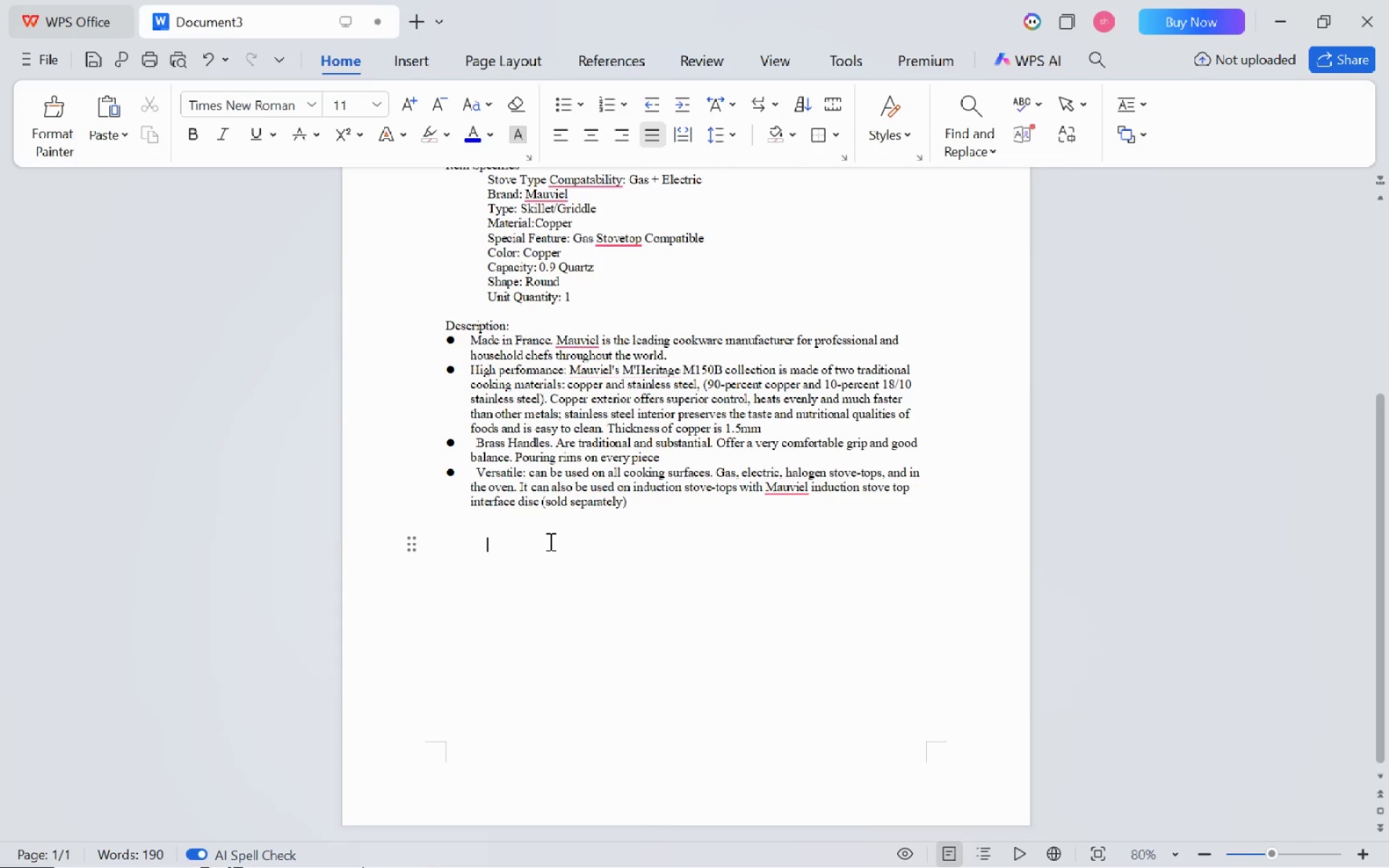 
key(Backspace)
 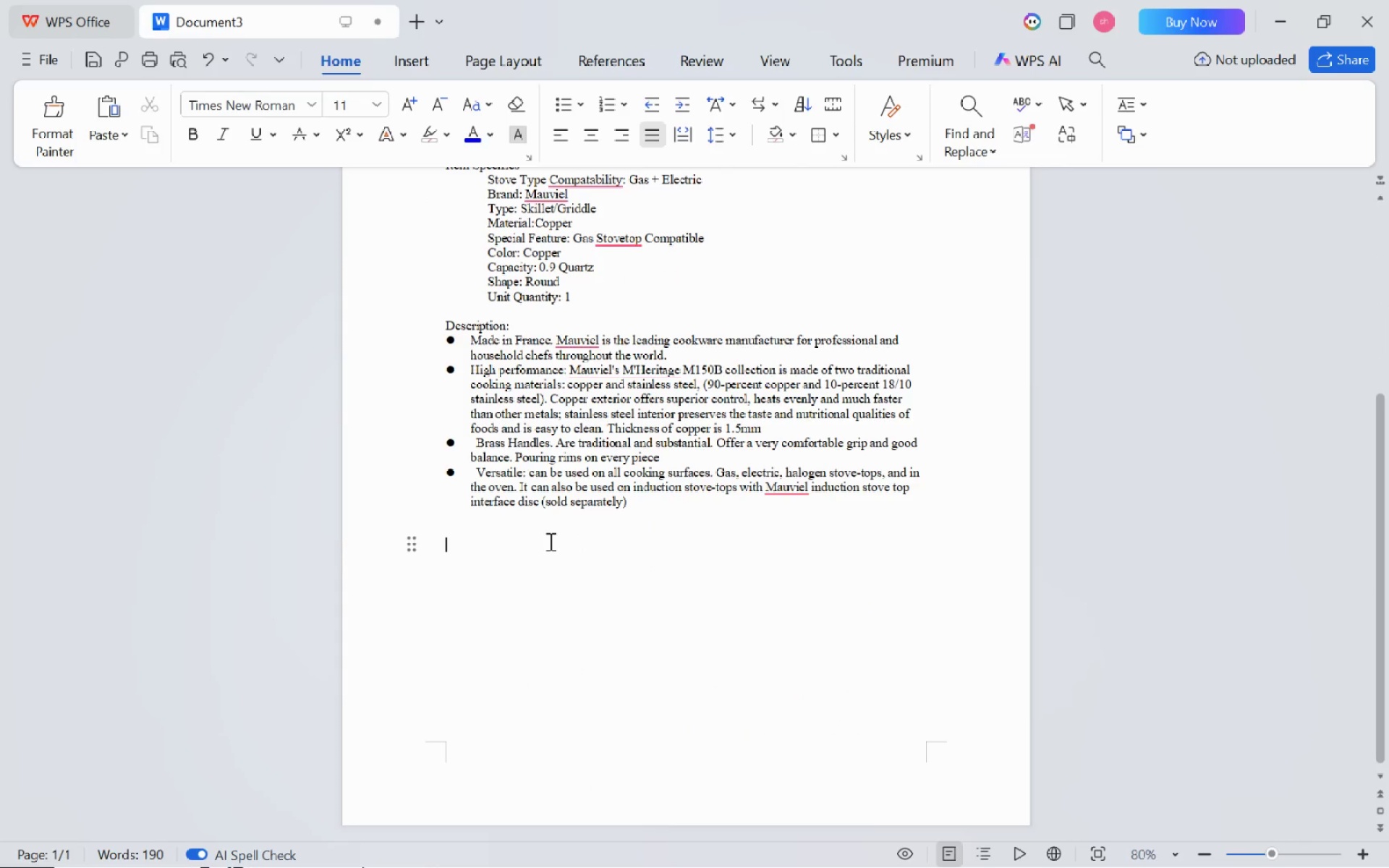 
key(Control+V)
 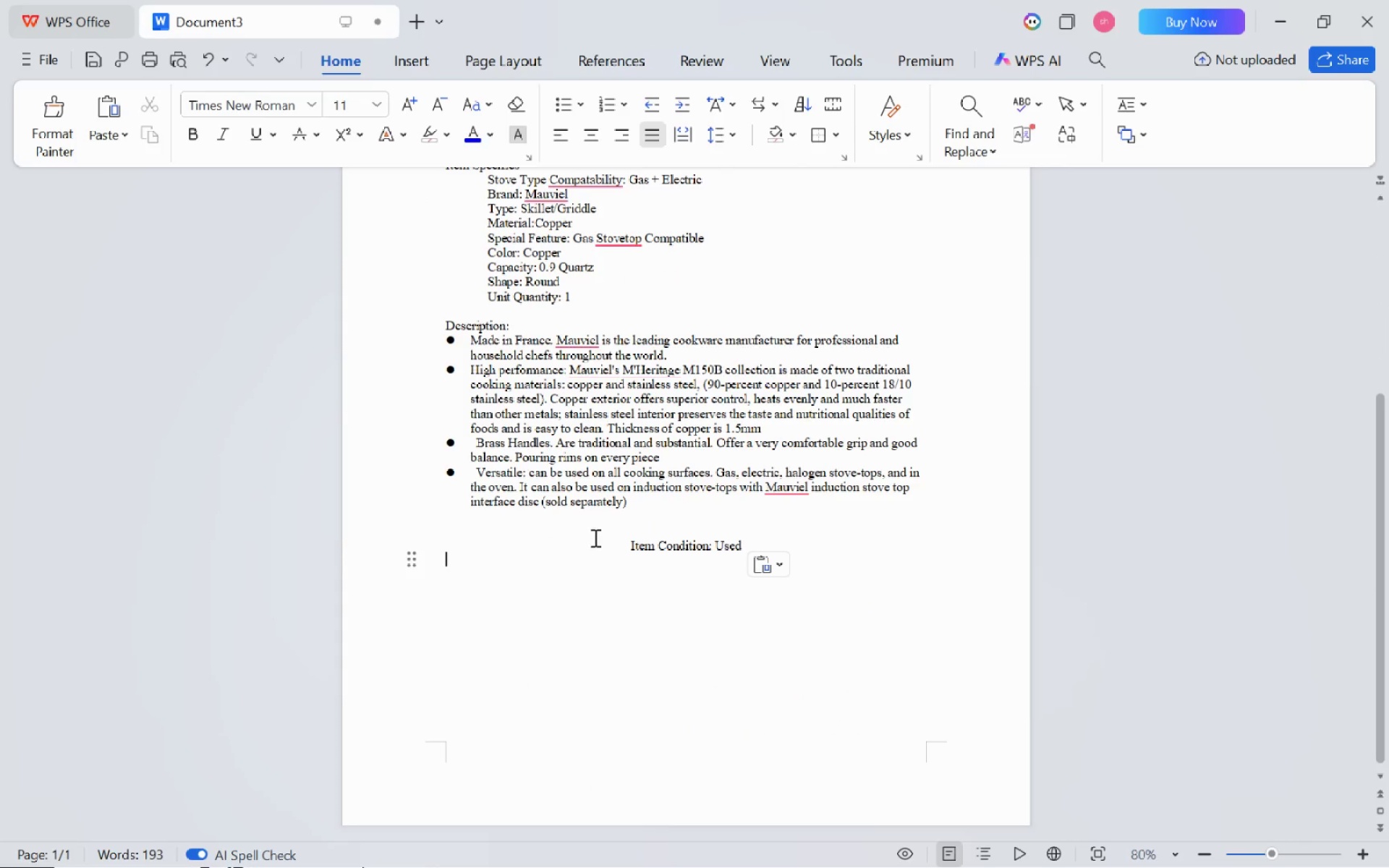 
left_click([621, 540])
 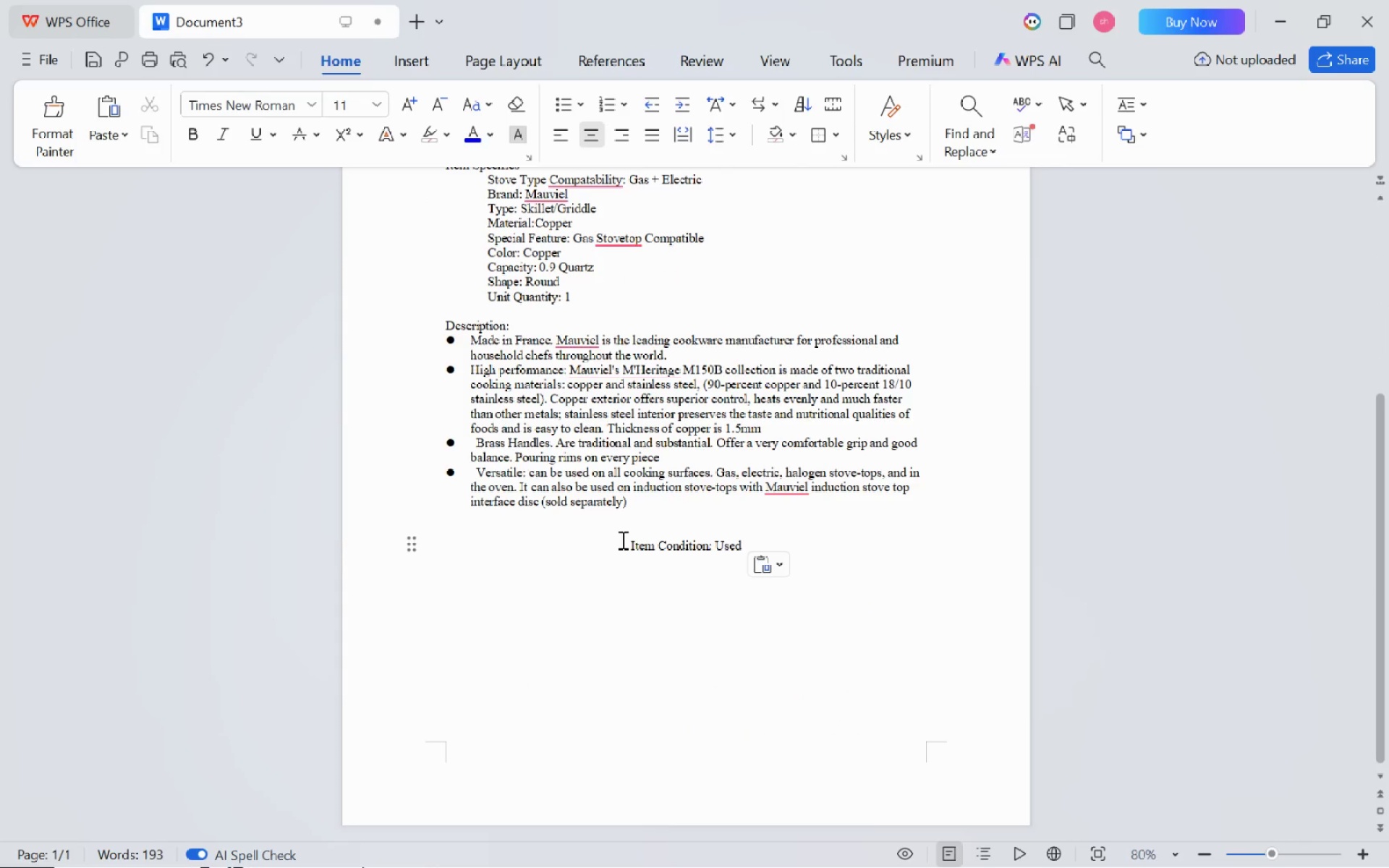 
key(Backspace)
 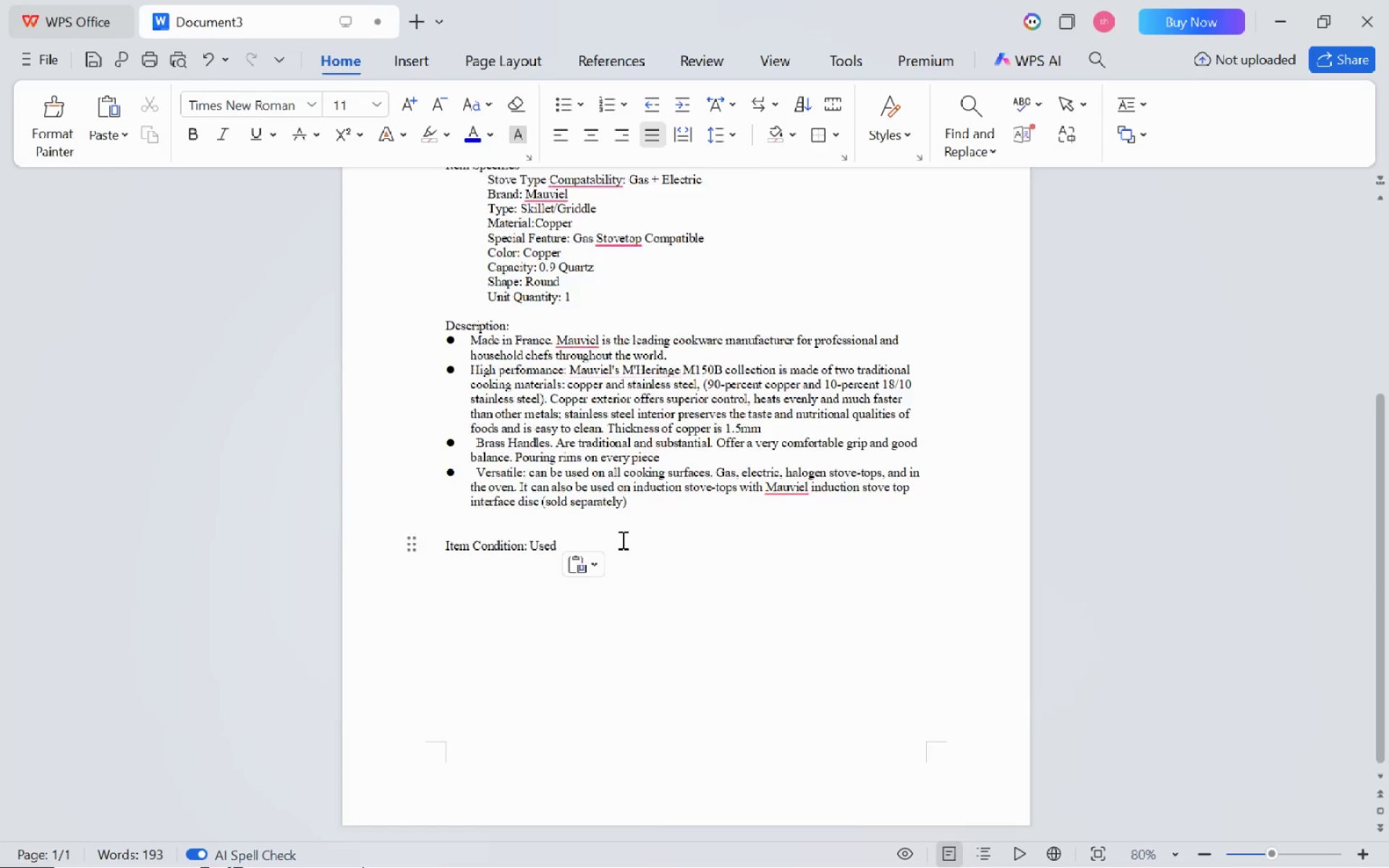 
scroll: coordinate [621, 540], scroll_direction: up, amount: 1.0
 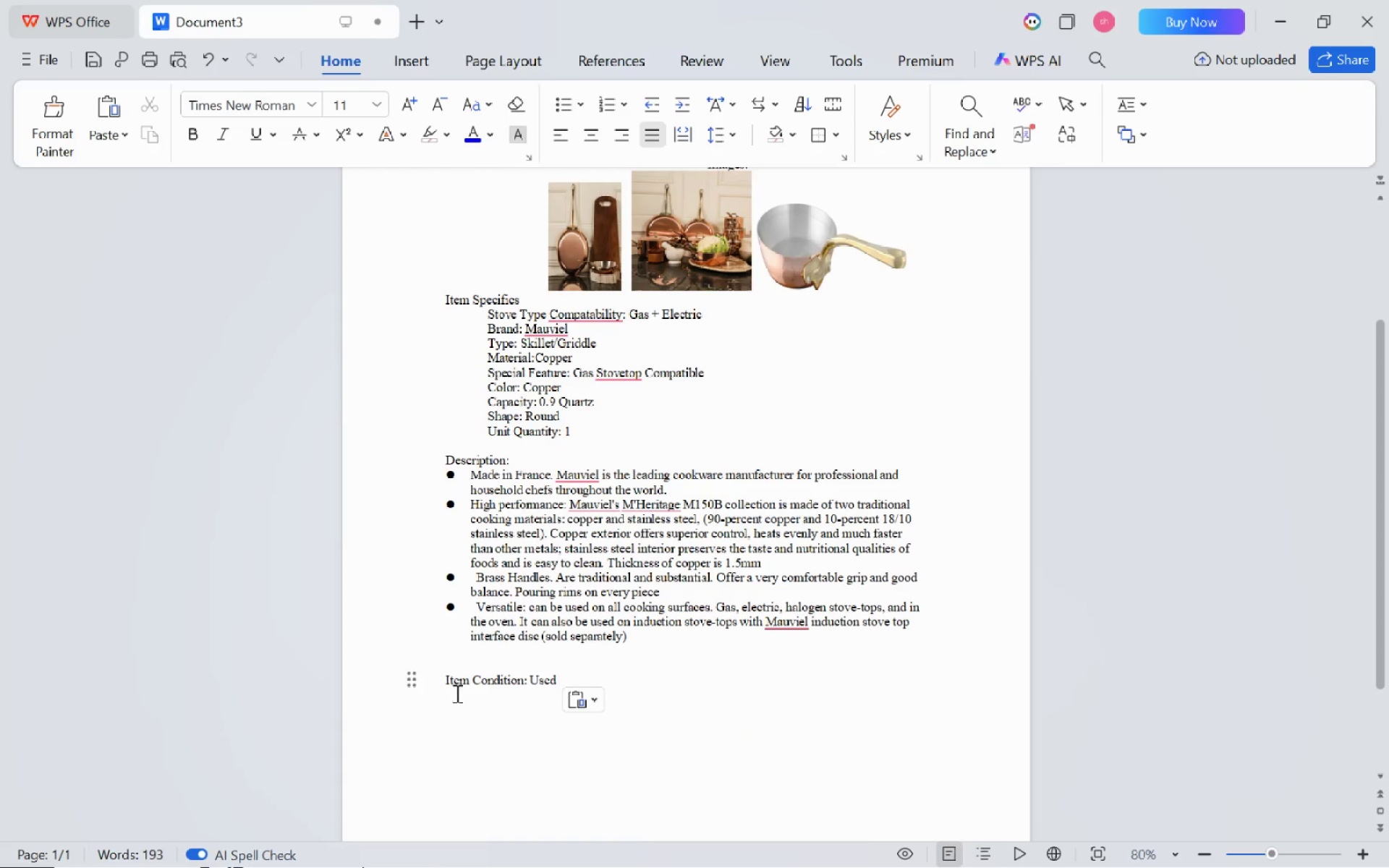 
left_click_drag(start_coordinate=[443, 684], to_coordinate=[522, 683])
 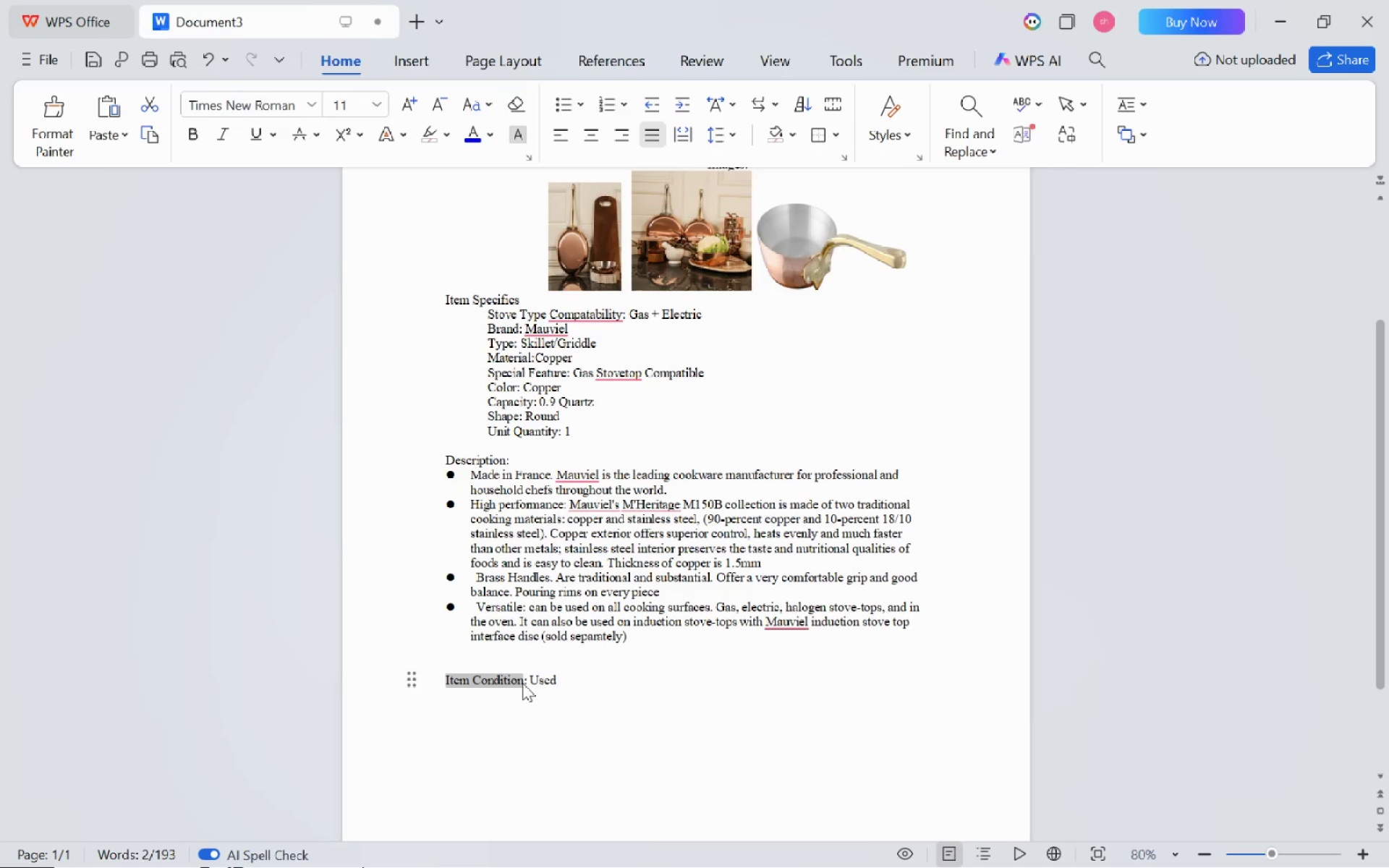 
key(Control+B)
 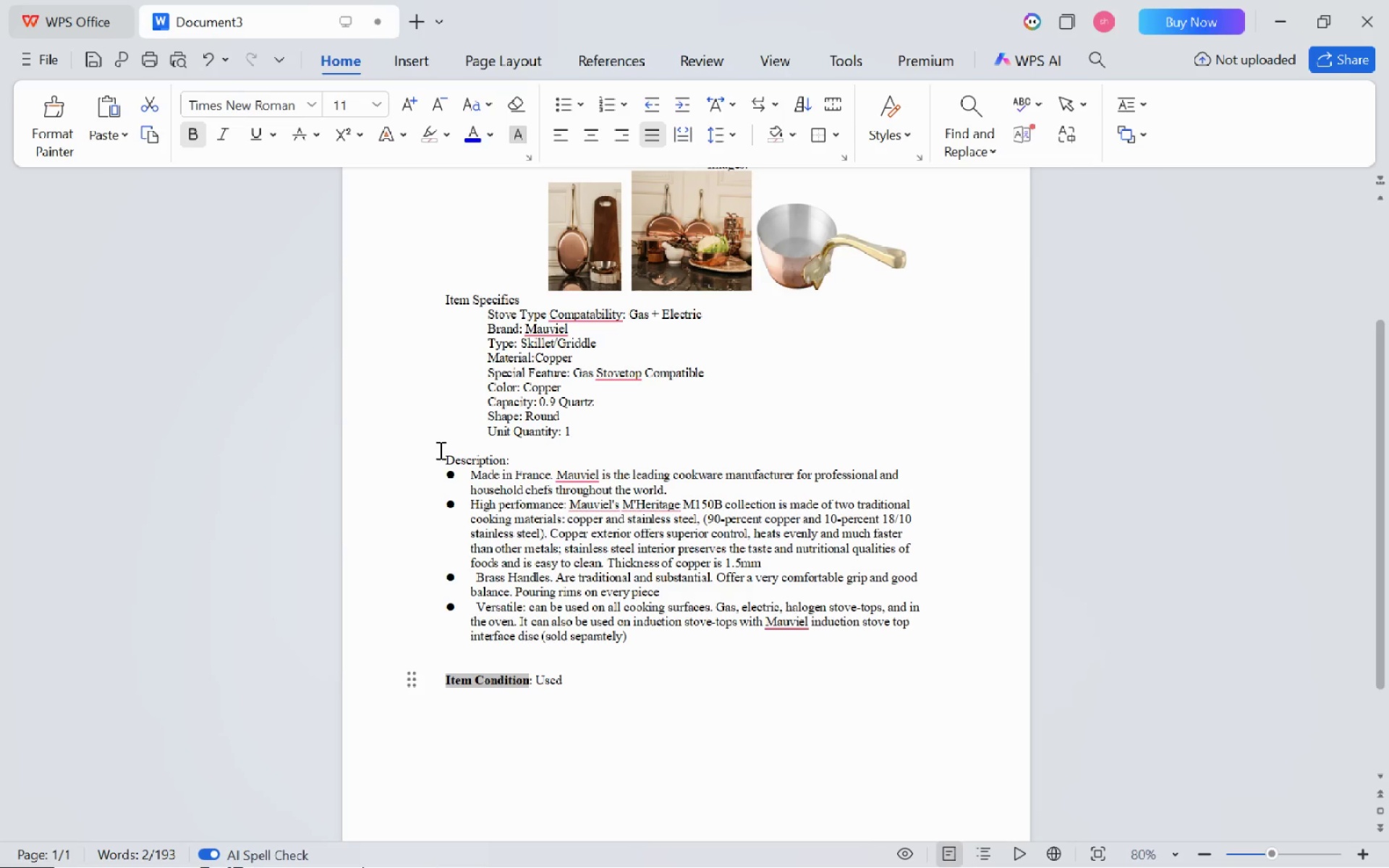 
left_click_drag(start_coordinate=[446, 452], to_coordinate=[509, 452])
 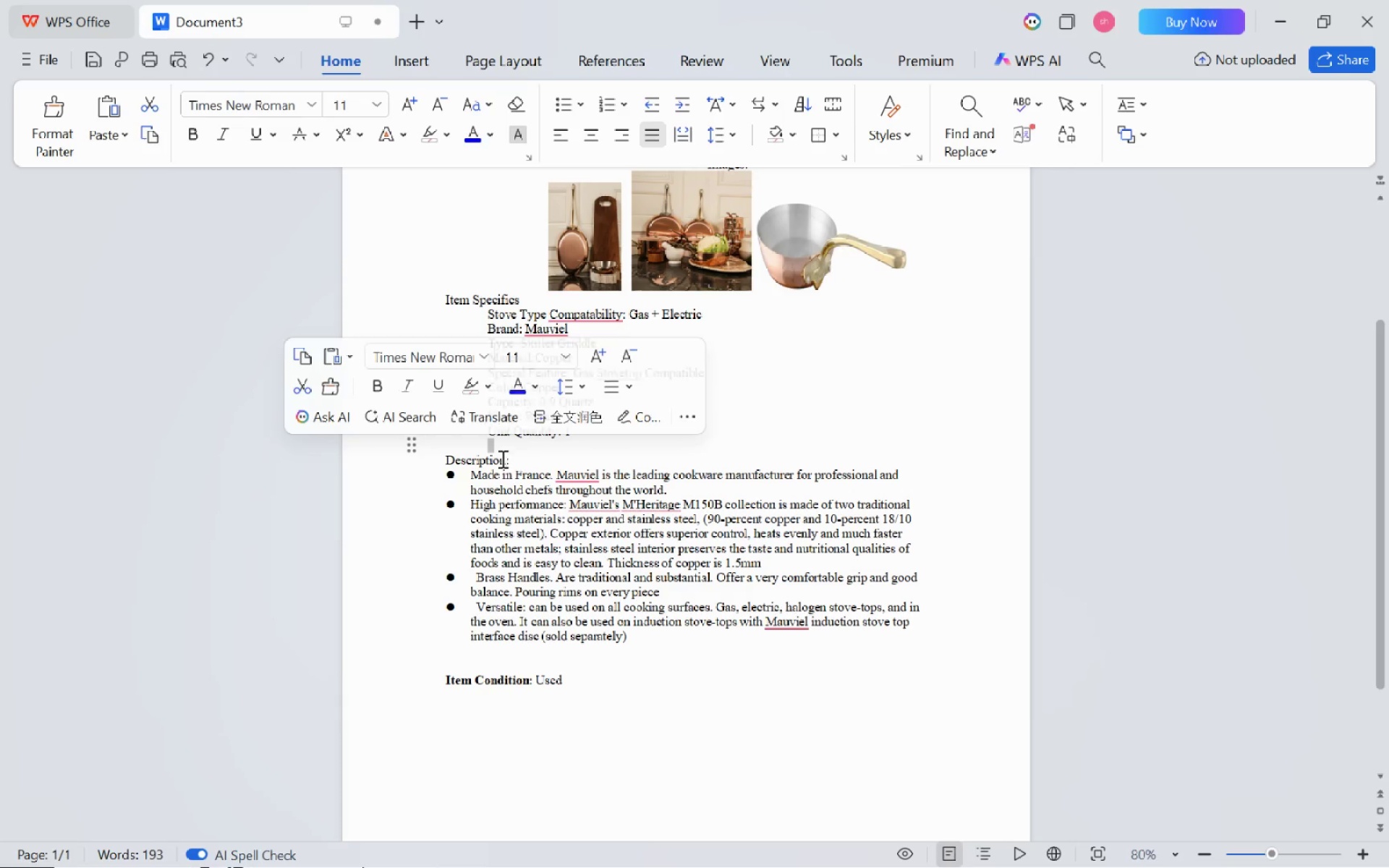 
left_click([501, 459])
 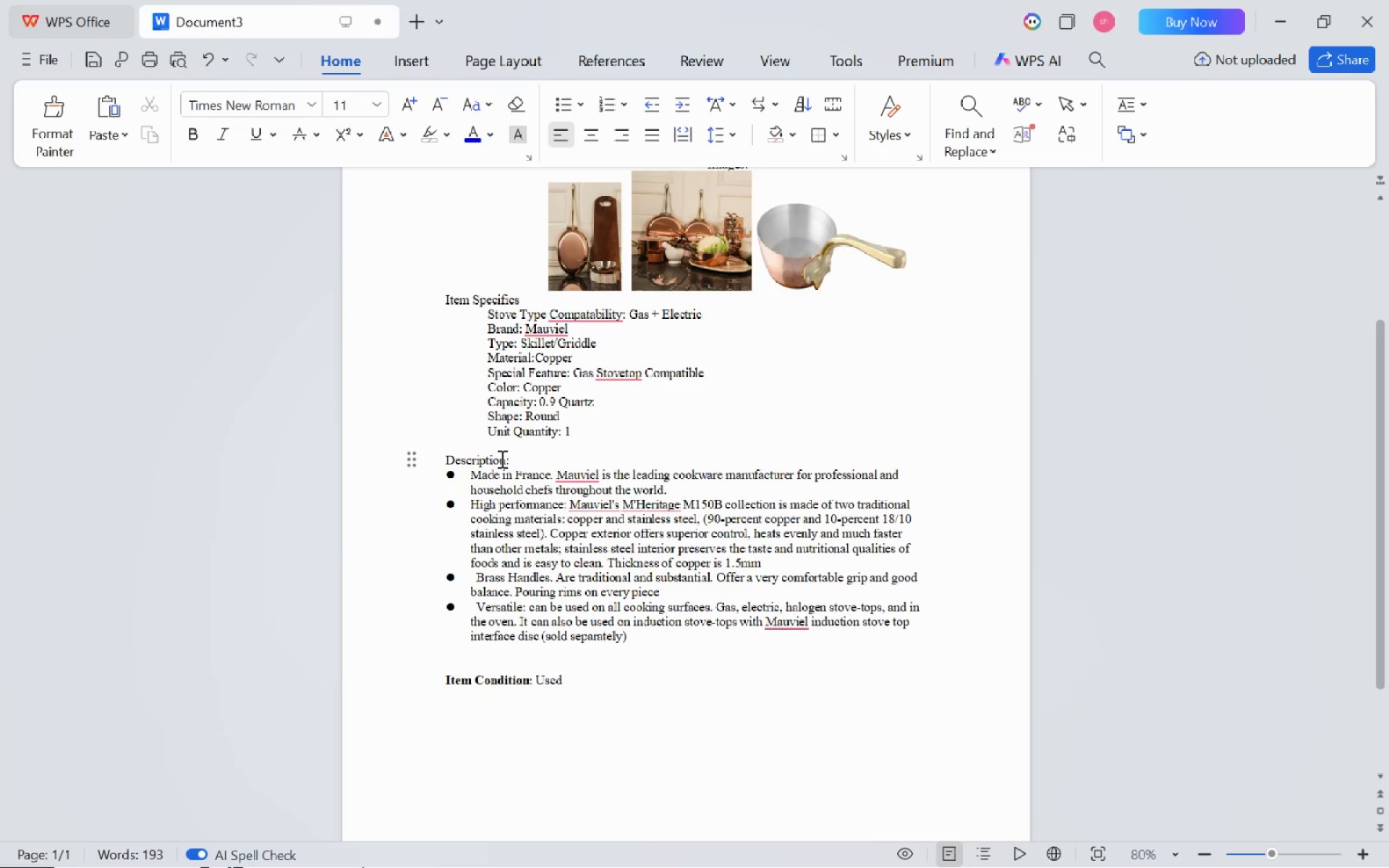 
key(ArrowRight)
 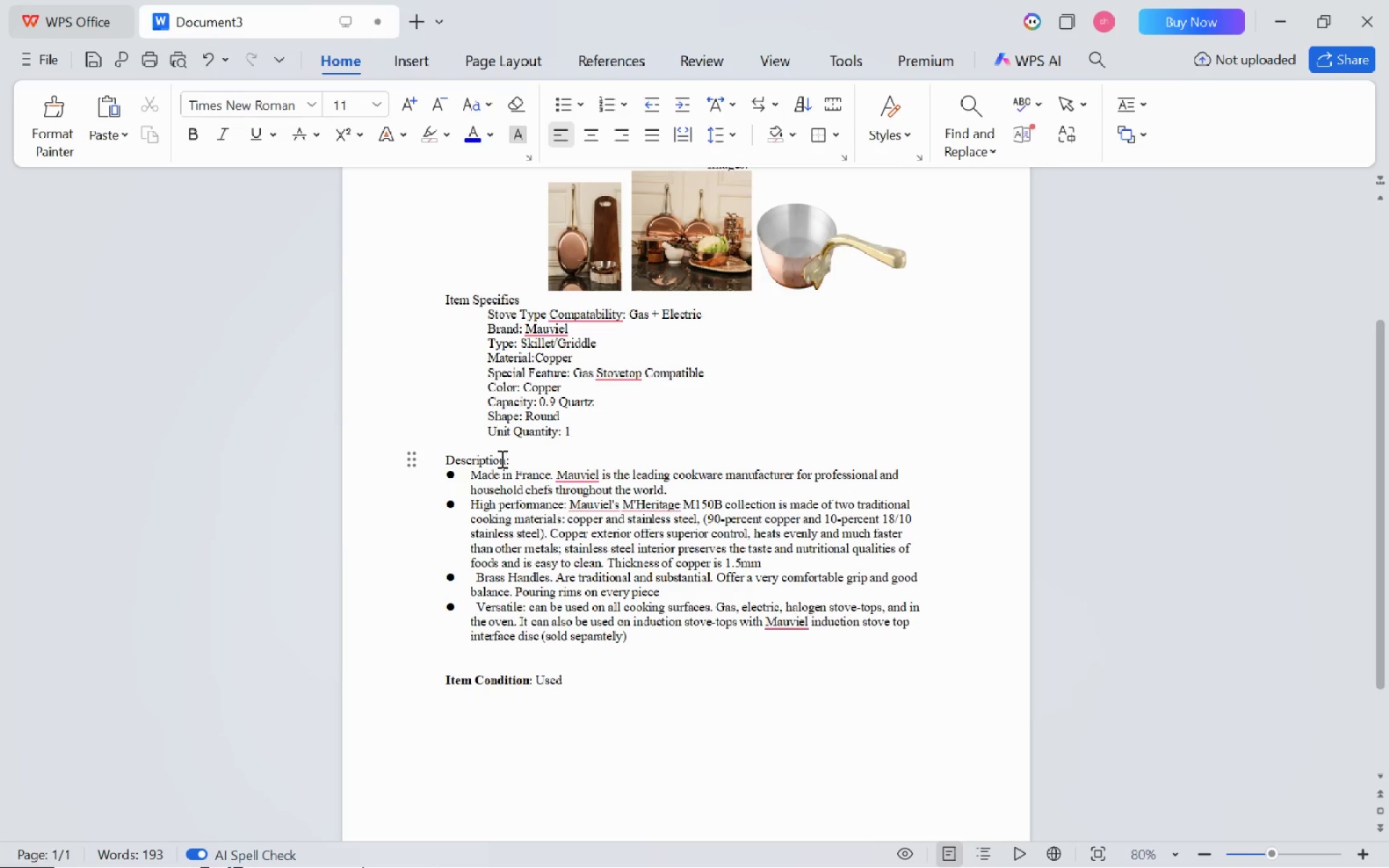 
key(Control+Shift+ArrowLeft)
 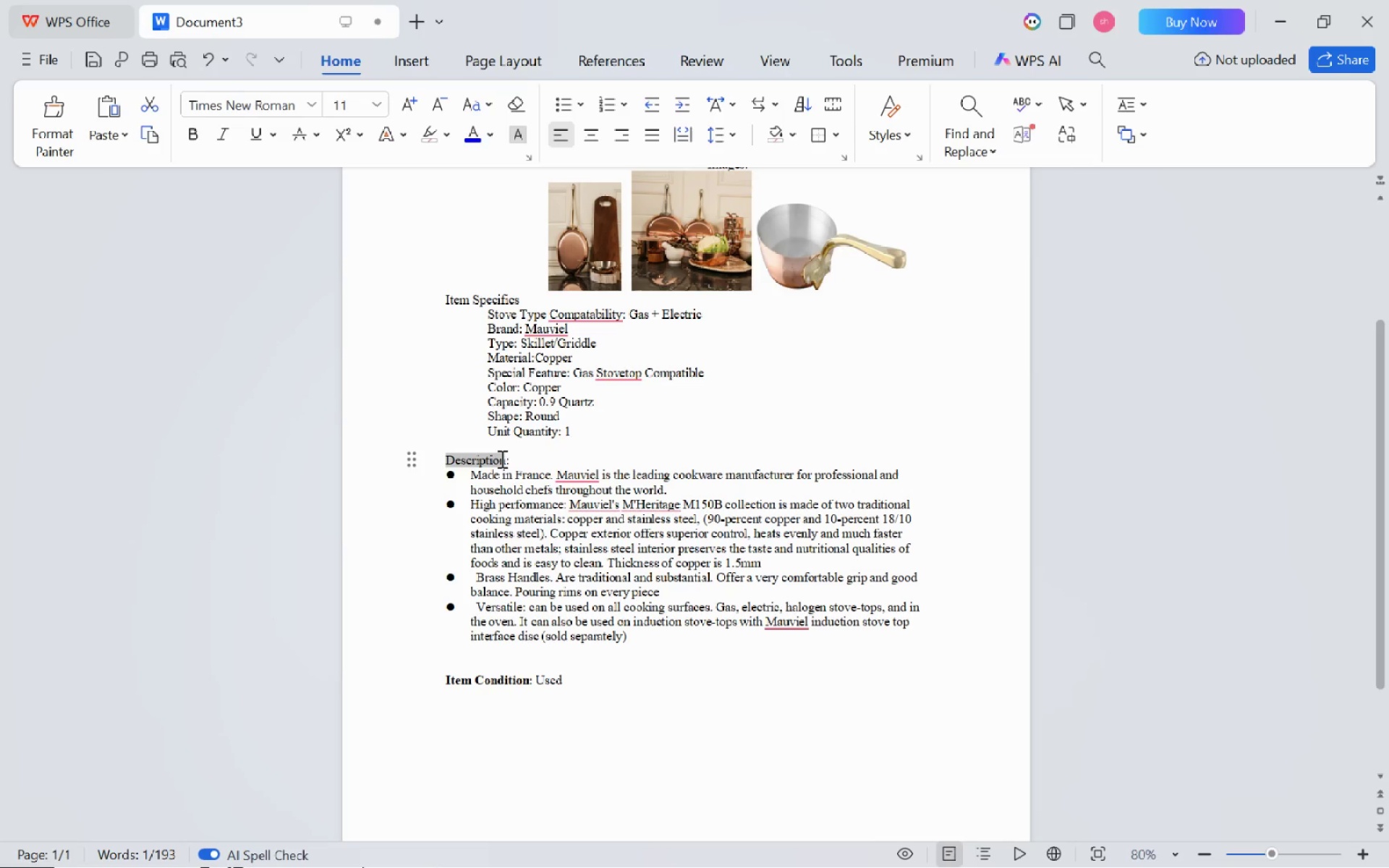 
key(Control+B)
 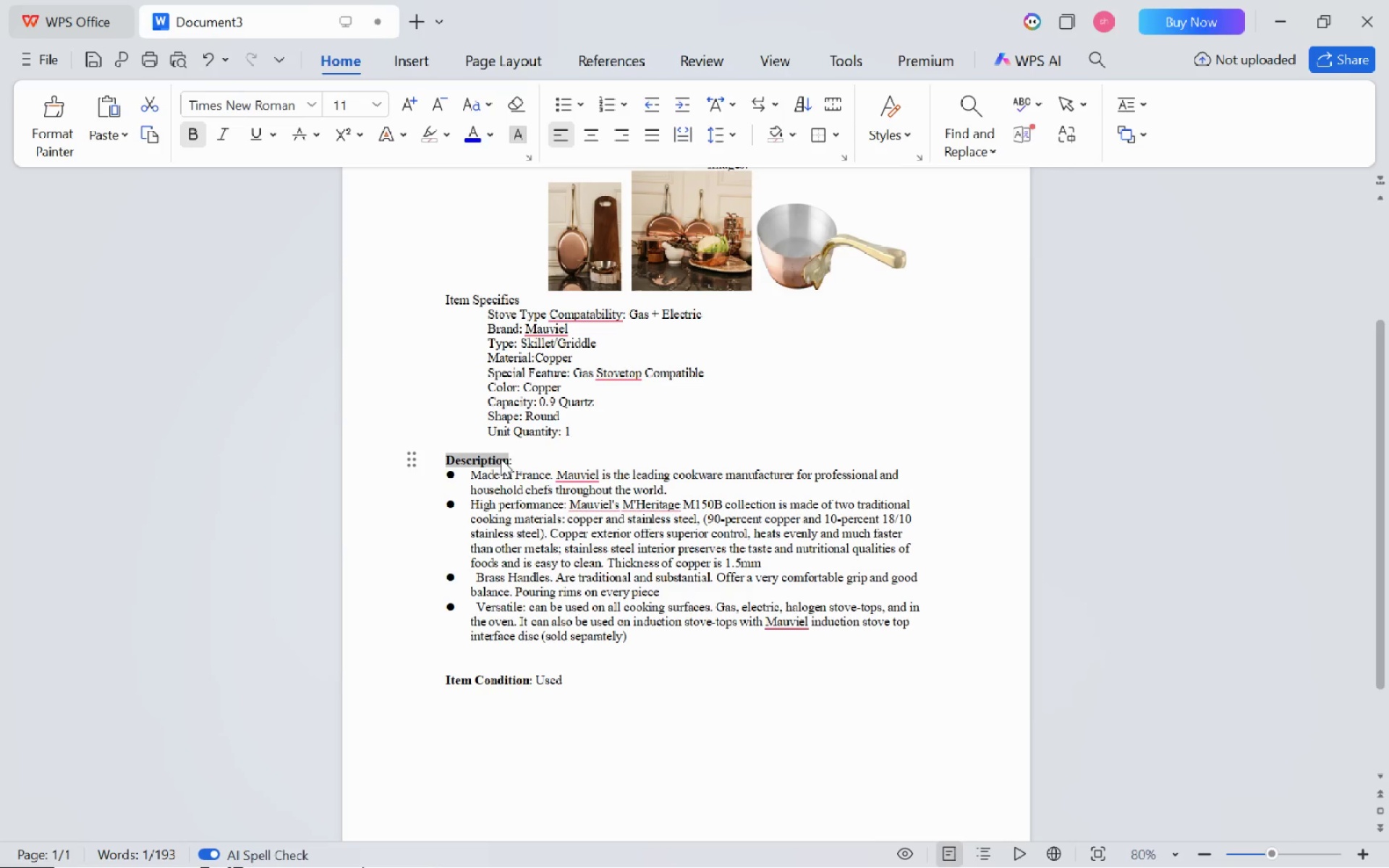 
key(Alt+AltLeft)
 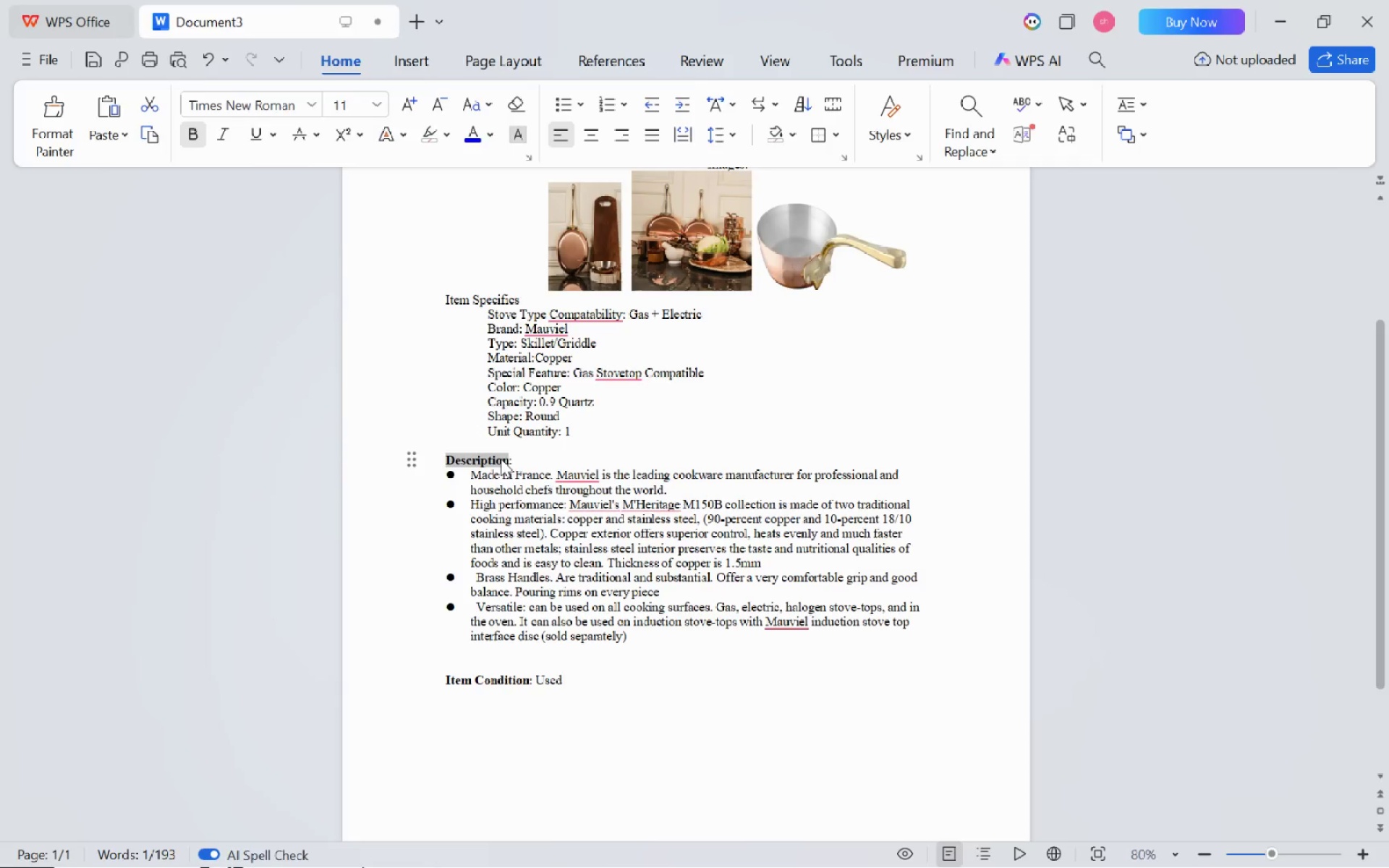 
key(Alt+Tab)
 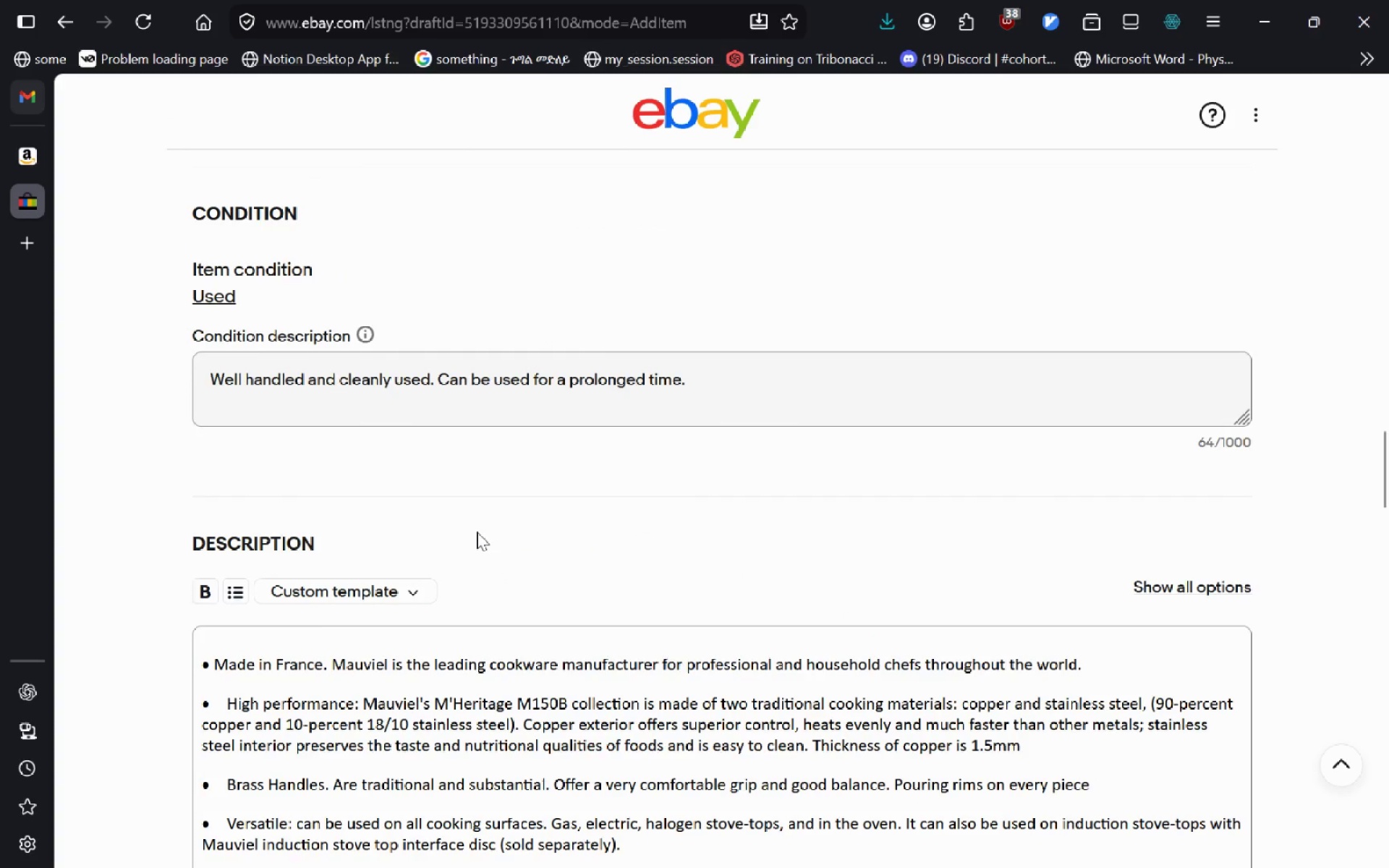 
key(Alt+AltLeft)
 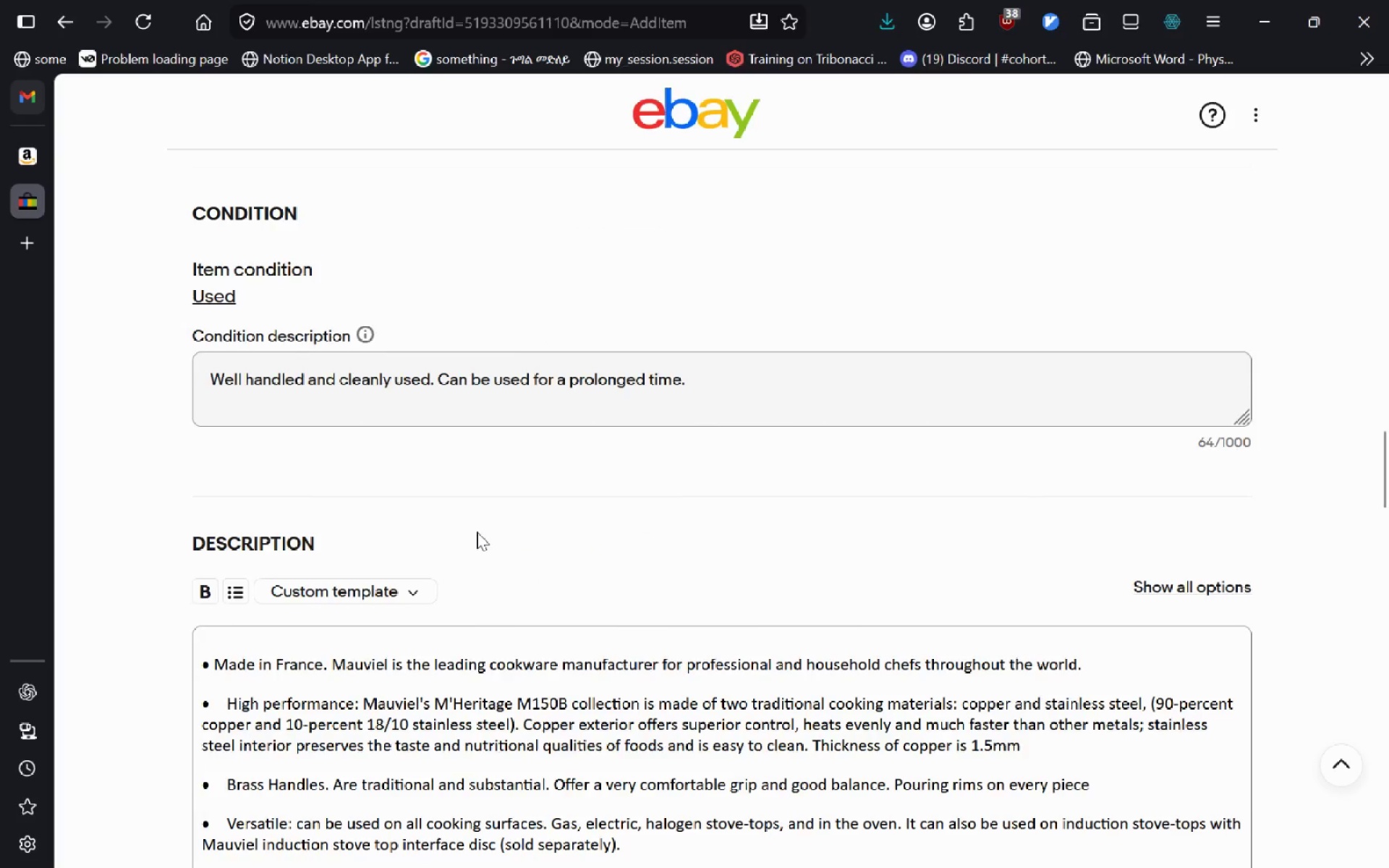 
key(Alt+Tab)
 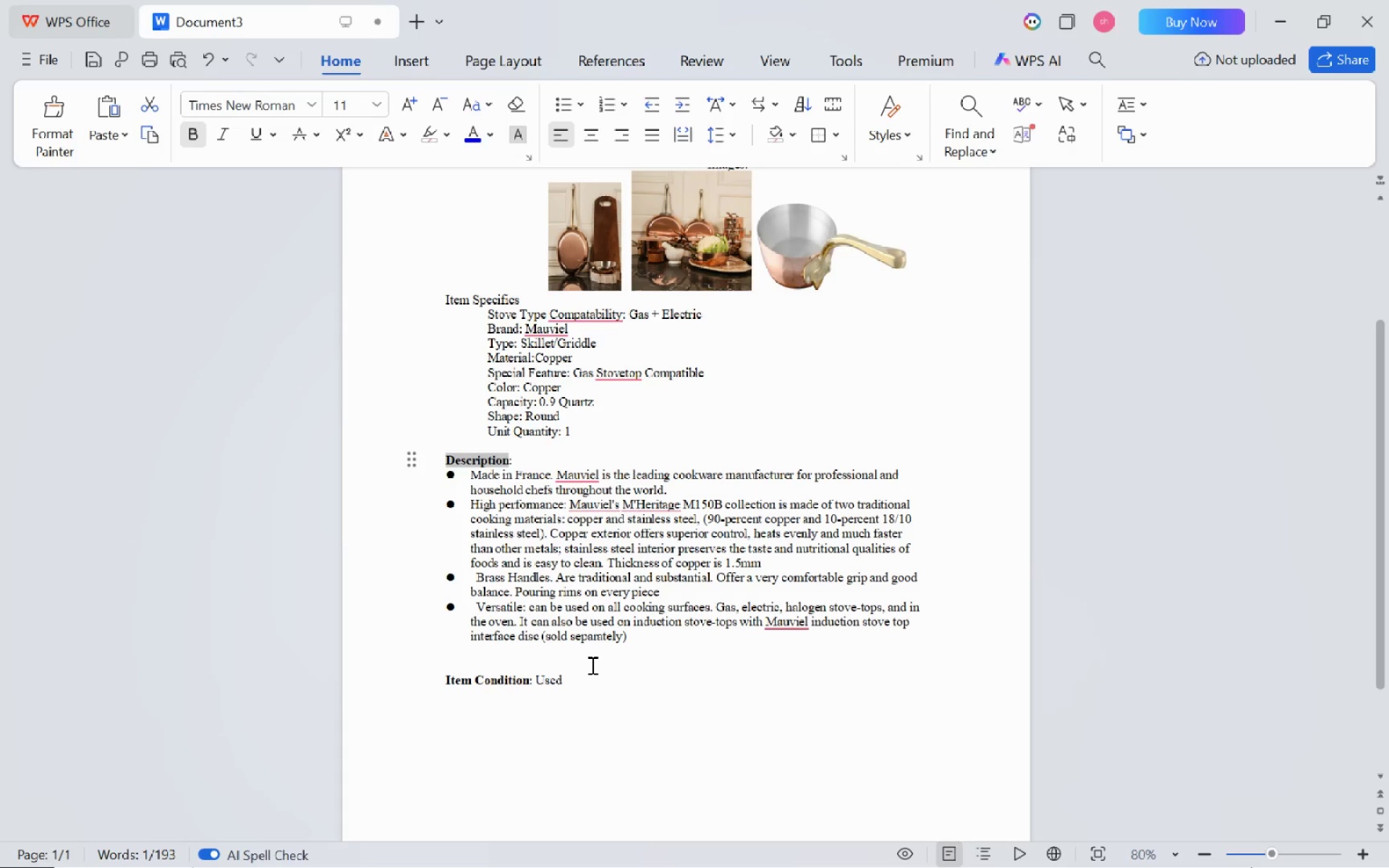 
left_click_drag(start_coordinate=[591, 665], to_coordinate=[586, 666])
 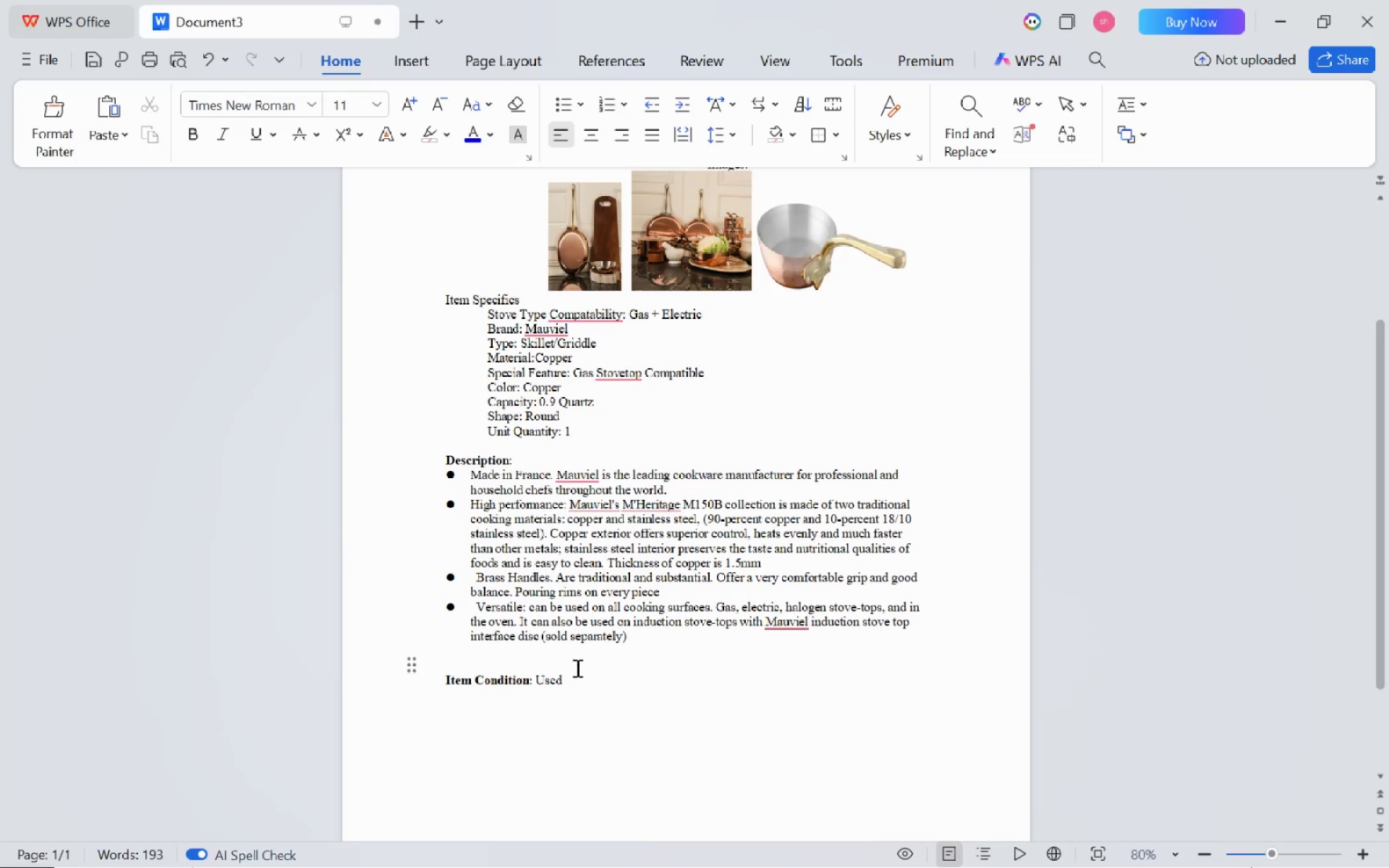 
left_click_drag(start_coordinate=[576, 668], to_coordinate=[468, 673])
 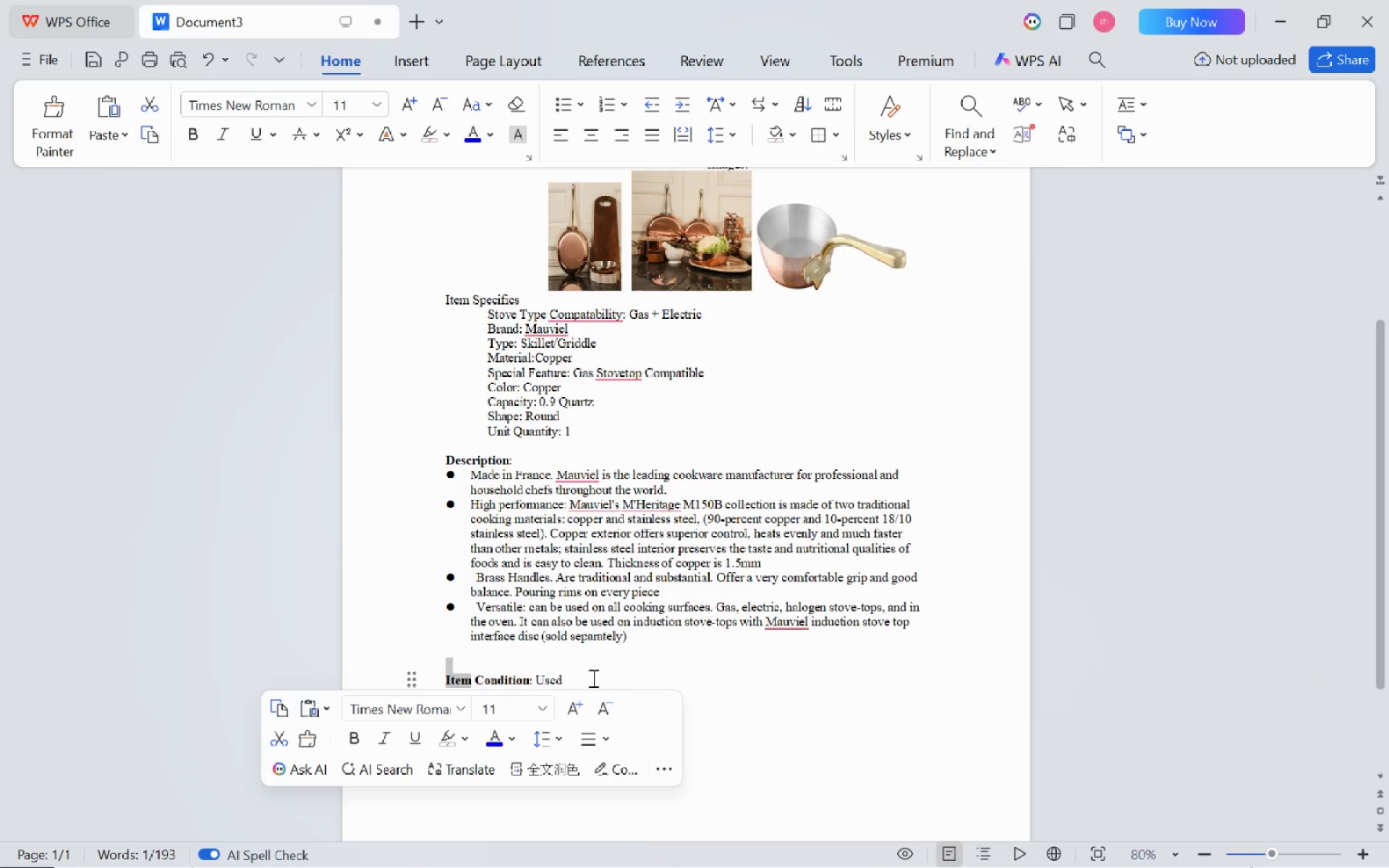 
left_click([593, 678])
 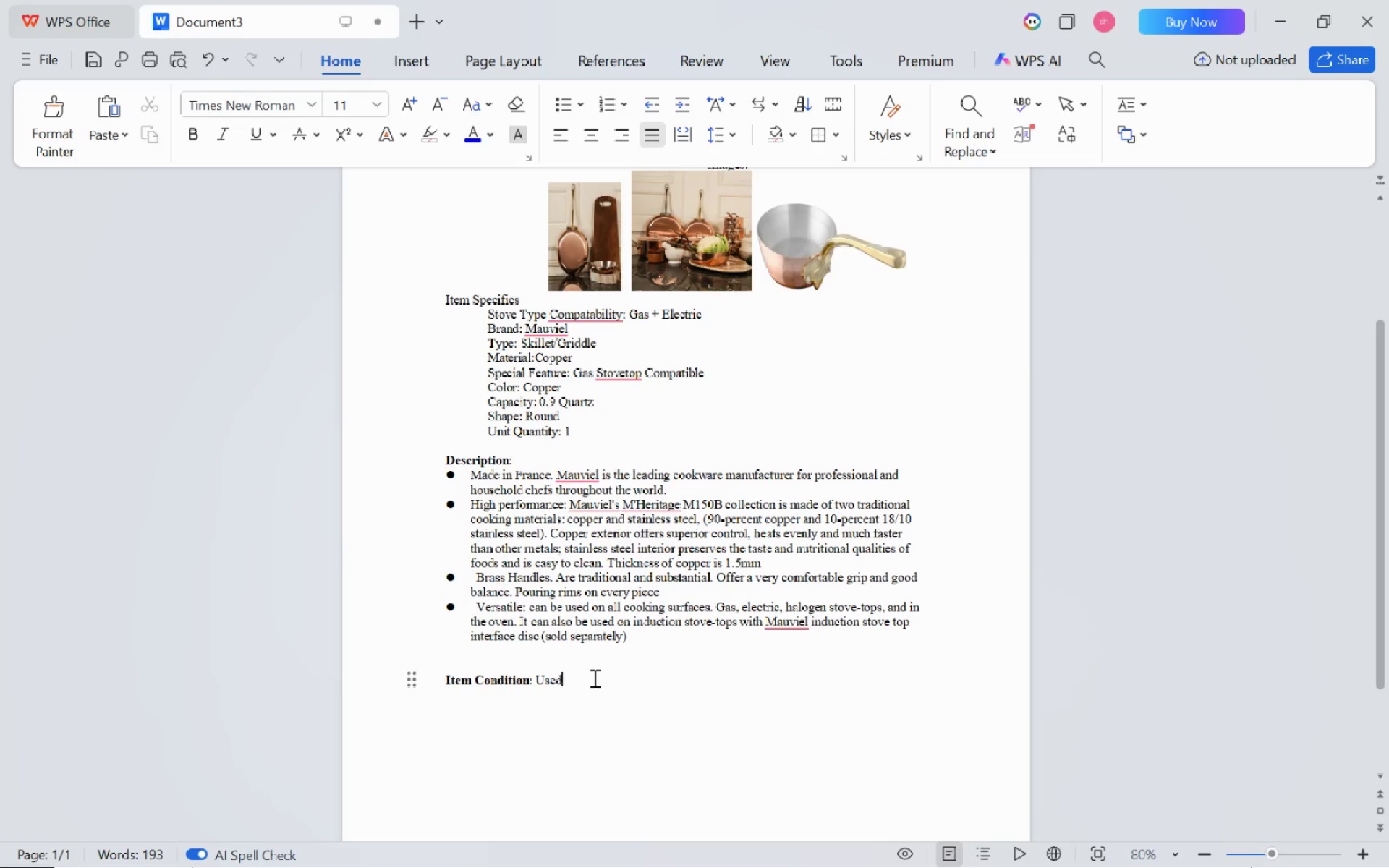 
hold_key(key=ControlLeft, duration=0.69)
left_click_drag(start_coordinate=[573, 682], to_coordinate=[449, 688])
 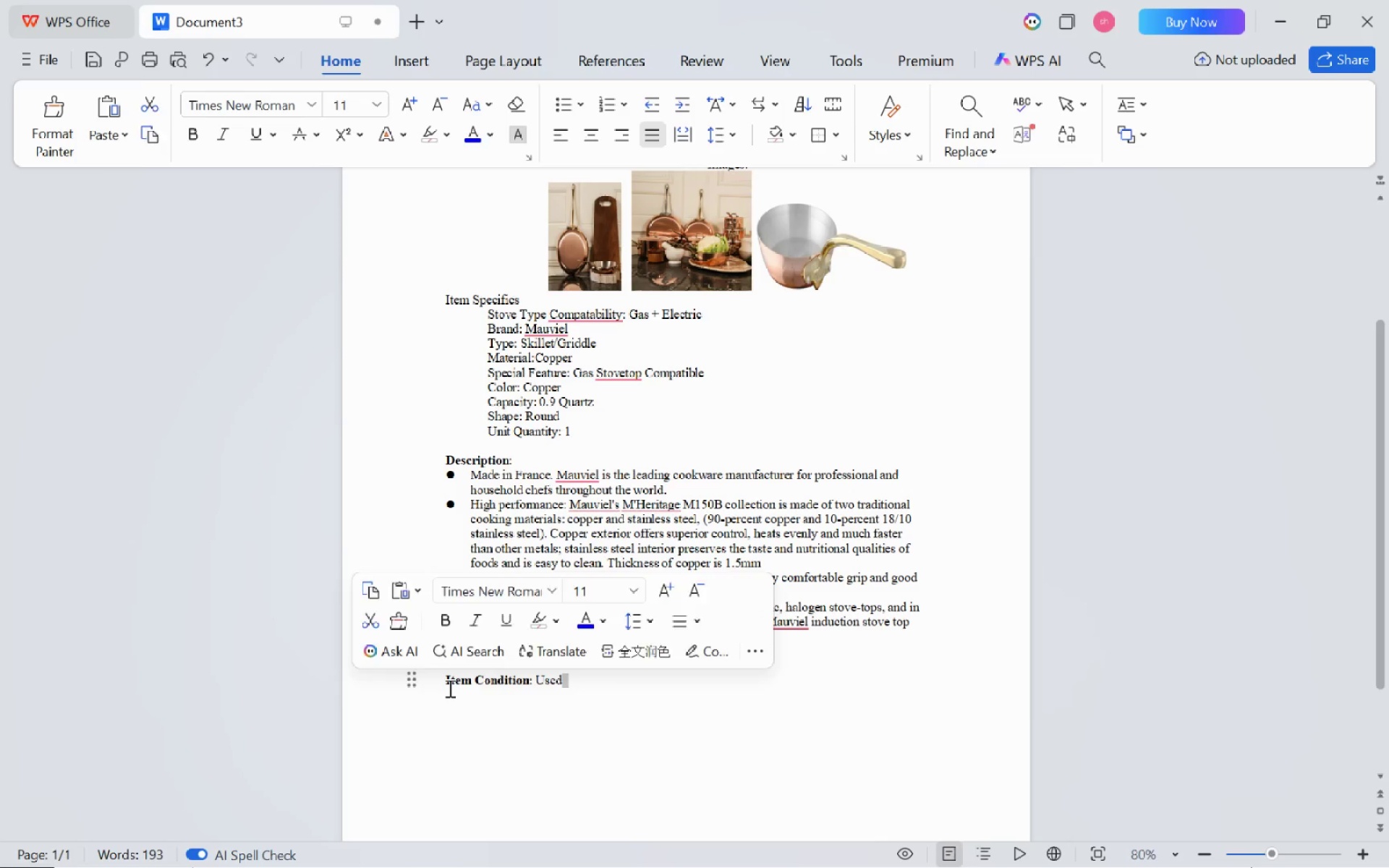 
left_click([449, 688])
 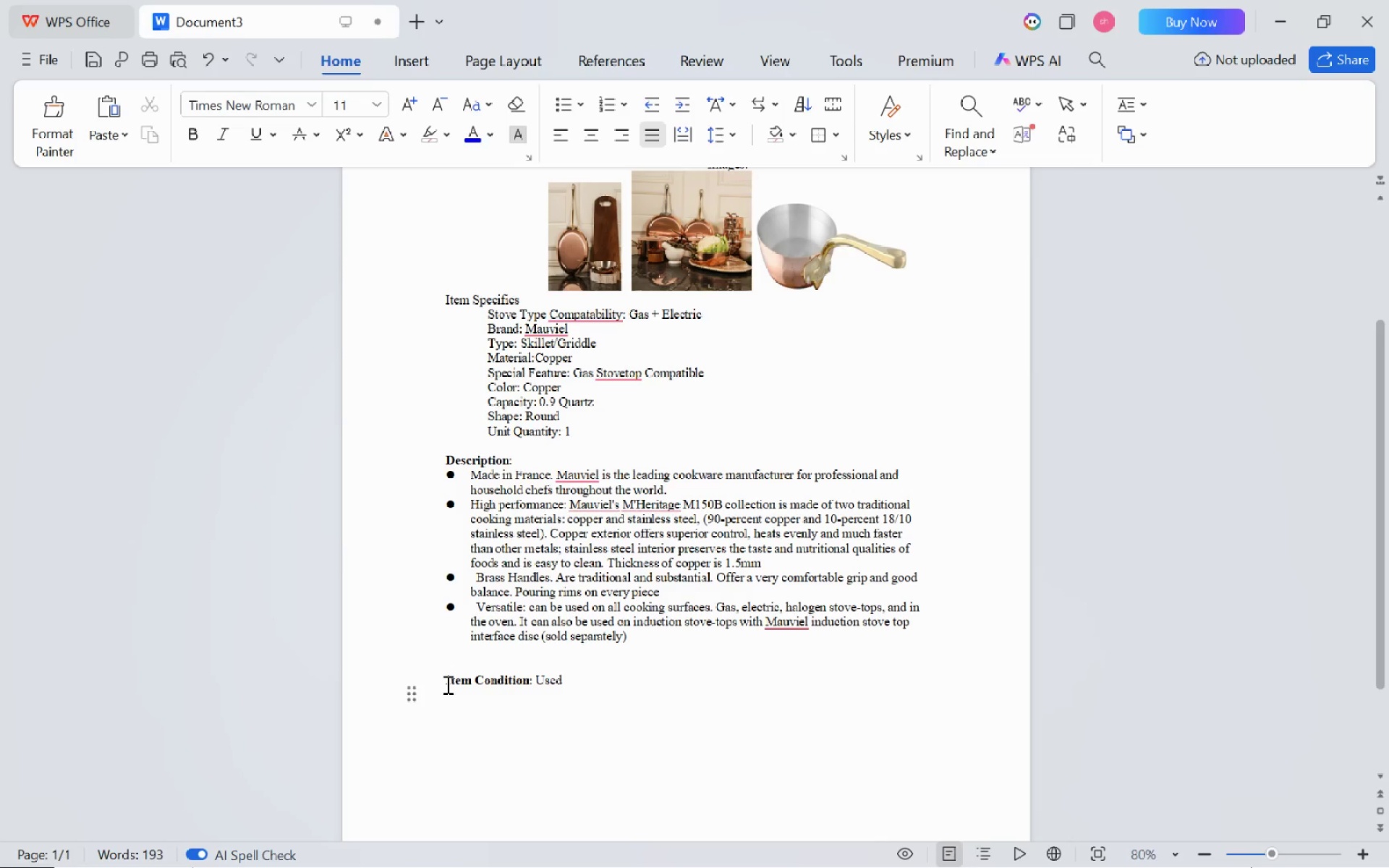 
left_click_drag(start_coordinate=[445, 683], to_coordinate=[594, 698])
 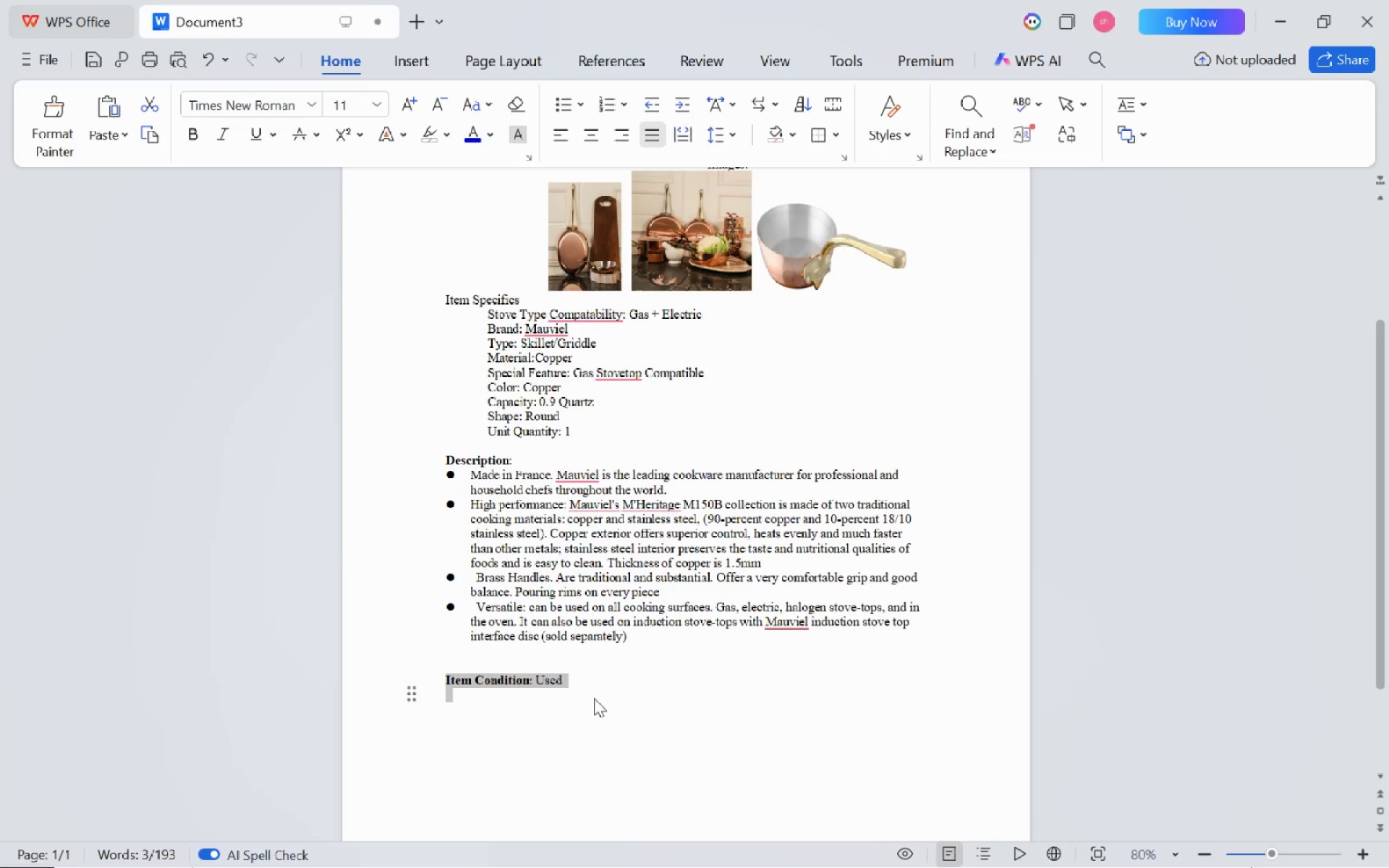 
key(Control+X)
 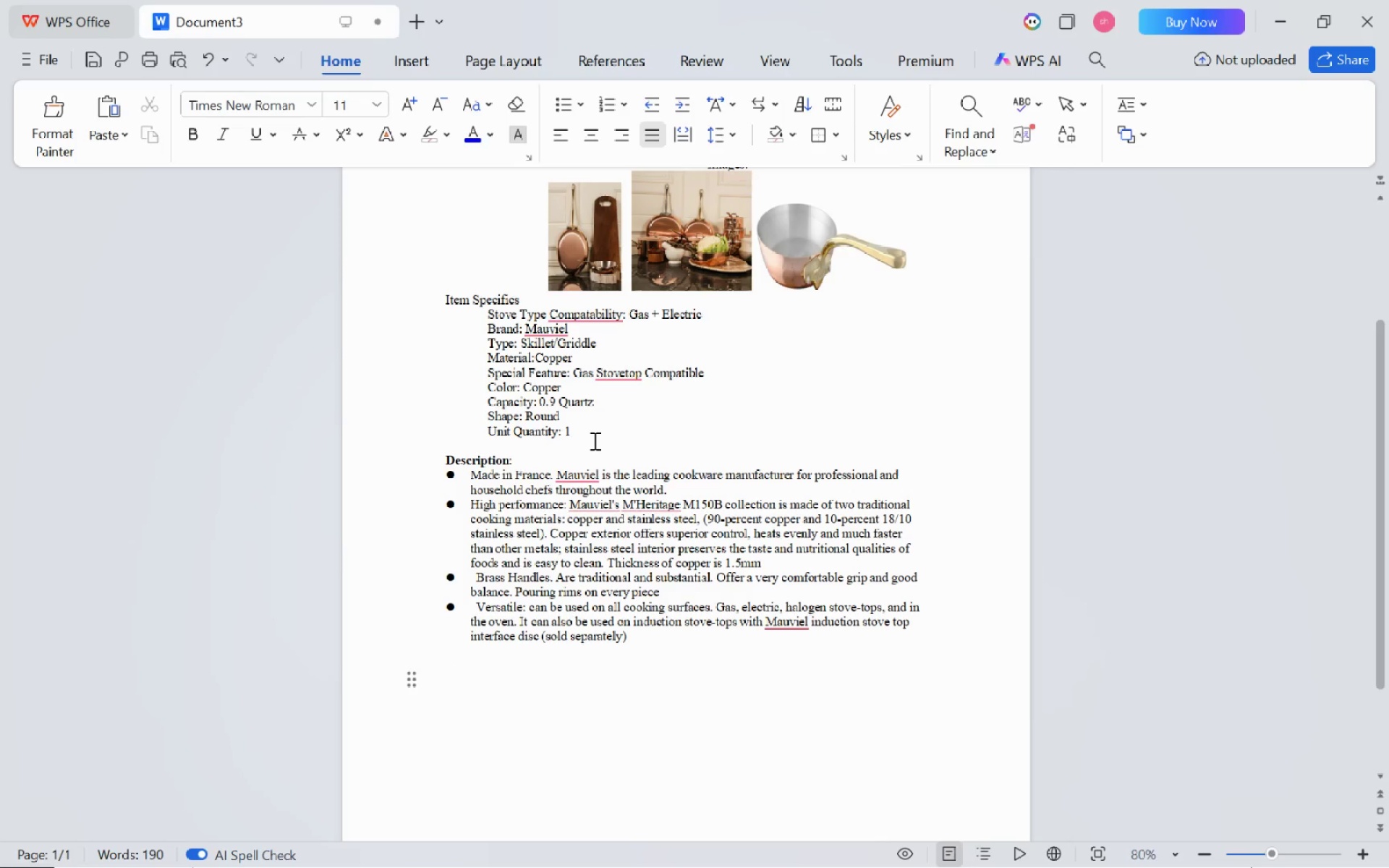 
left_click([593, 441])
 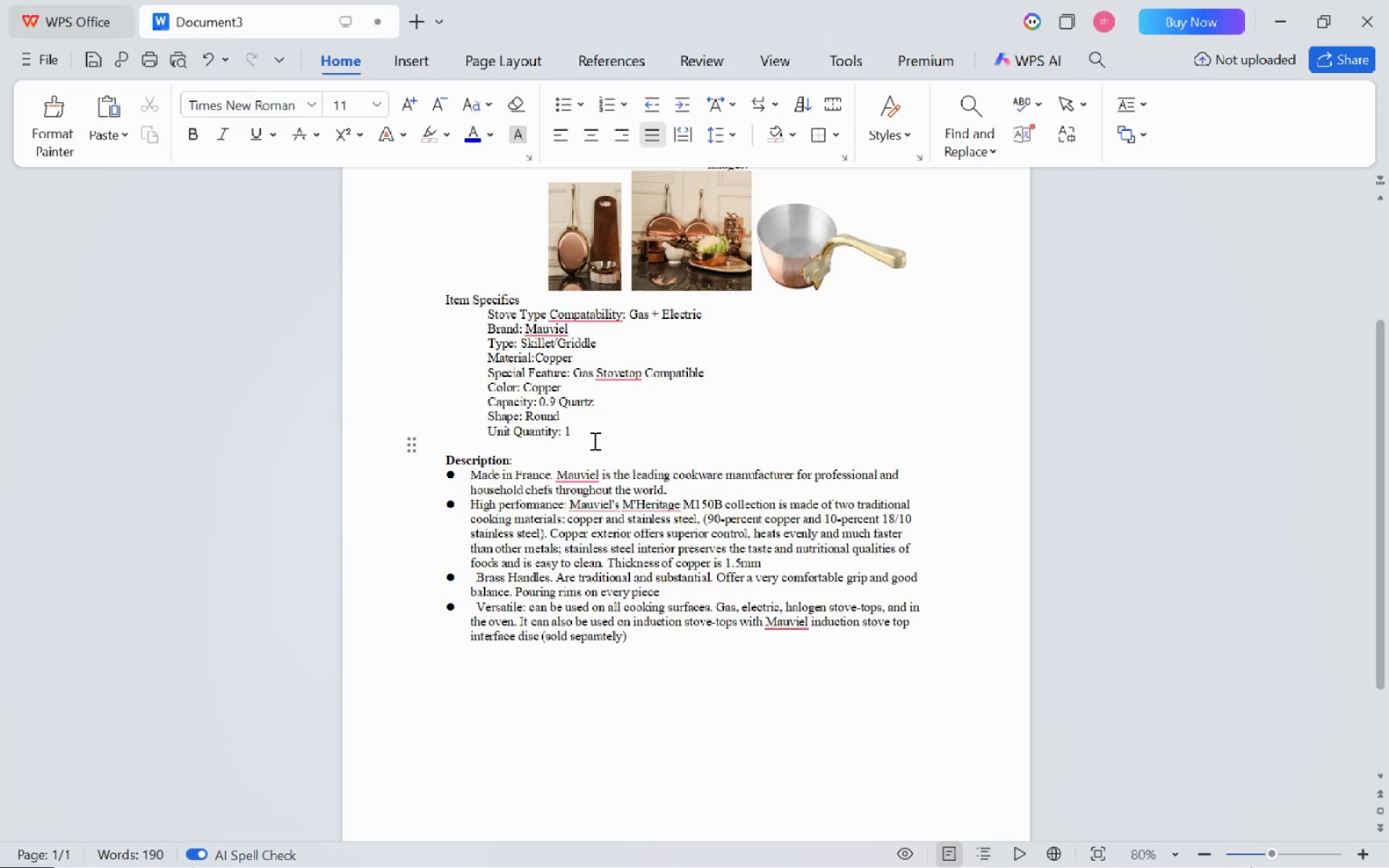 
key(Control+V)
 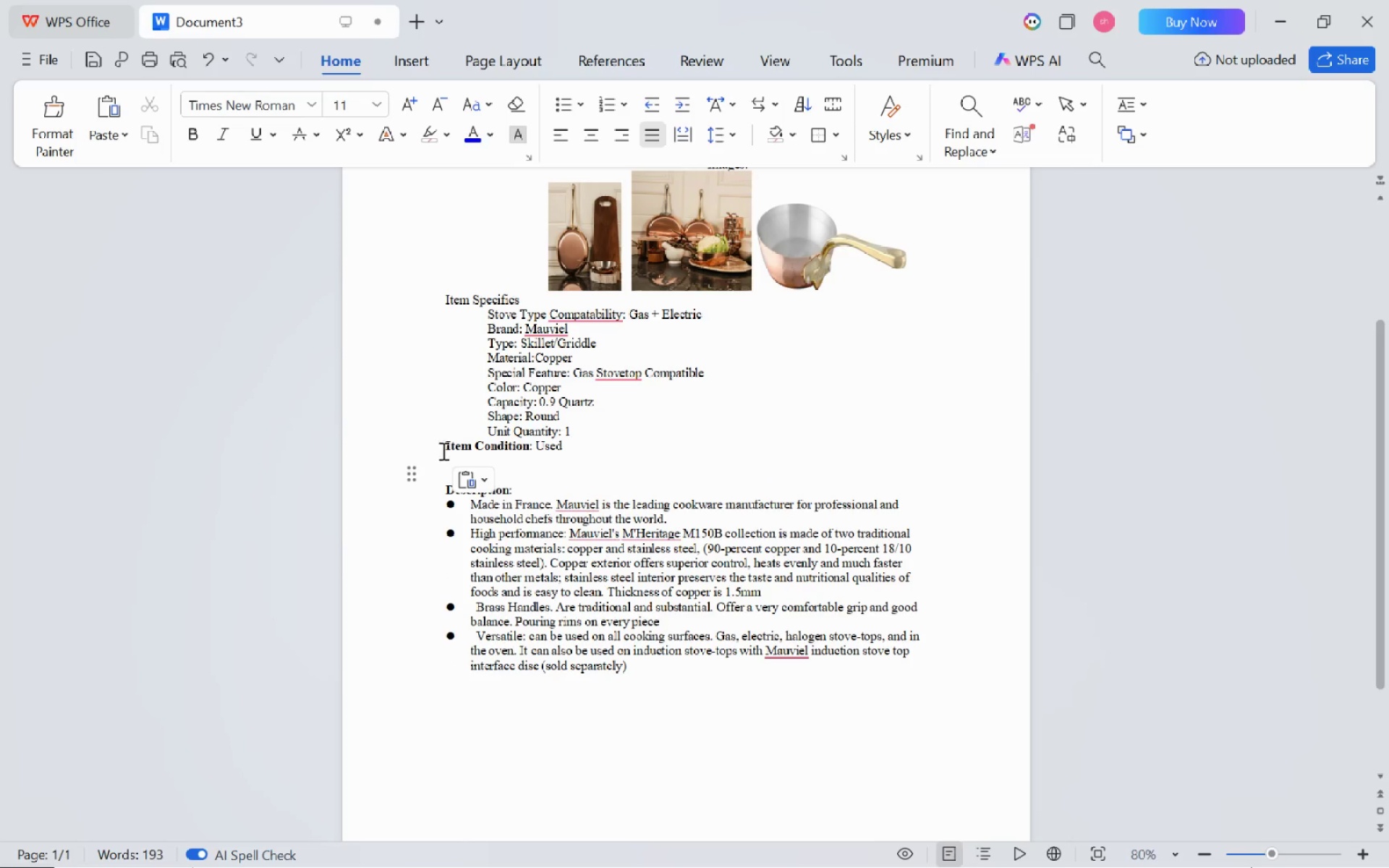 
left_click([447, 446])
 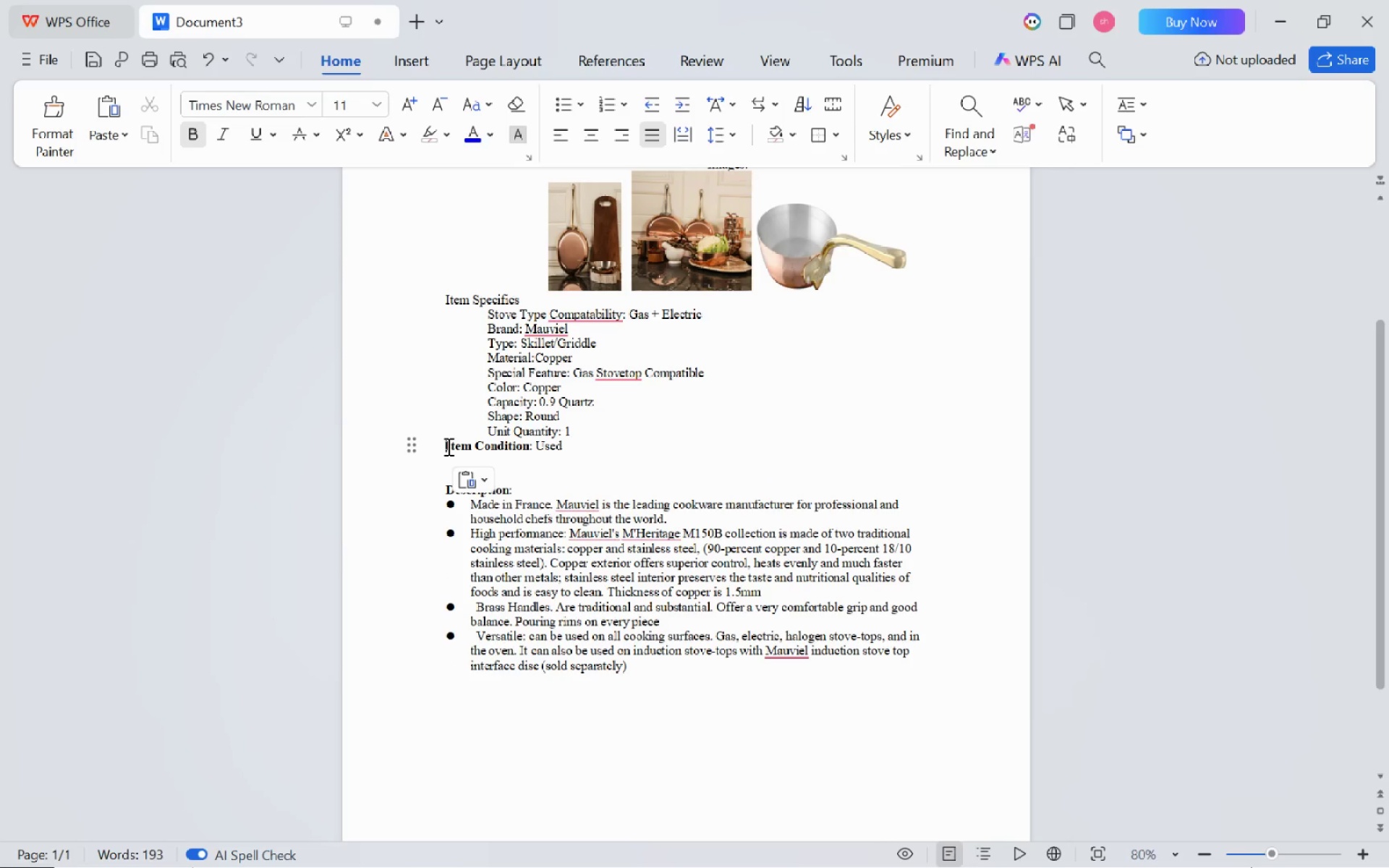 
key(Backspace)
 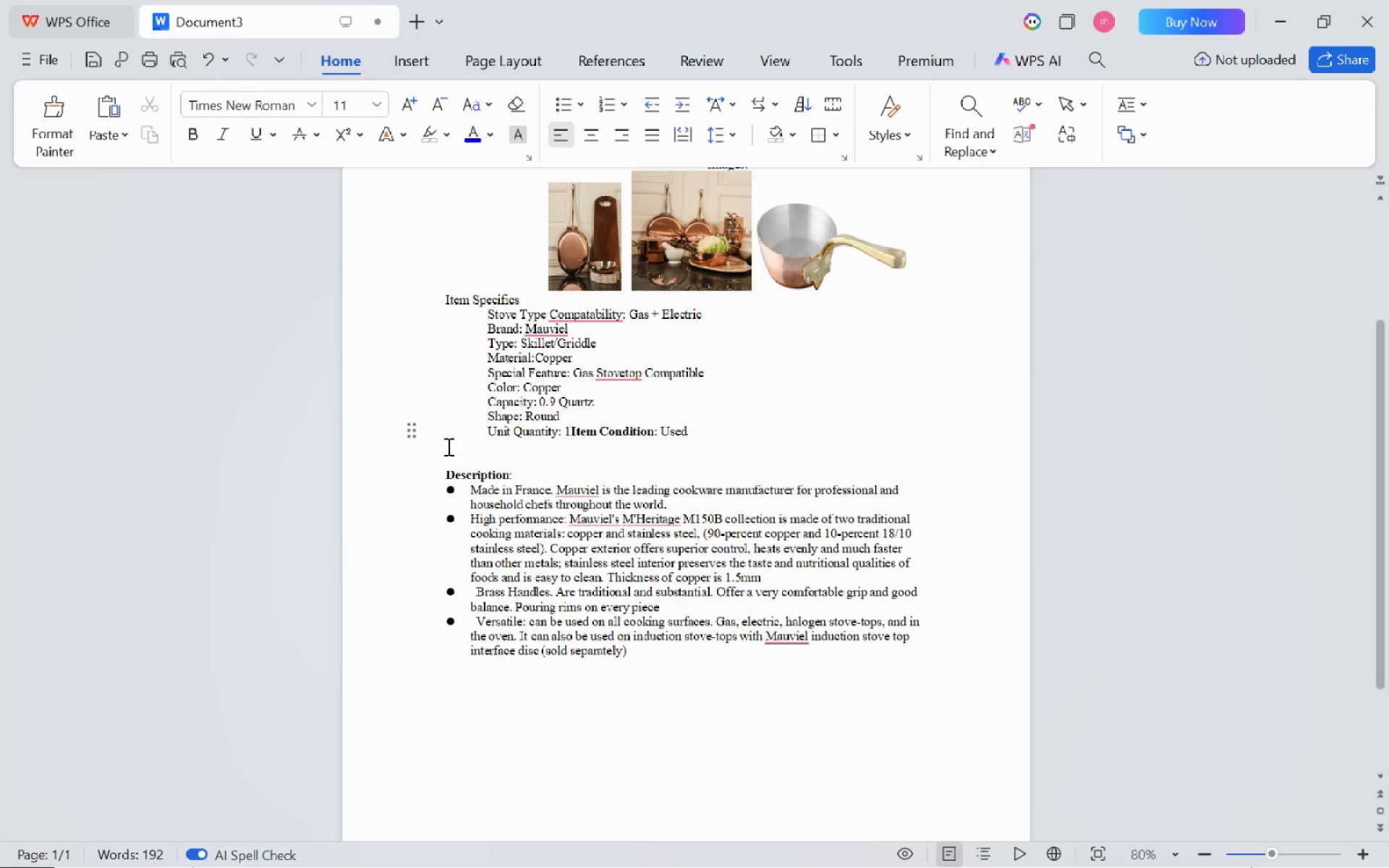 
key(Enter)
 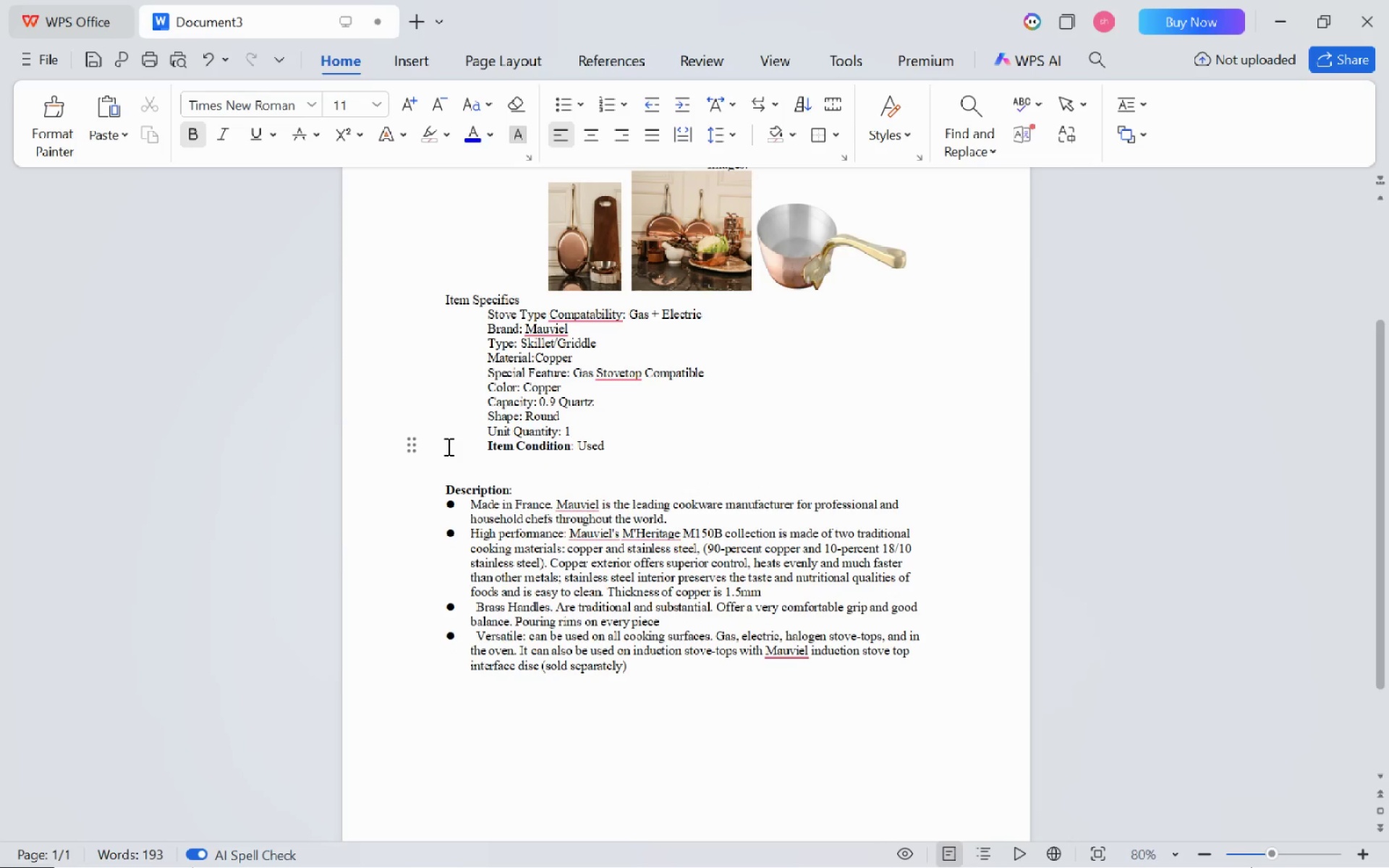 
key(Backspace)
 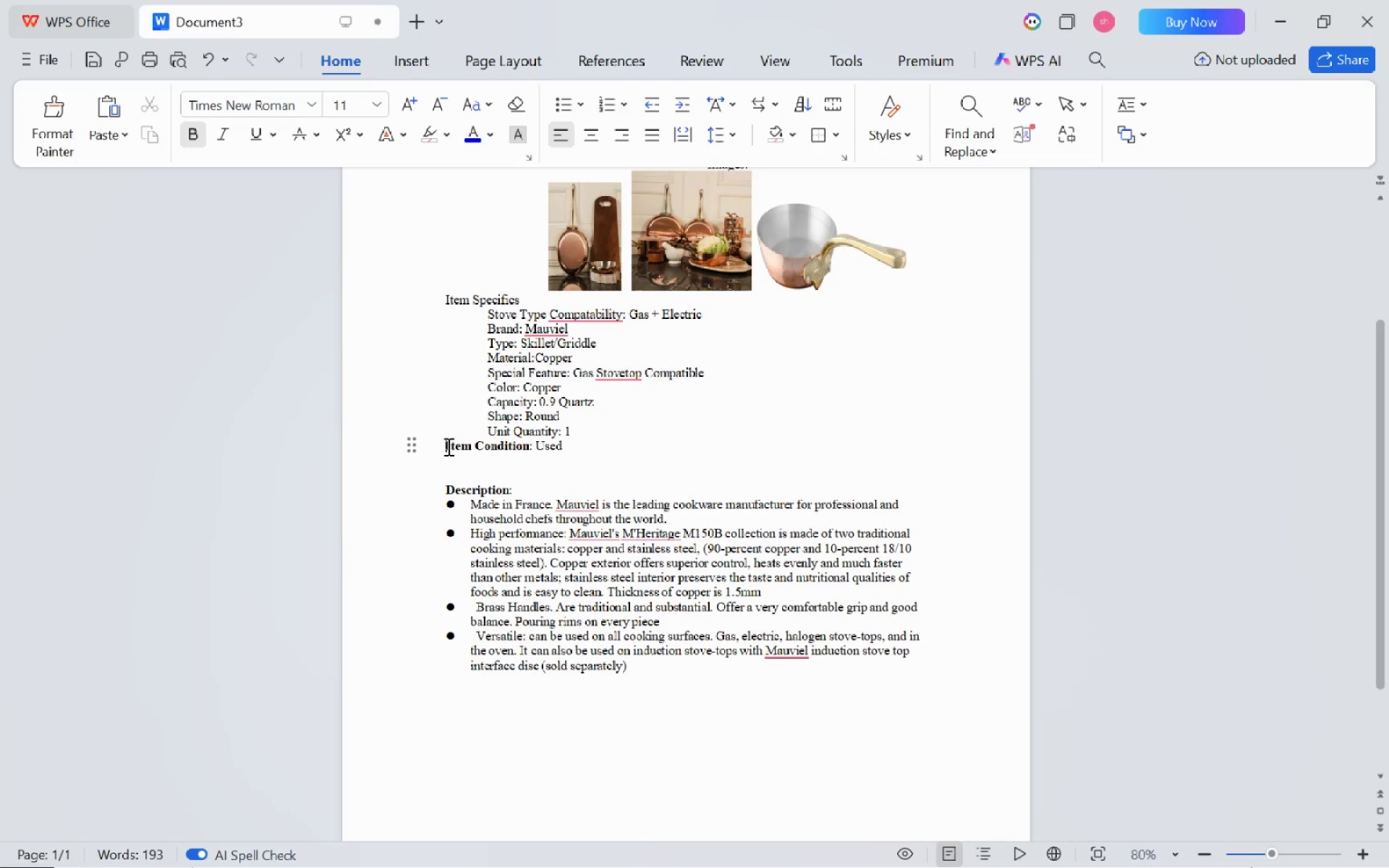 
key(Backspace)
 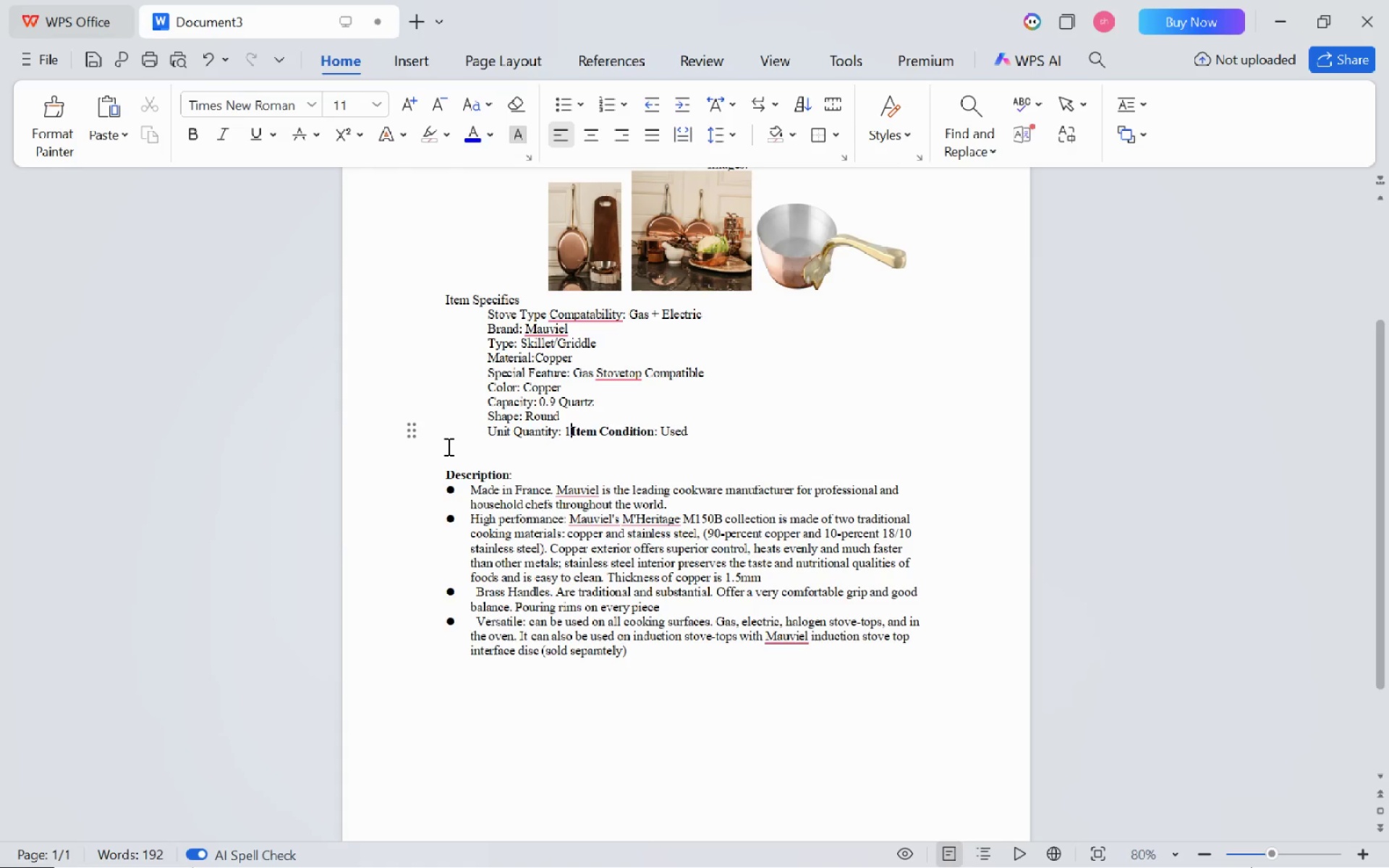 
key(Enter)
 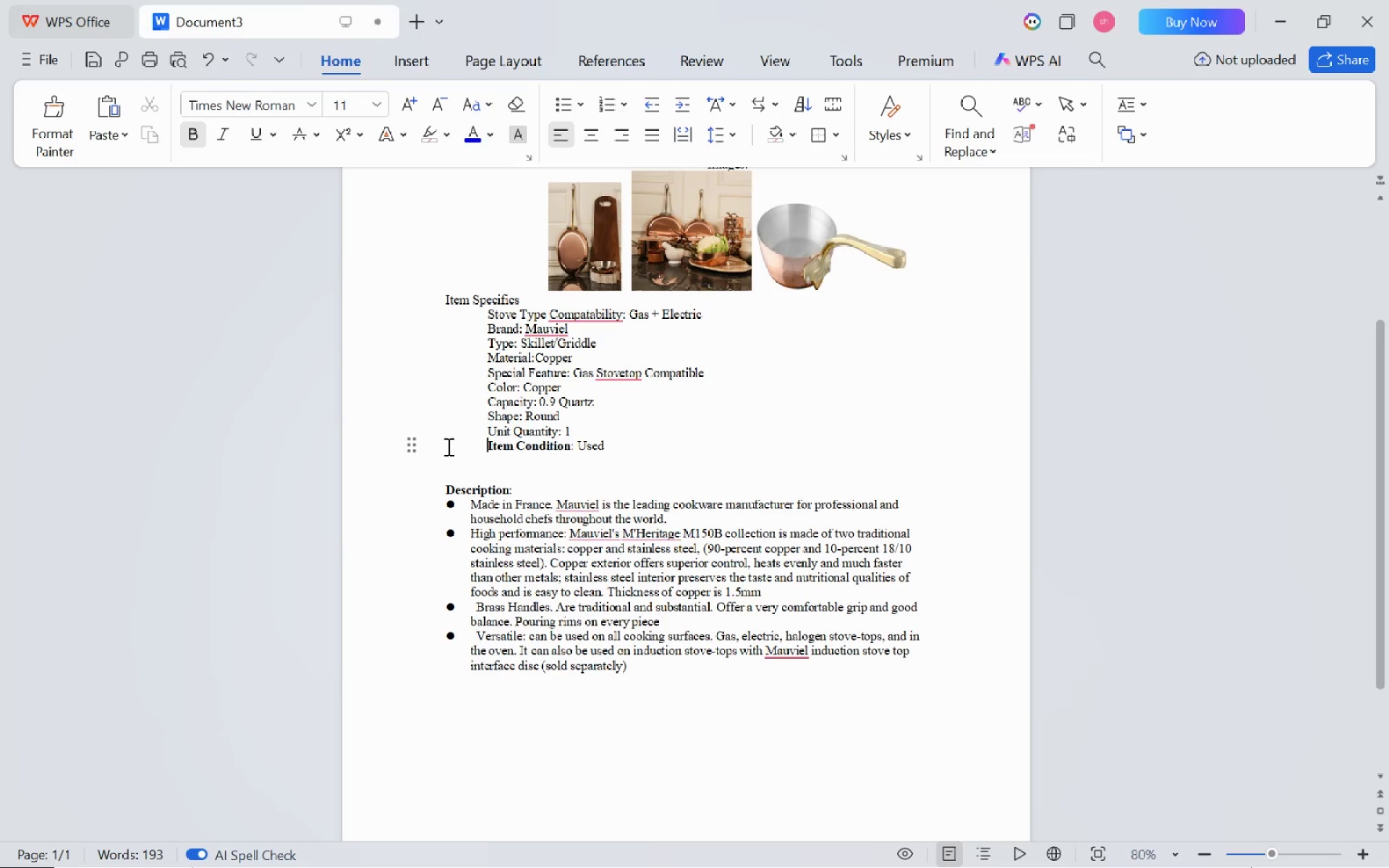 
key(Backspace)
 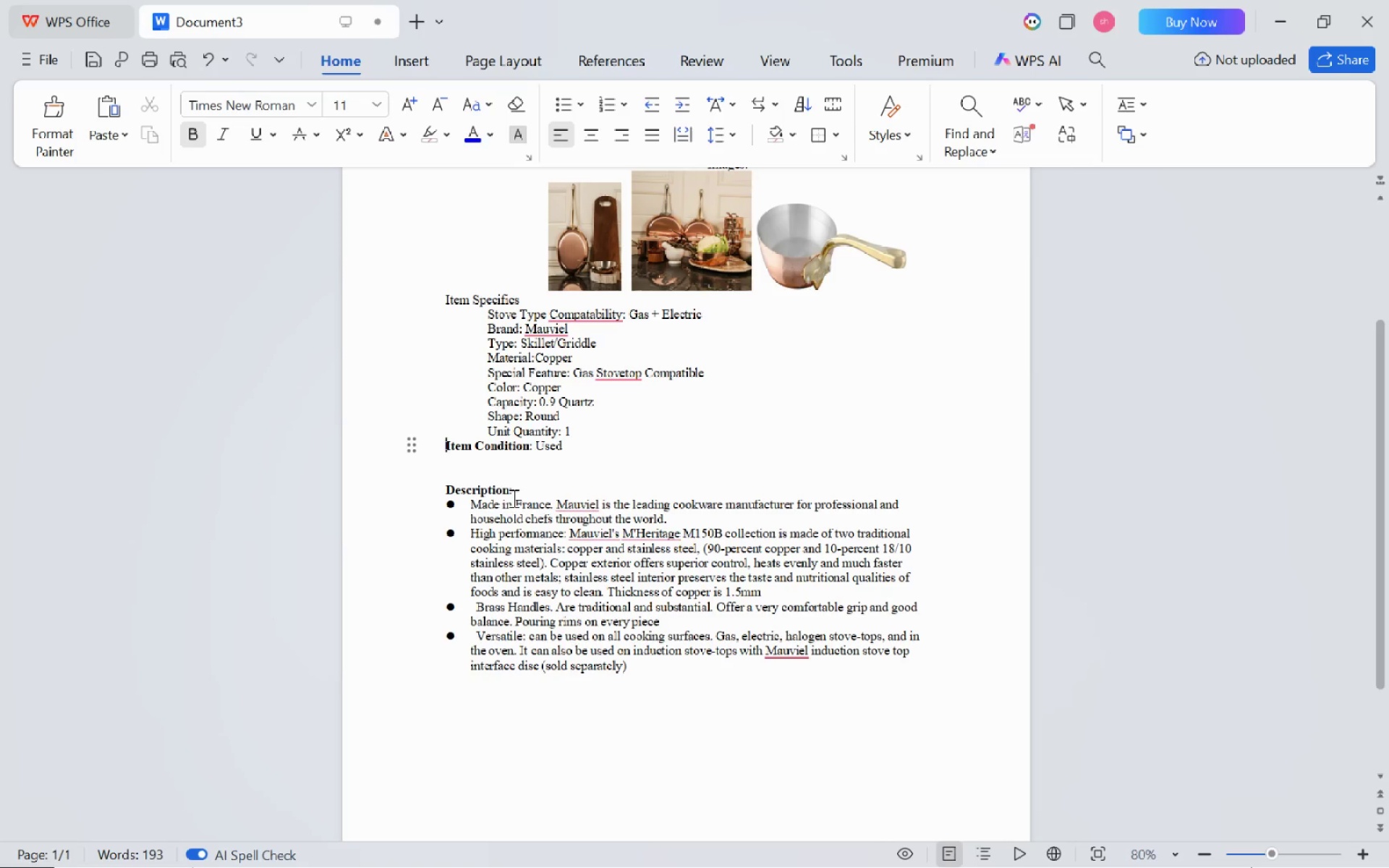 
left_click_drag(start_coordinate=[511, 492], to_coordinate=[420, 488])
 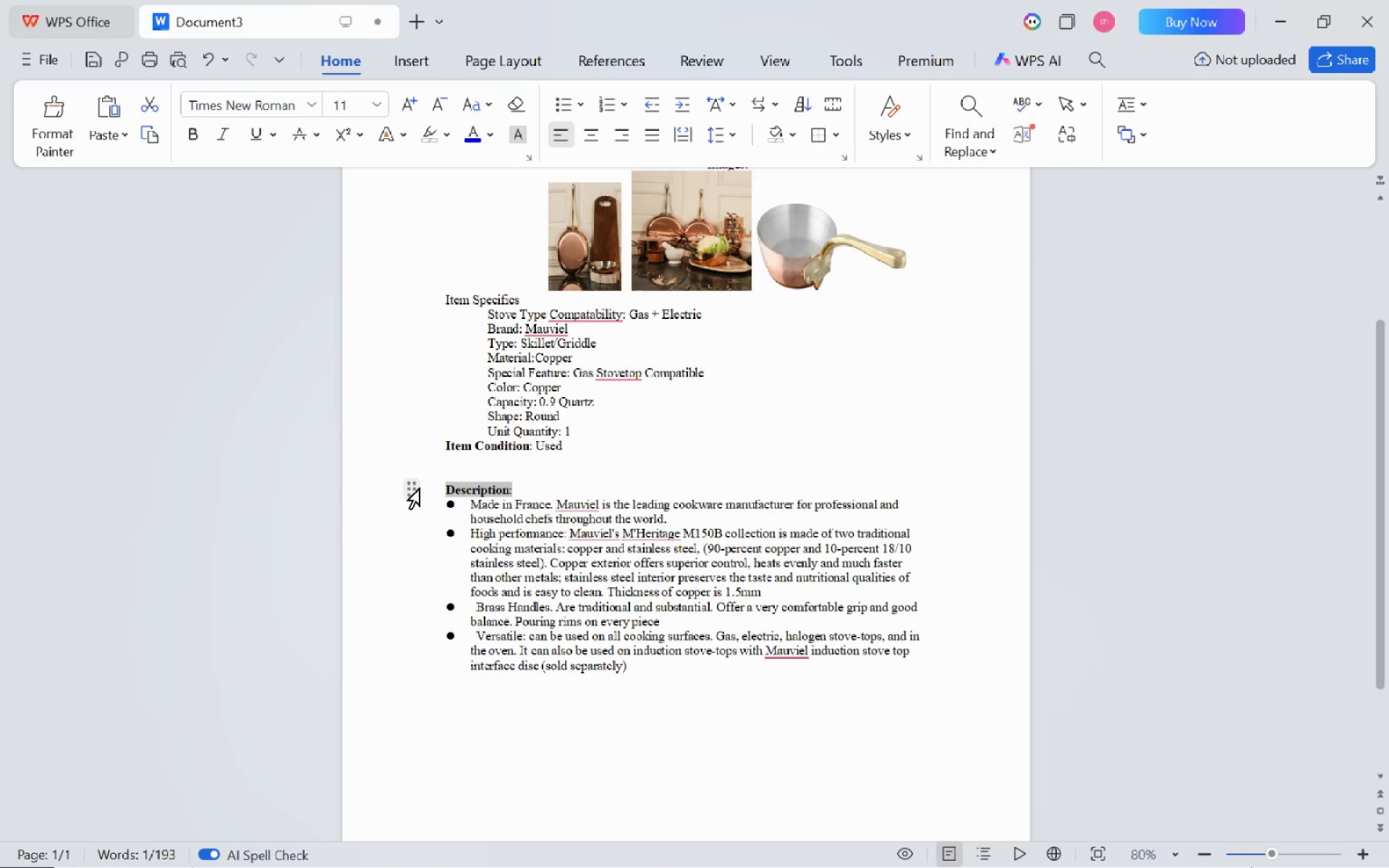 
key(Control+Shift+Period)
 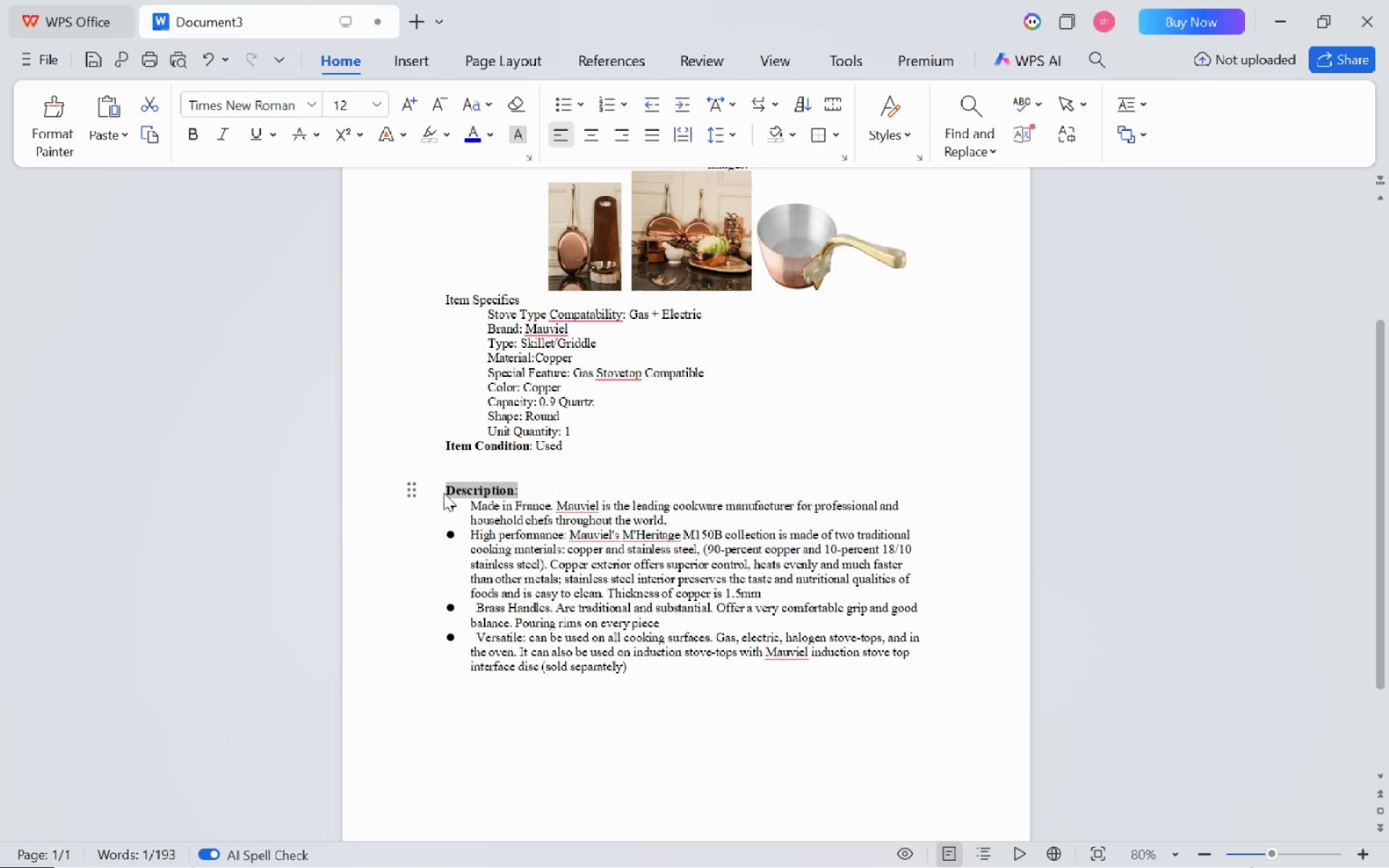 
key(Escape)
 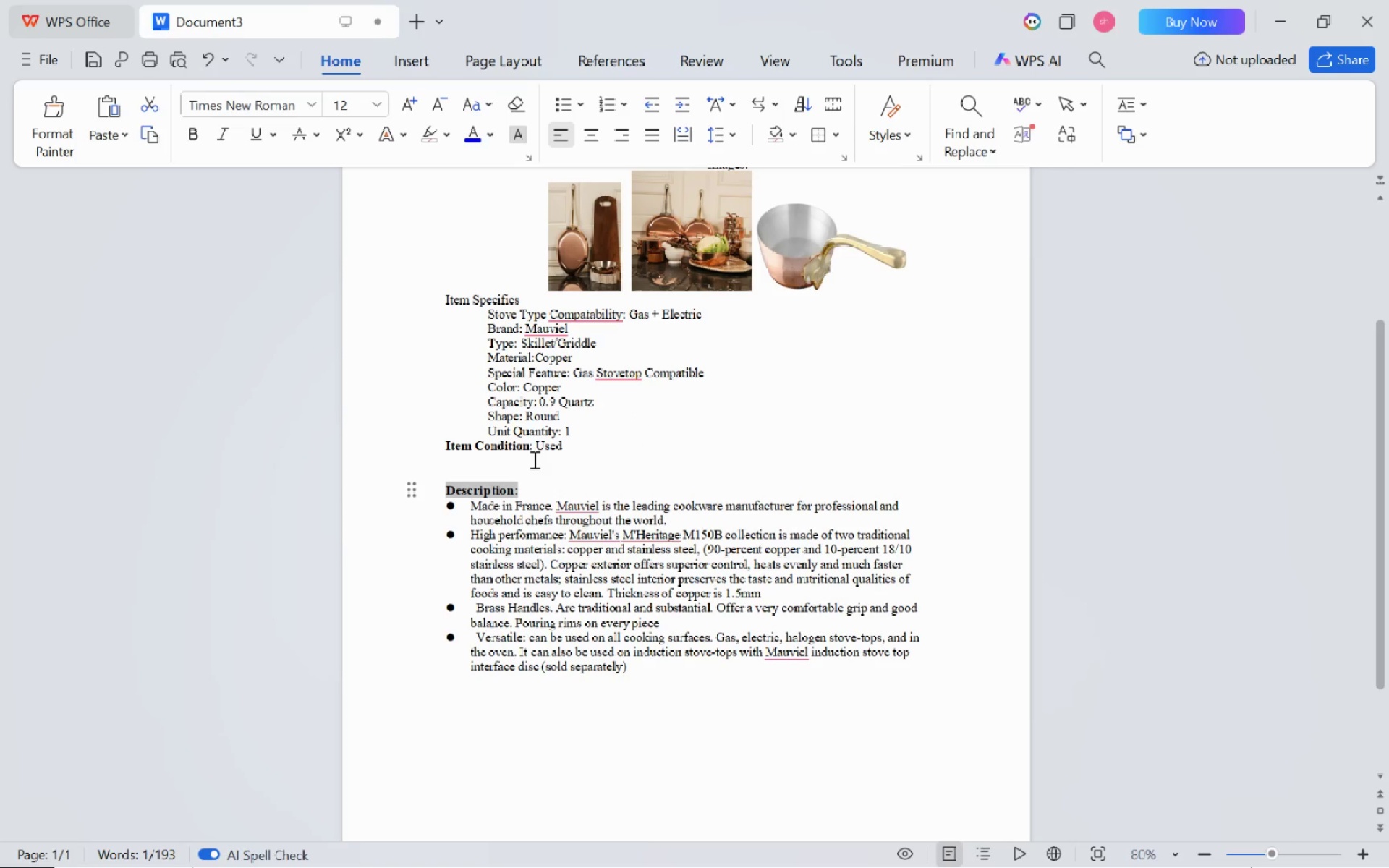 
left_click([533, 459])
 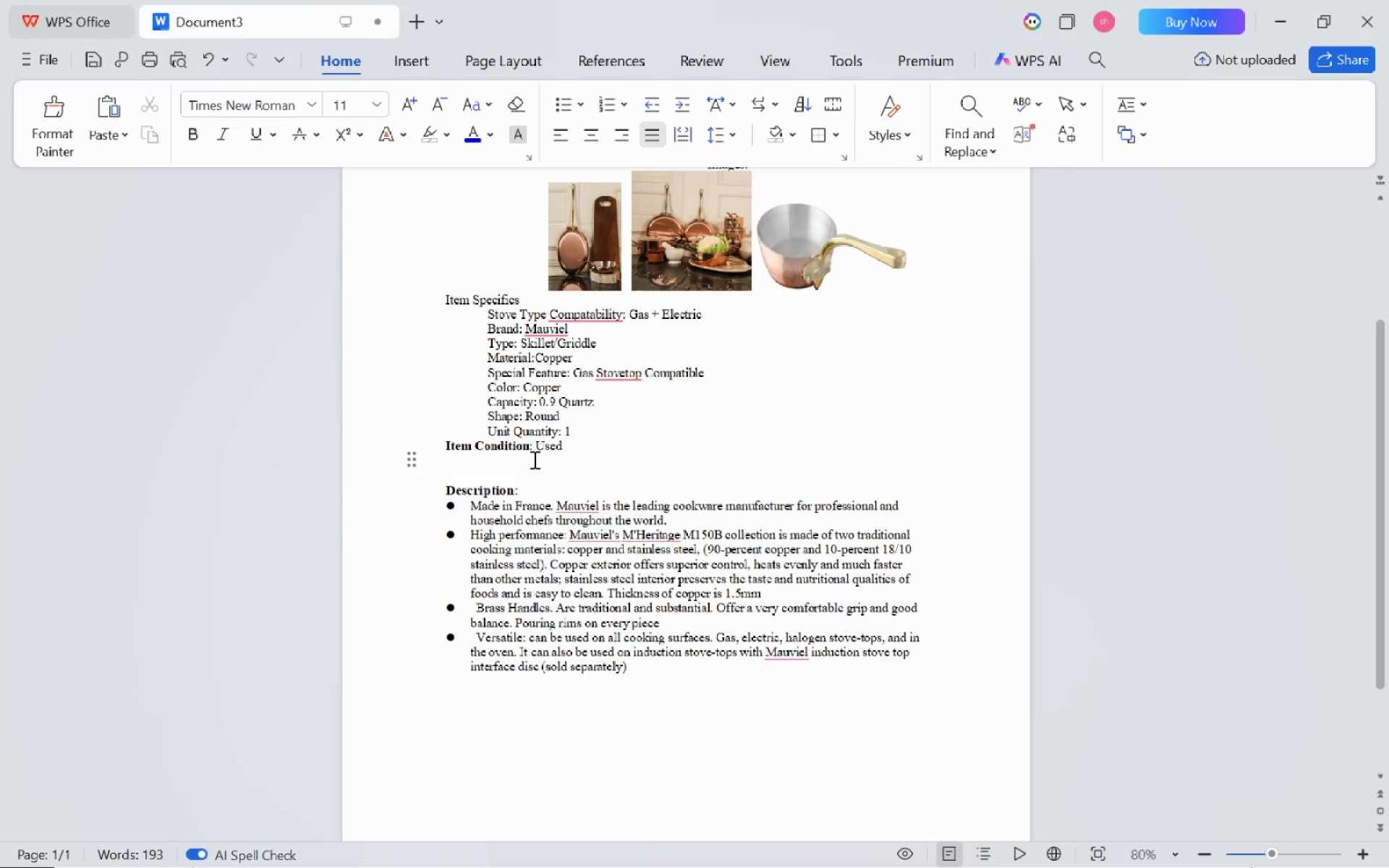 
key(Backspace)
 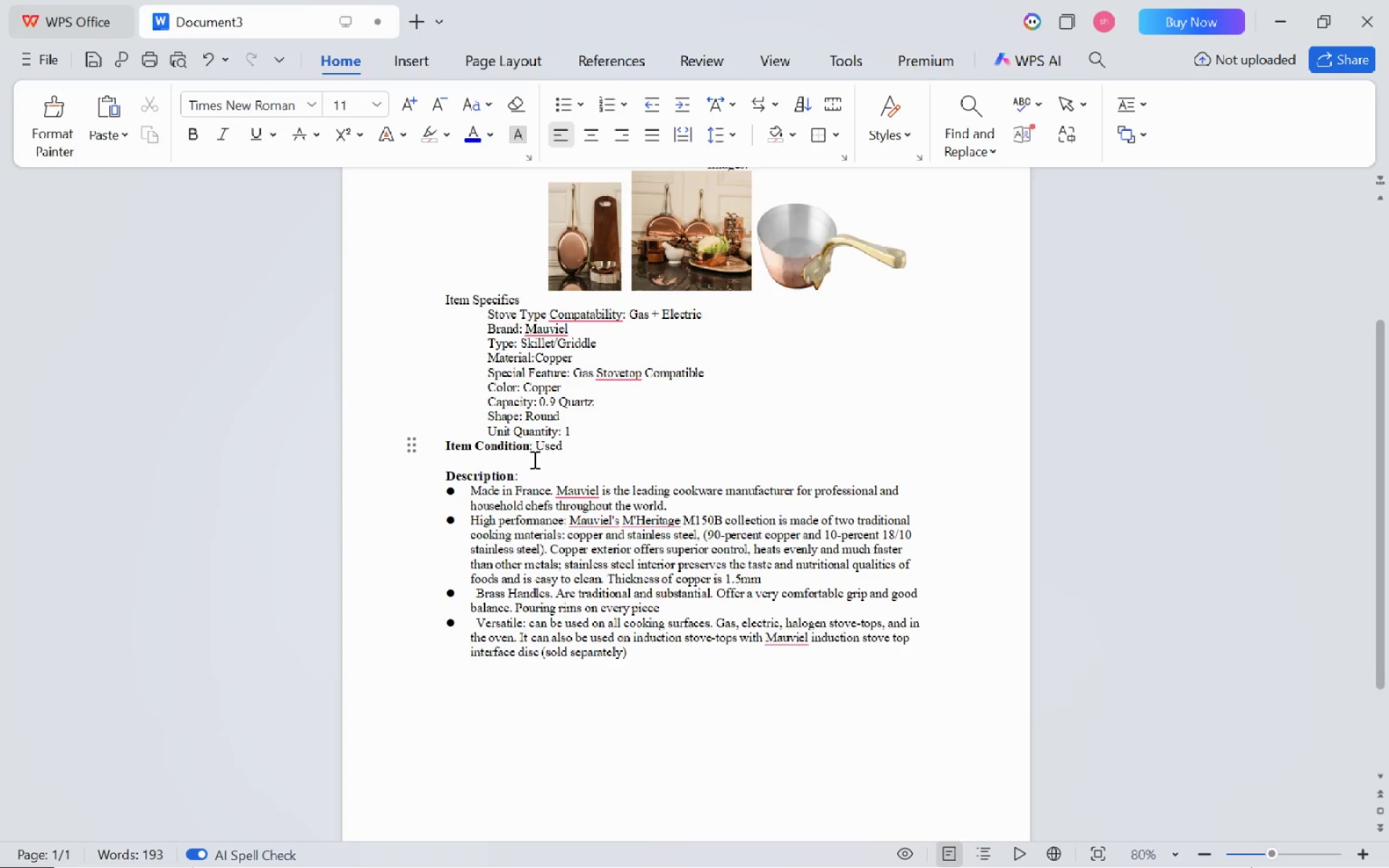 
scroll: coordinate [533, 459], scroll_direction: up, amount: 5.0
 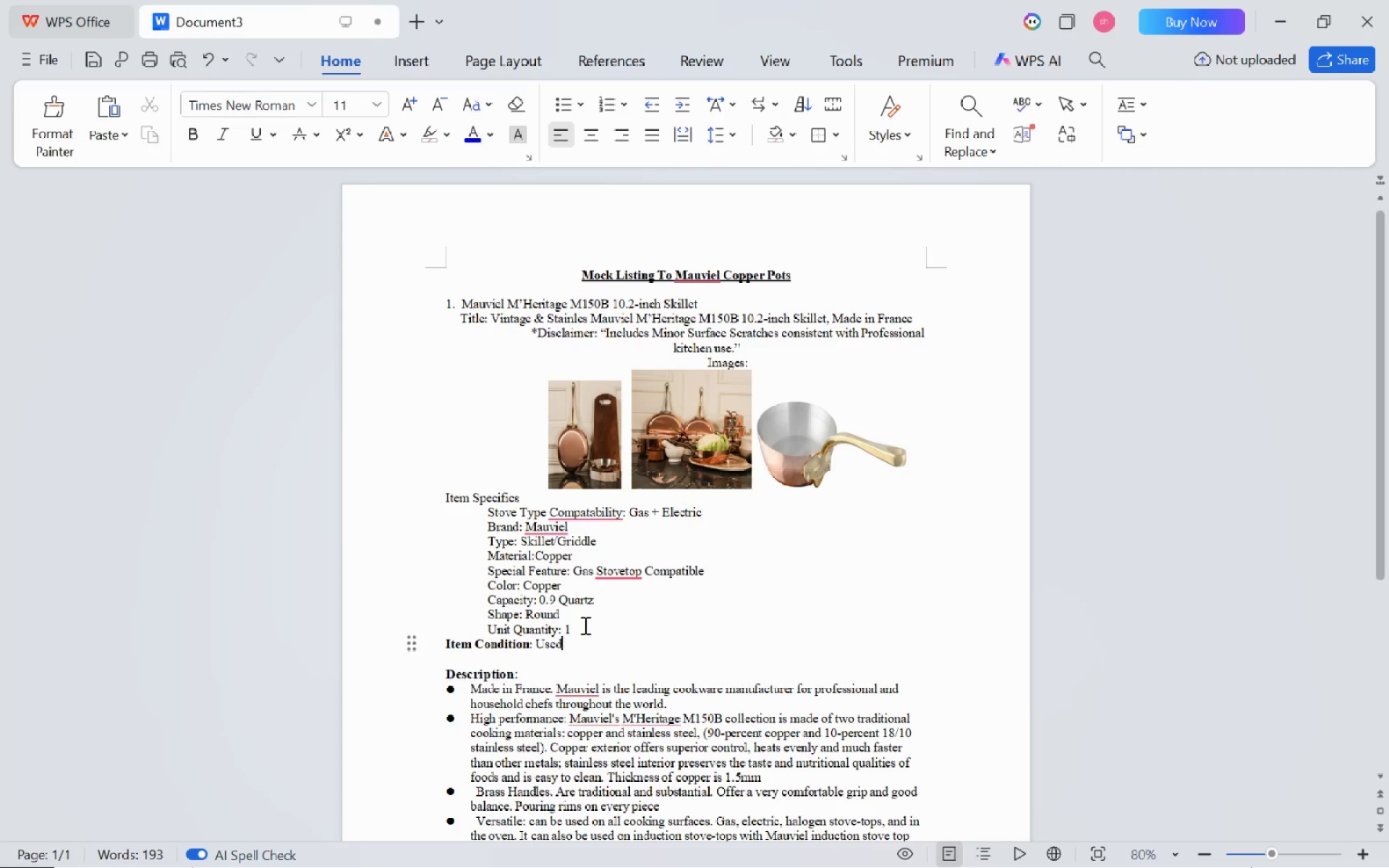 
left_click([584, 625])
 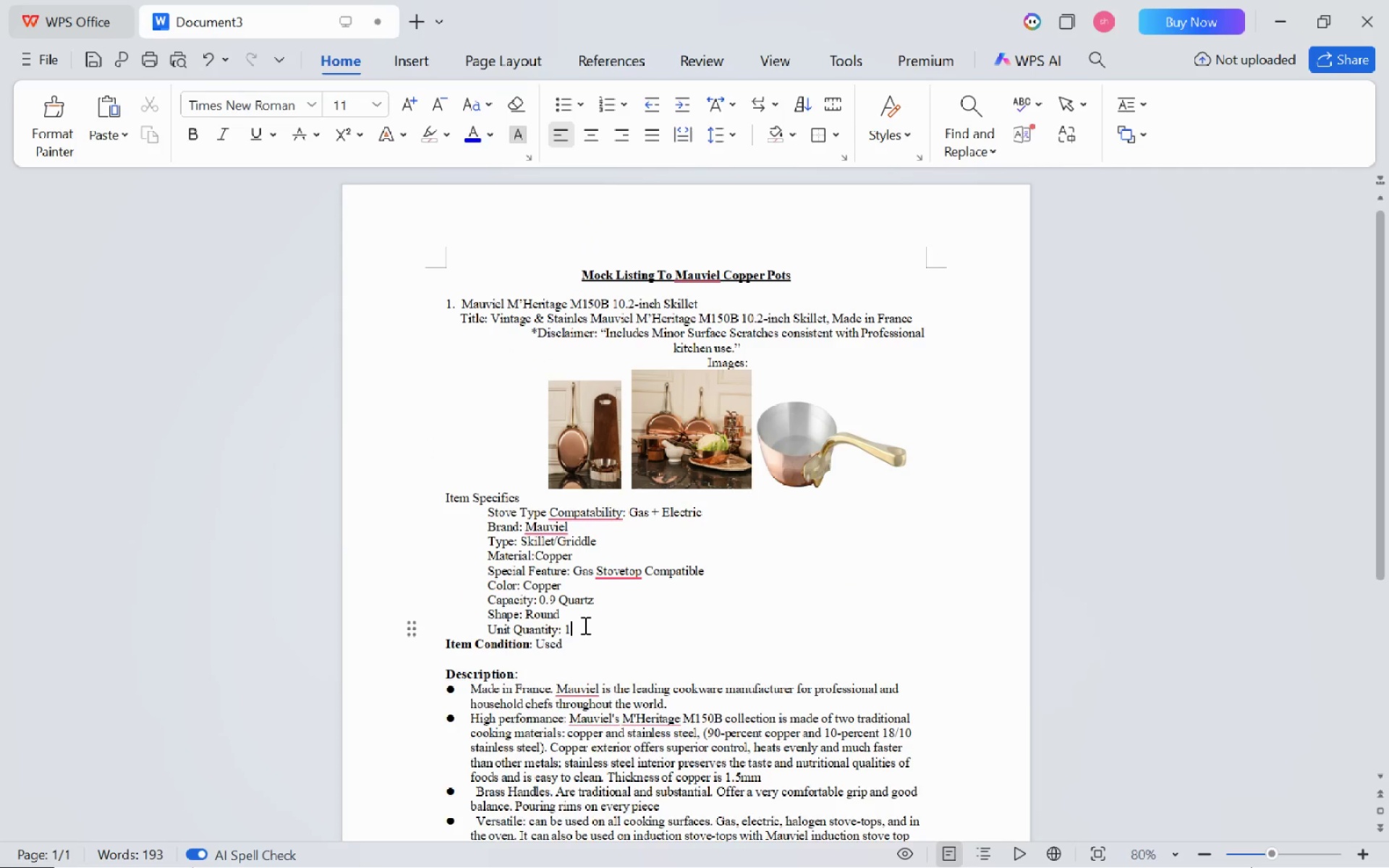 
key(Enter)
 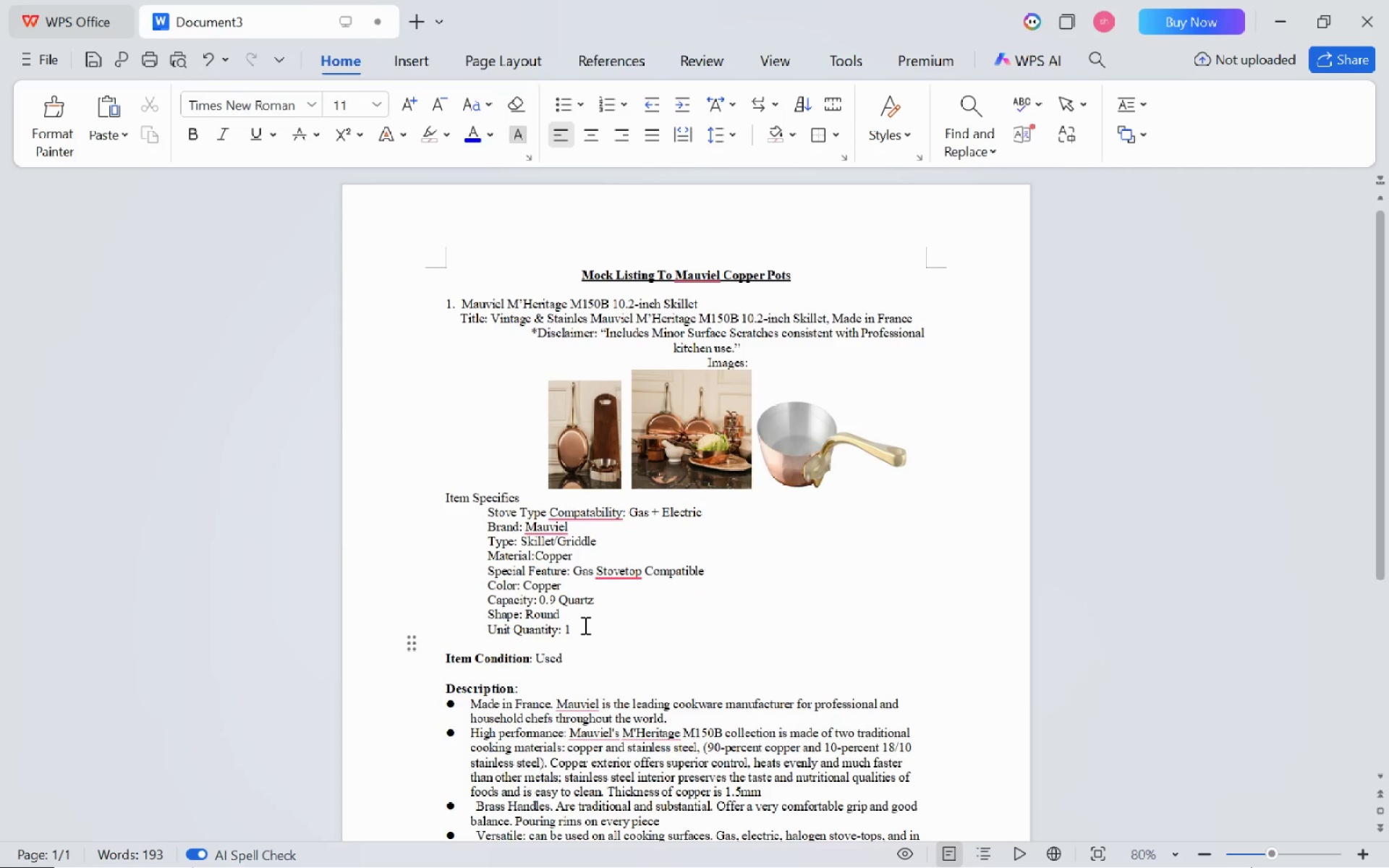 
key(Alt+AltLeft)
 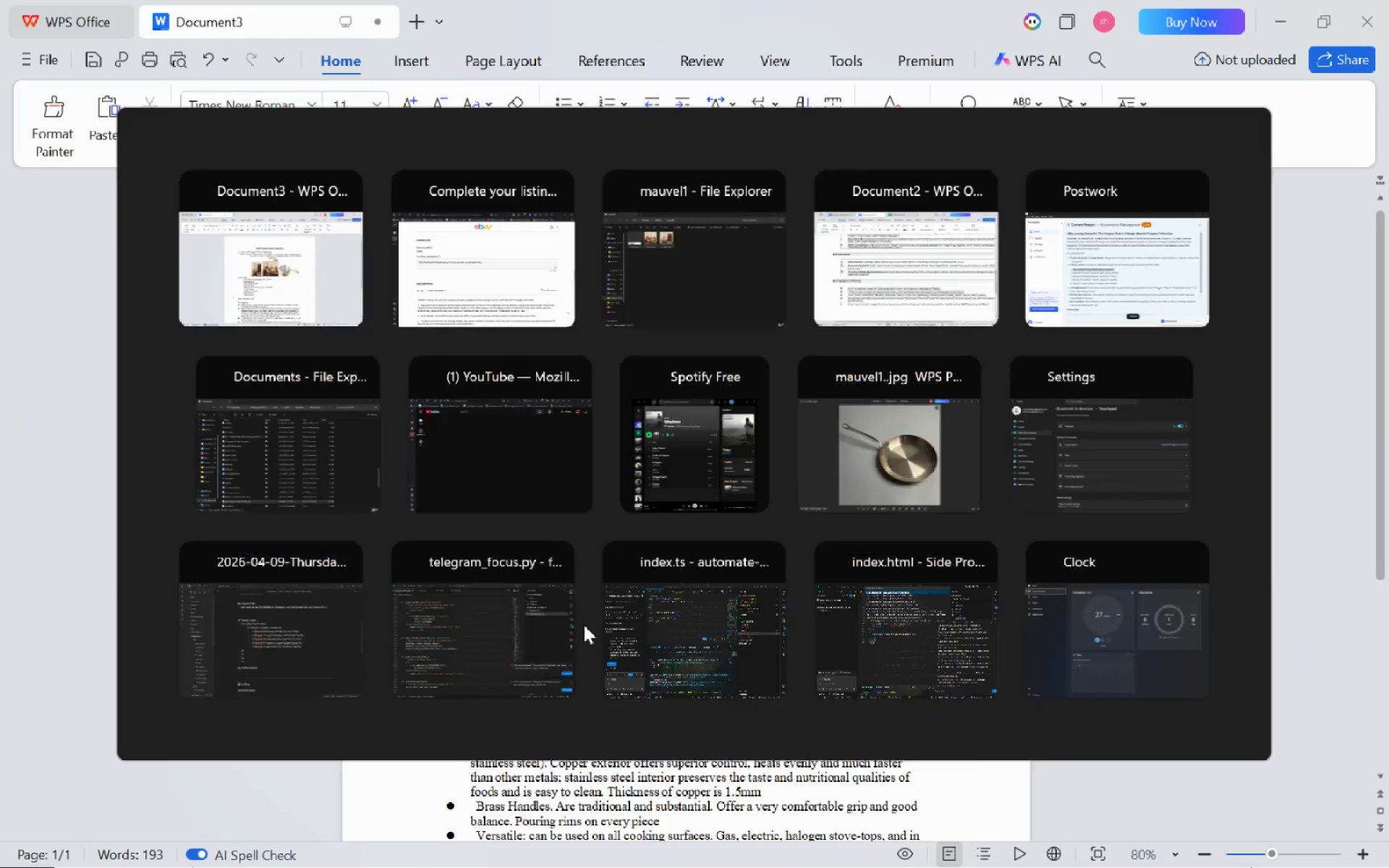 
key(Alt+Tab)
 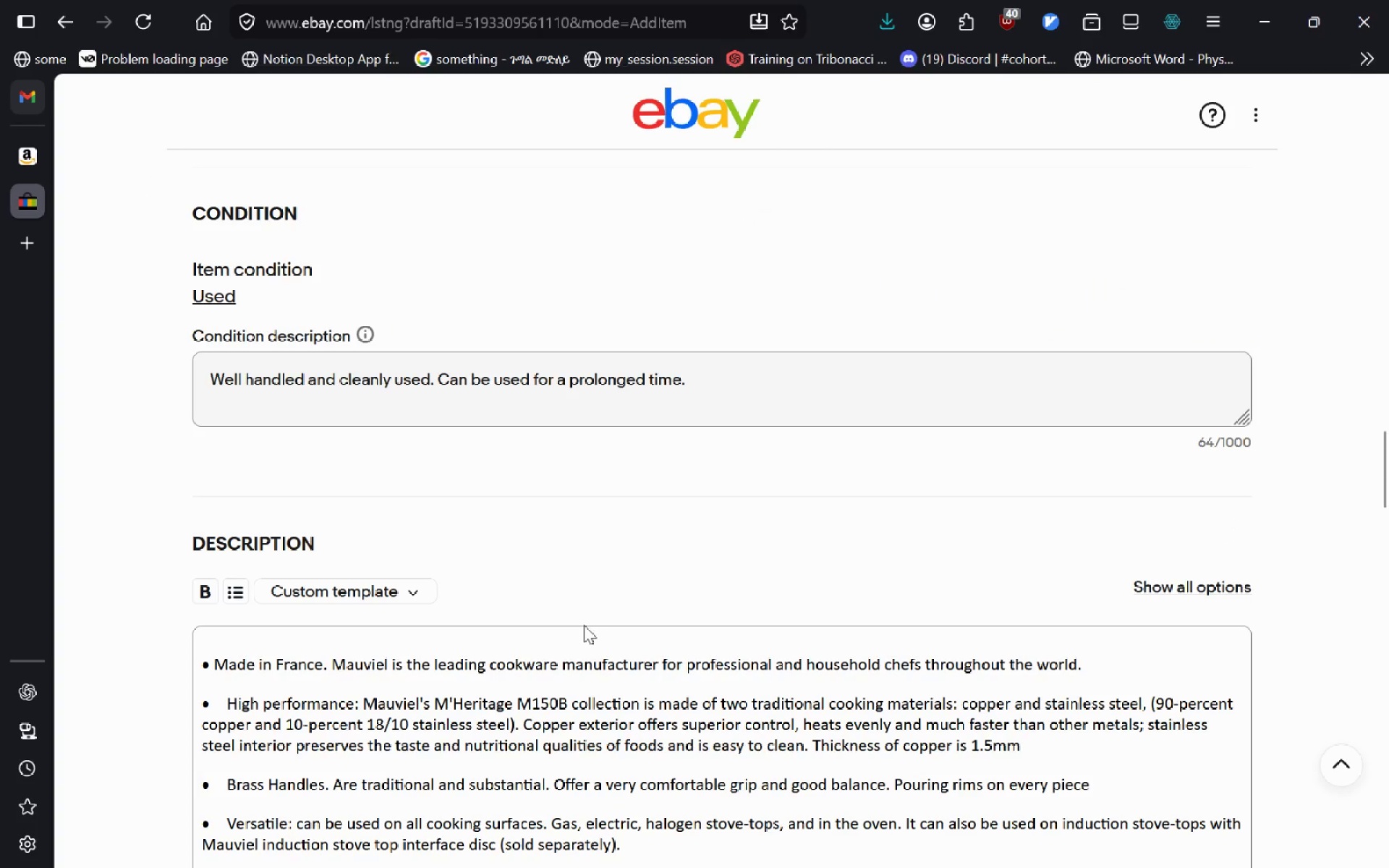 
key(Alt+AltLeft)
 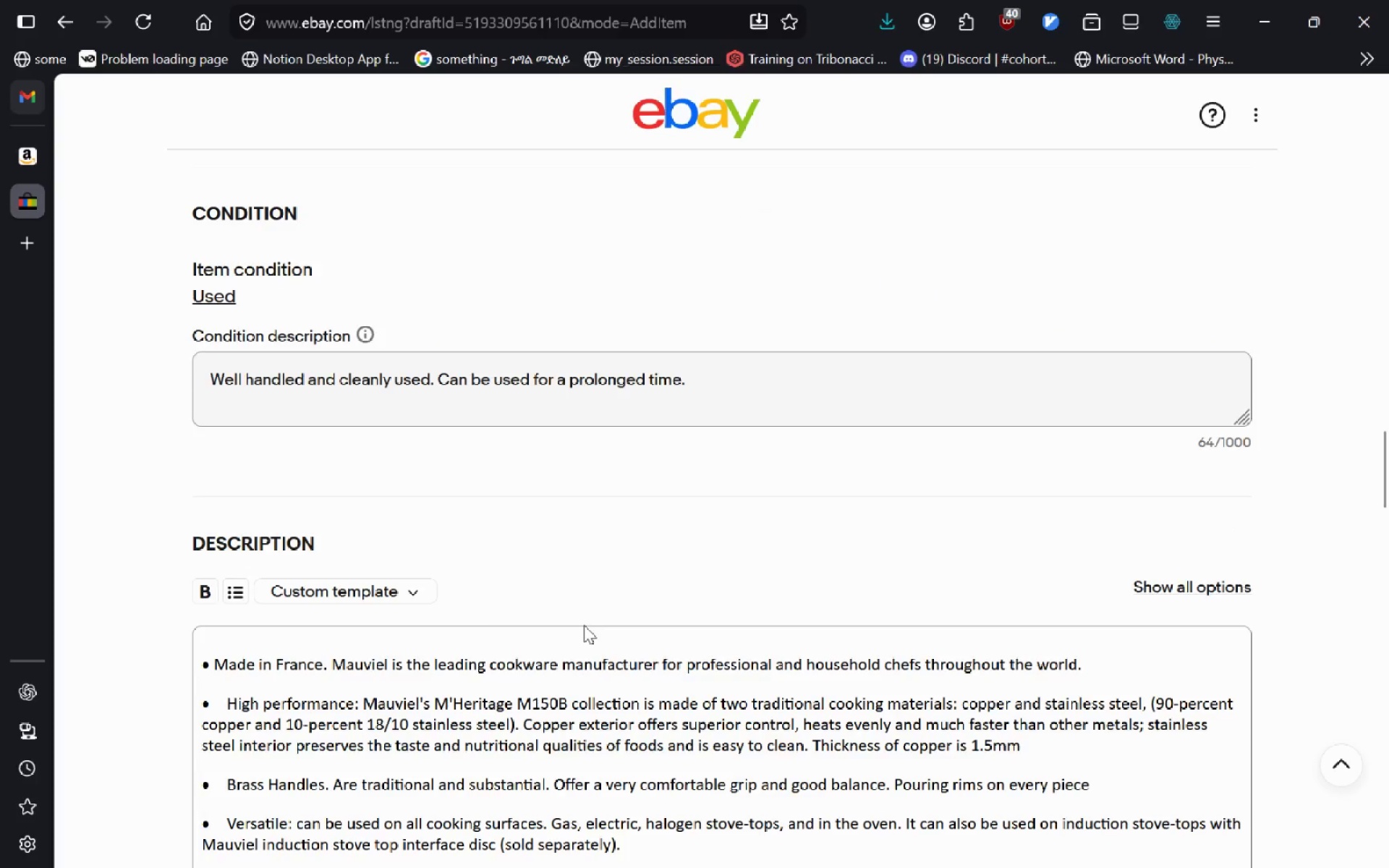 
key(Alt+Tab)
 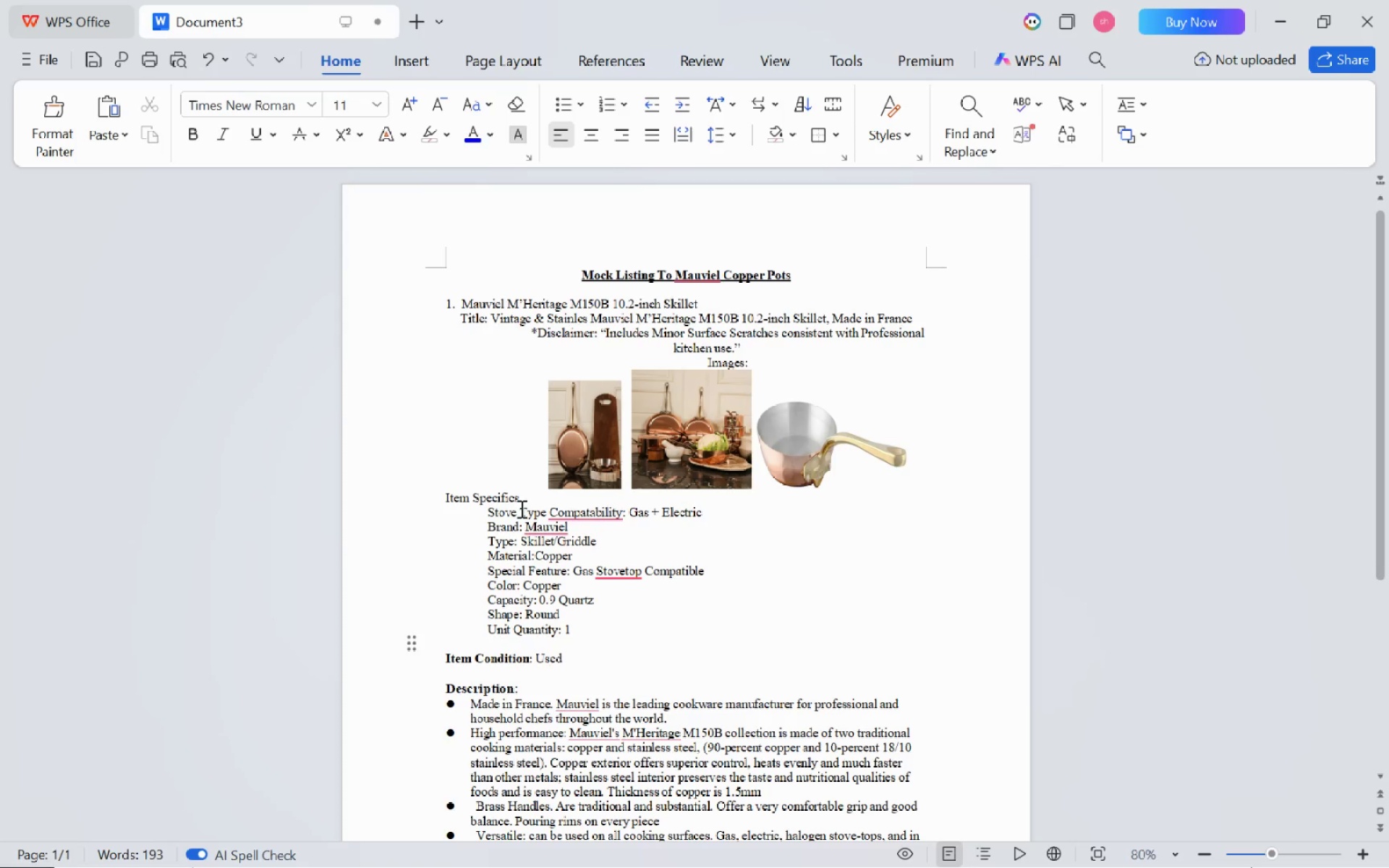 
left_click_drag(start_coordinate=[519, 498], to_coordinate=[445, 501])
 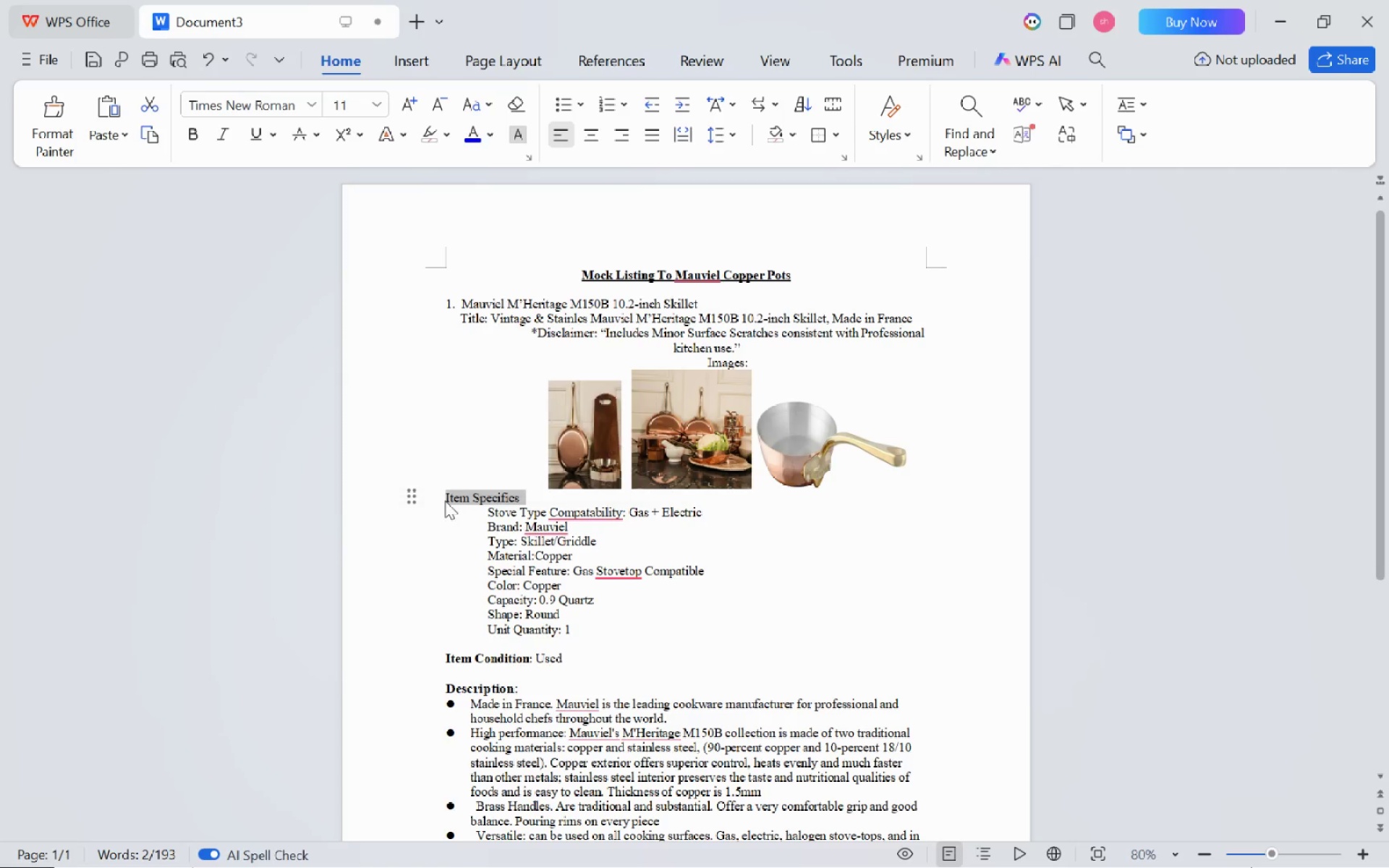 
key(Control+B)
 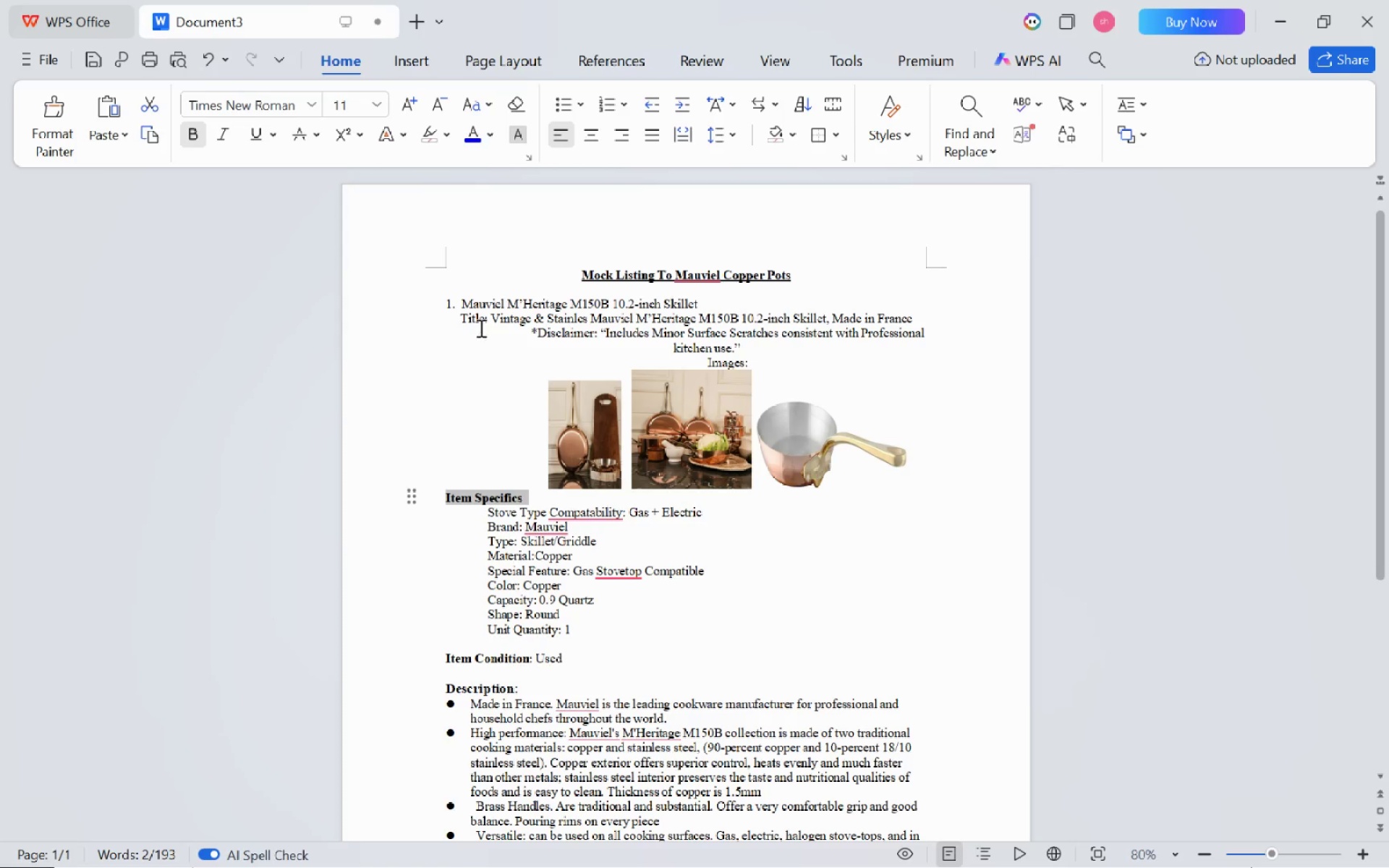 
left_click_drag(start_coordinate=[485, 321], to_coordinate=[453, 320])
 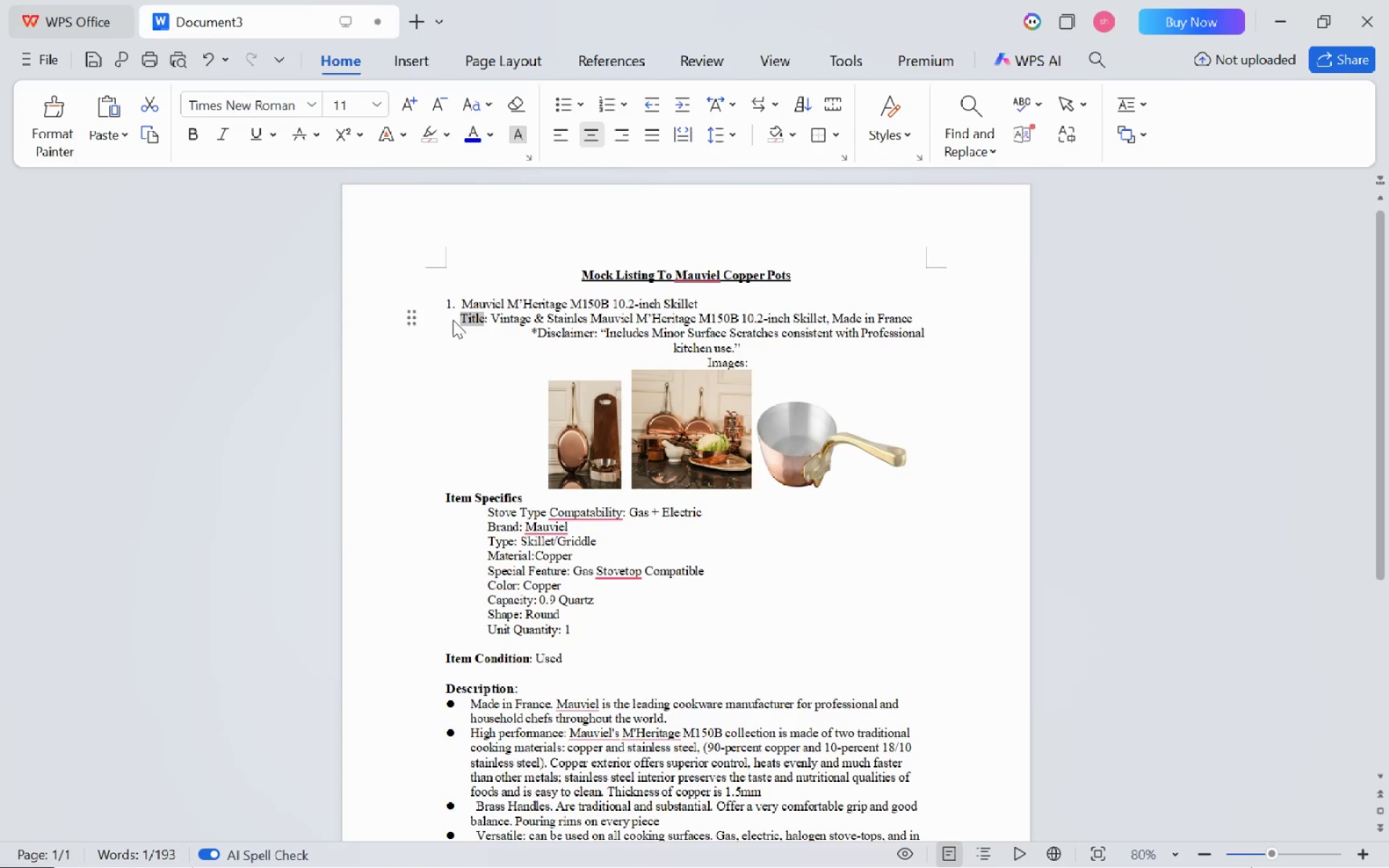 
key(Control+B)
 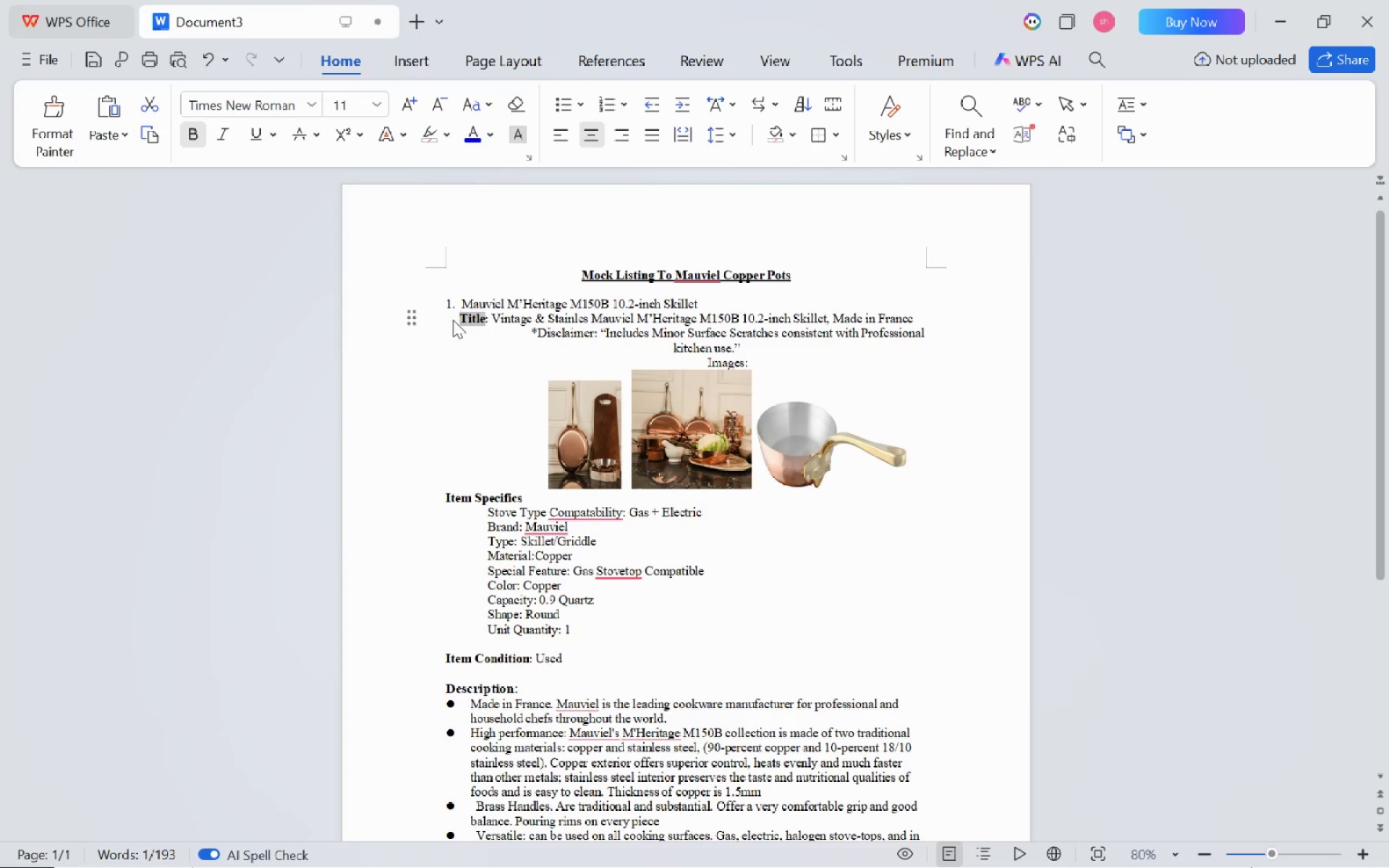 
key(ArrowRight)
 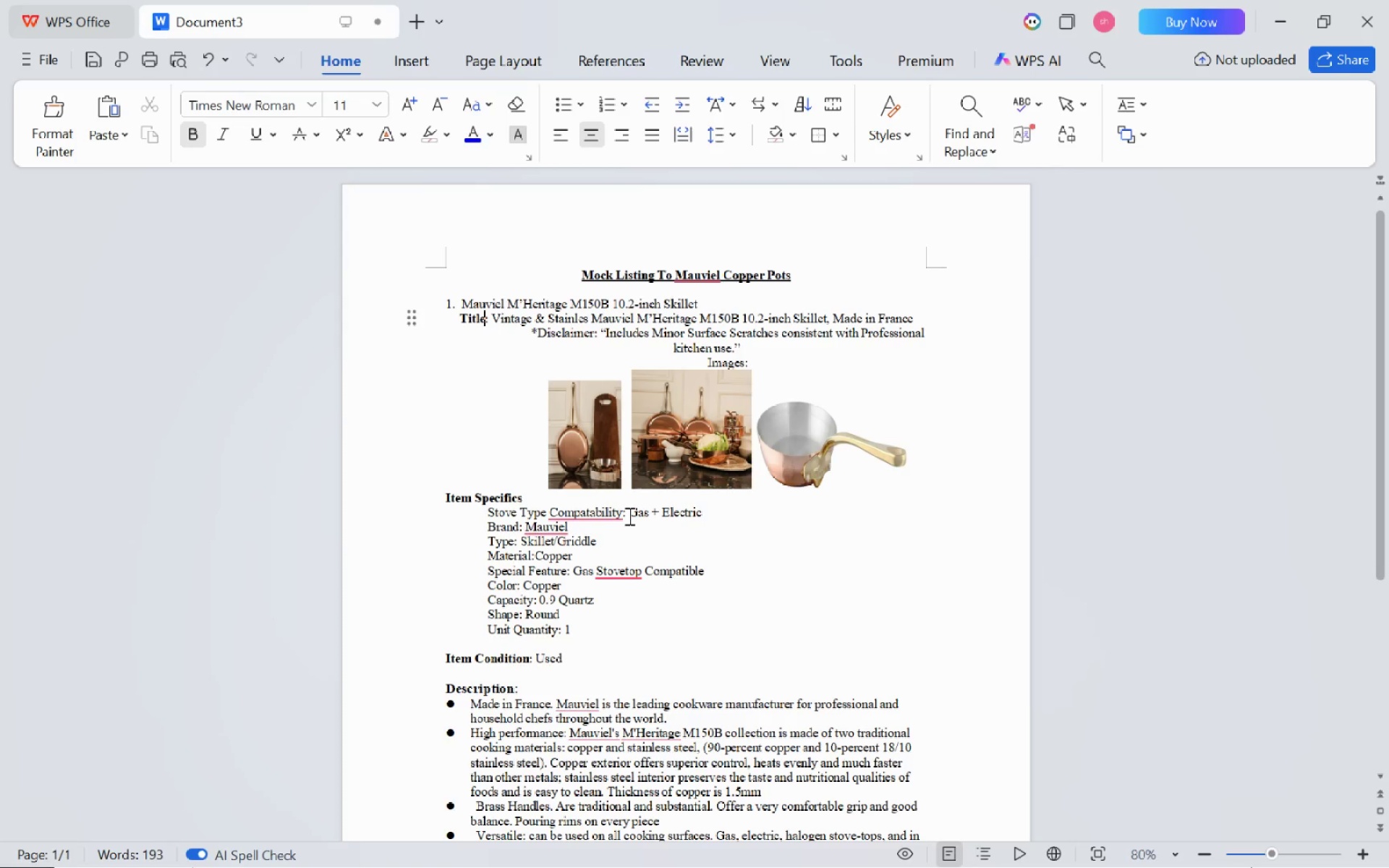 
scroll: coordinate [628, 516], scroll_direction: down, amount: 1.0
 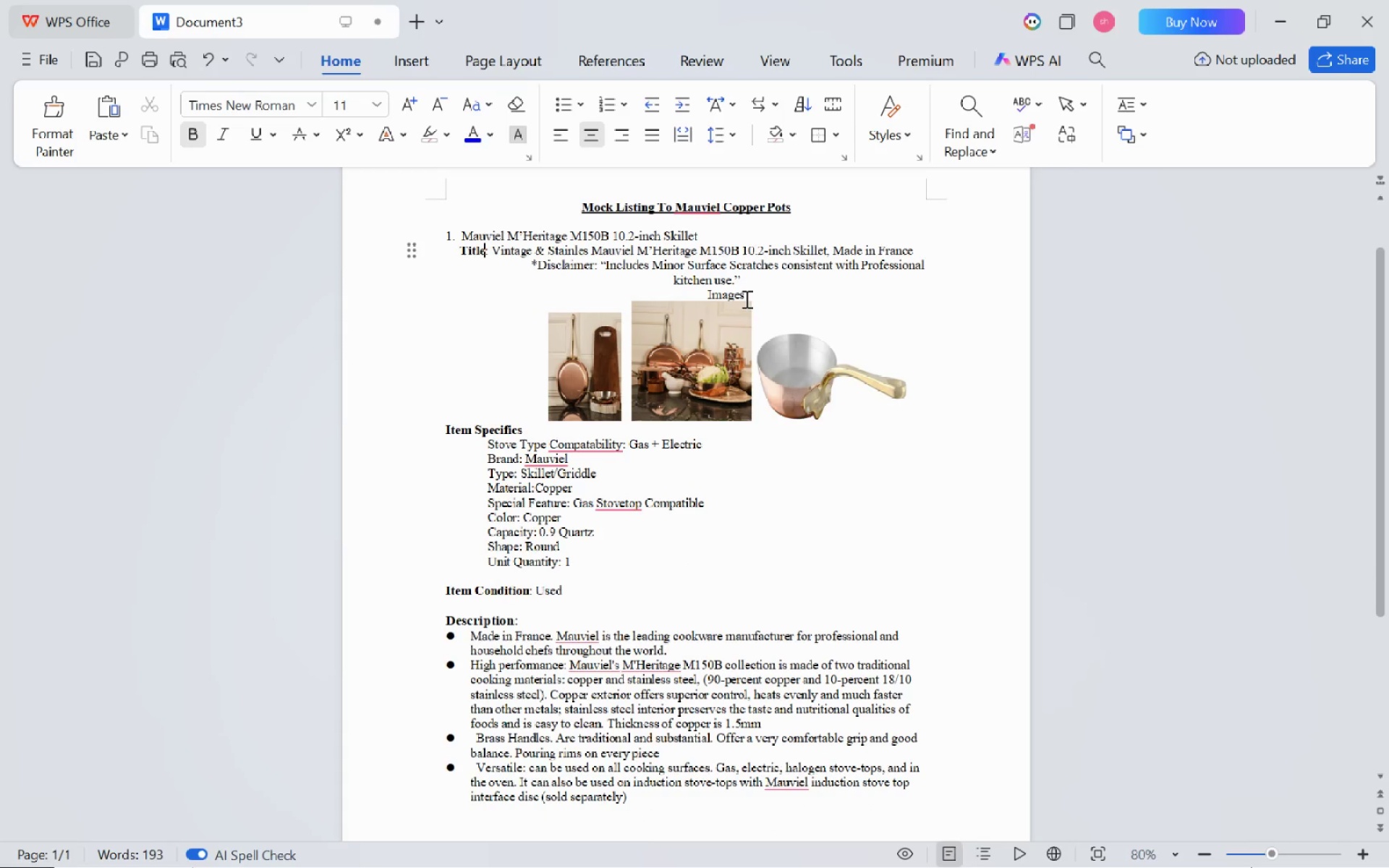 
left_click([742, 295])
 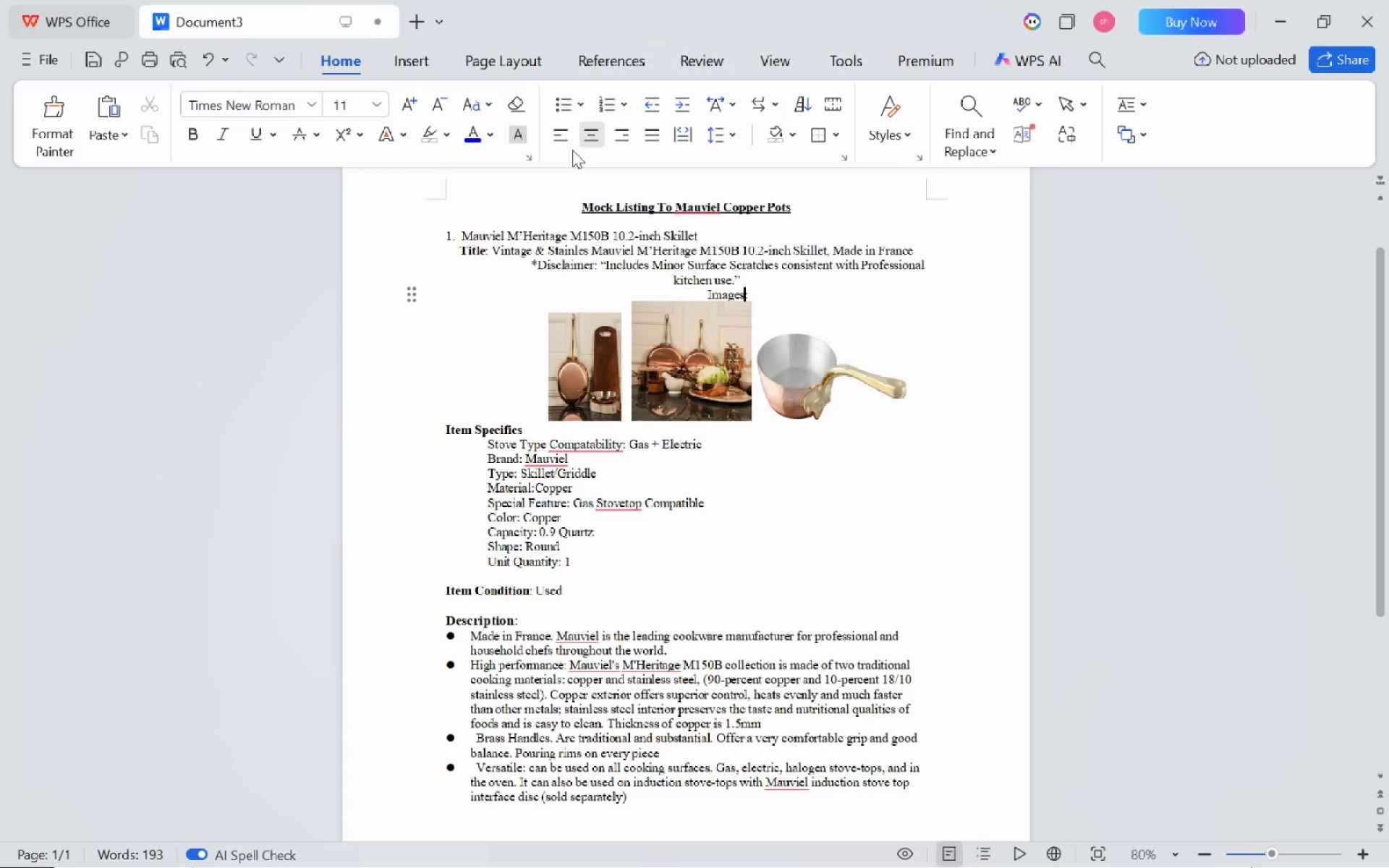 
left_click([556, 140])
 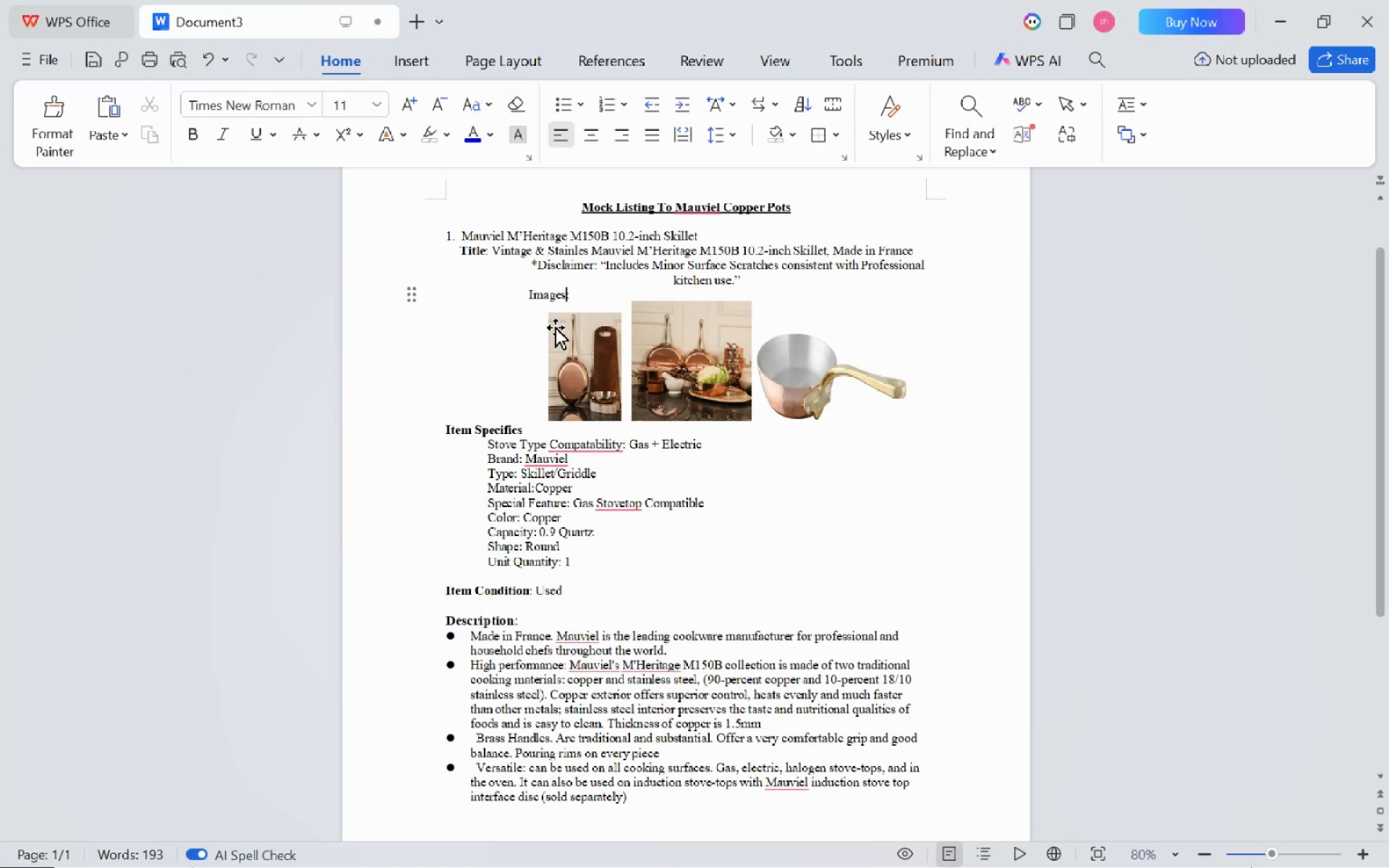 
key(Control+ControlLeft)
 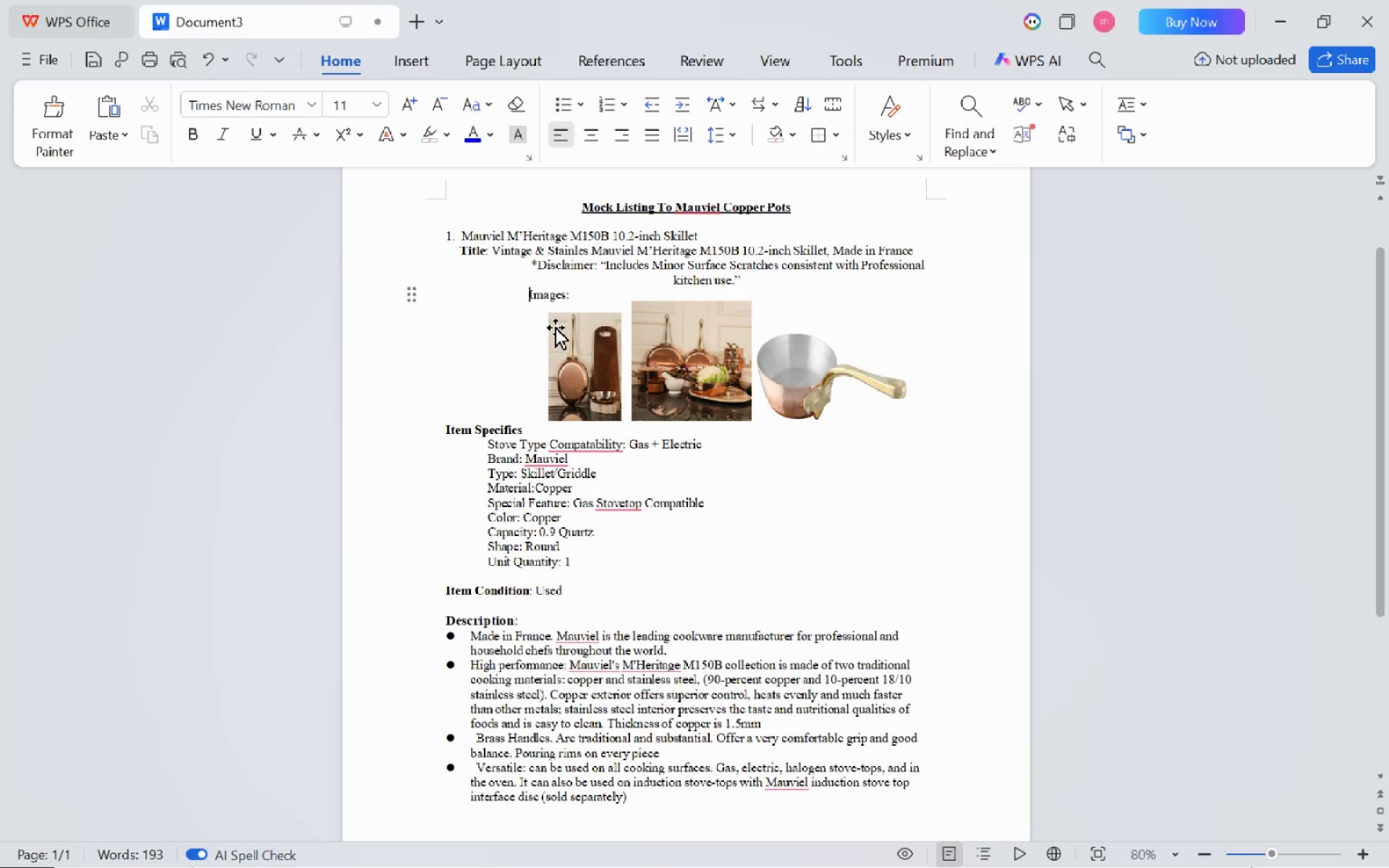 
key(Control+ArrowLeft)
 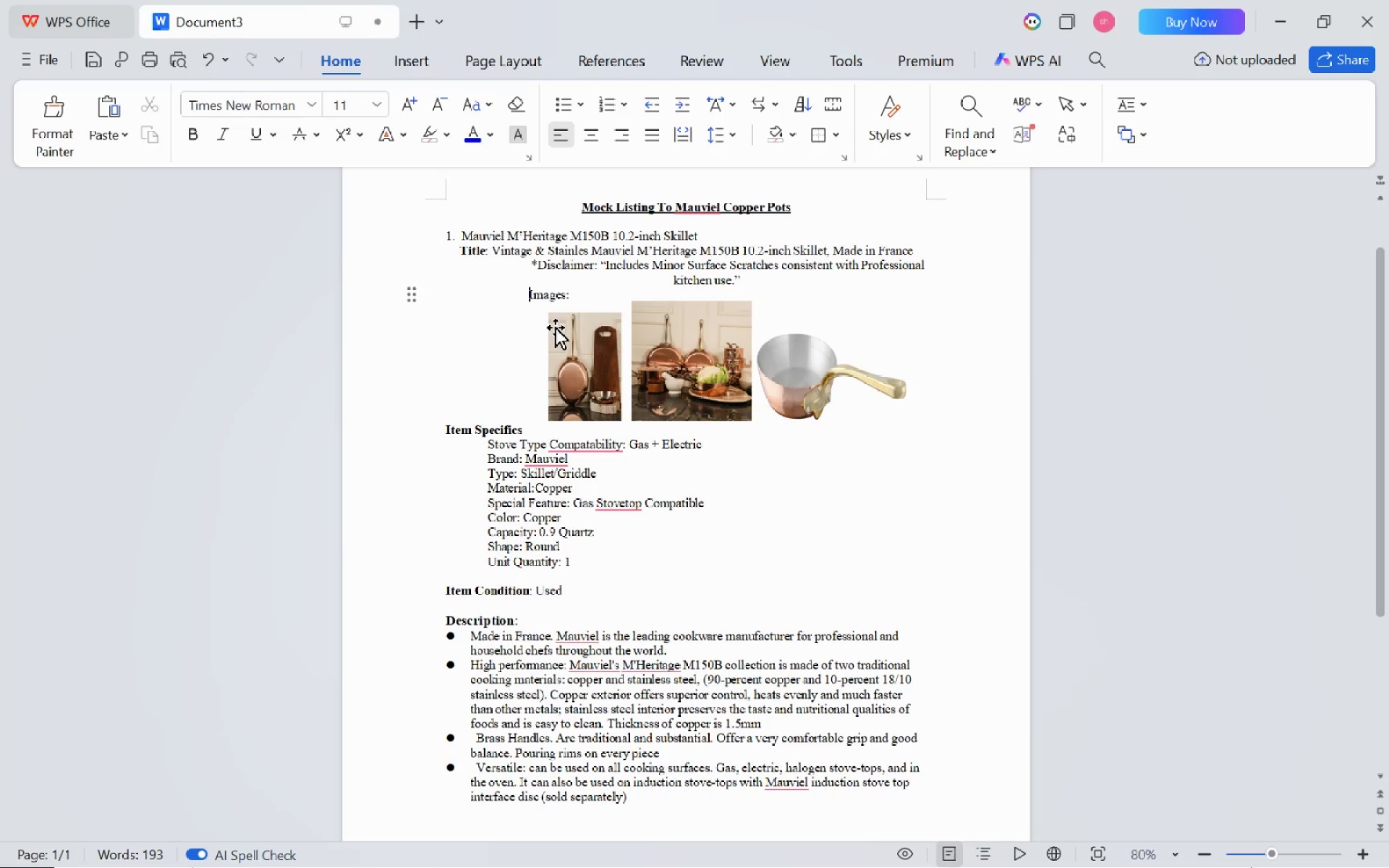 
key(Backspace)
 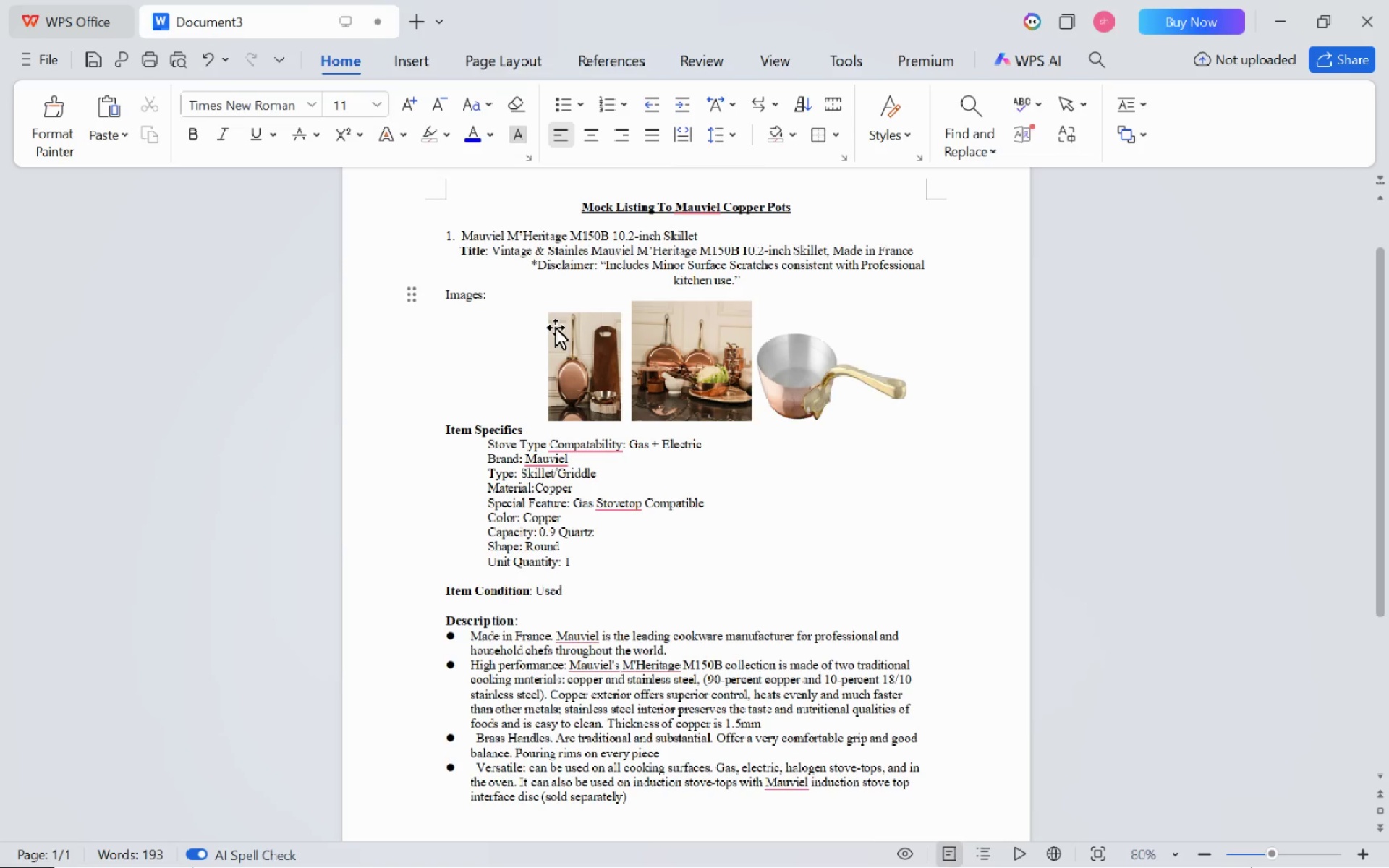 
left_click([555, 327])
 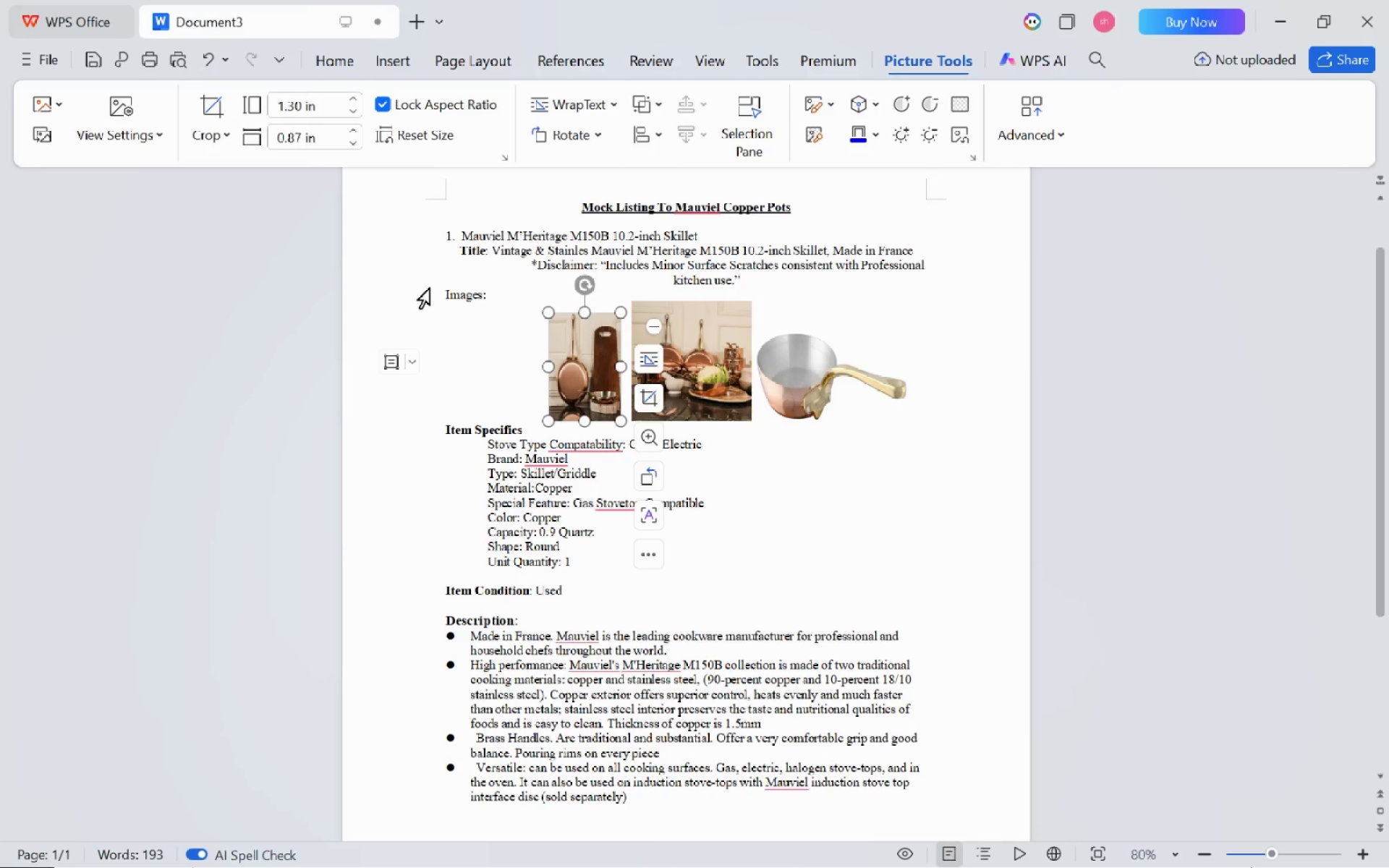 
left_click([430, 286])
 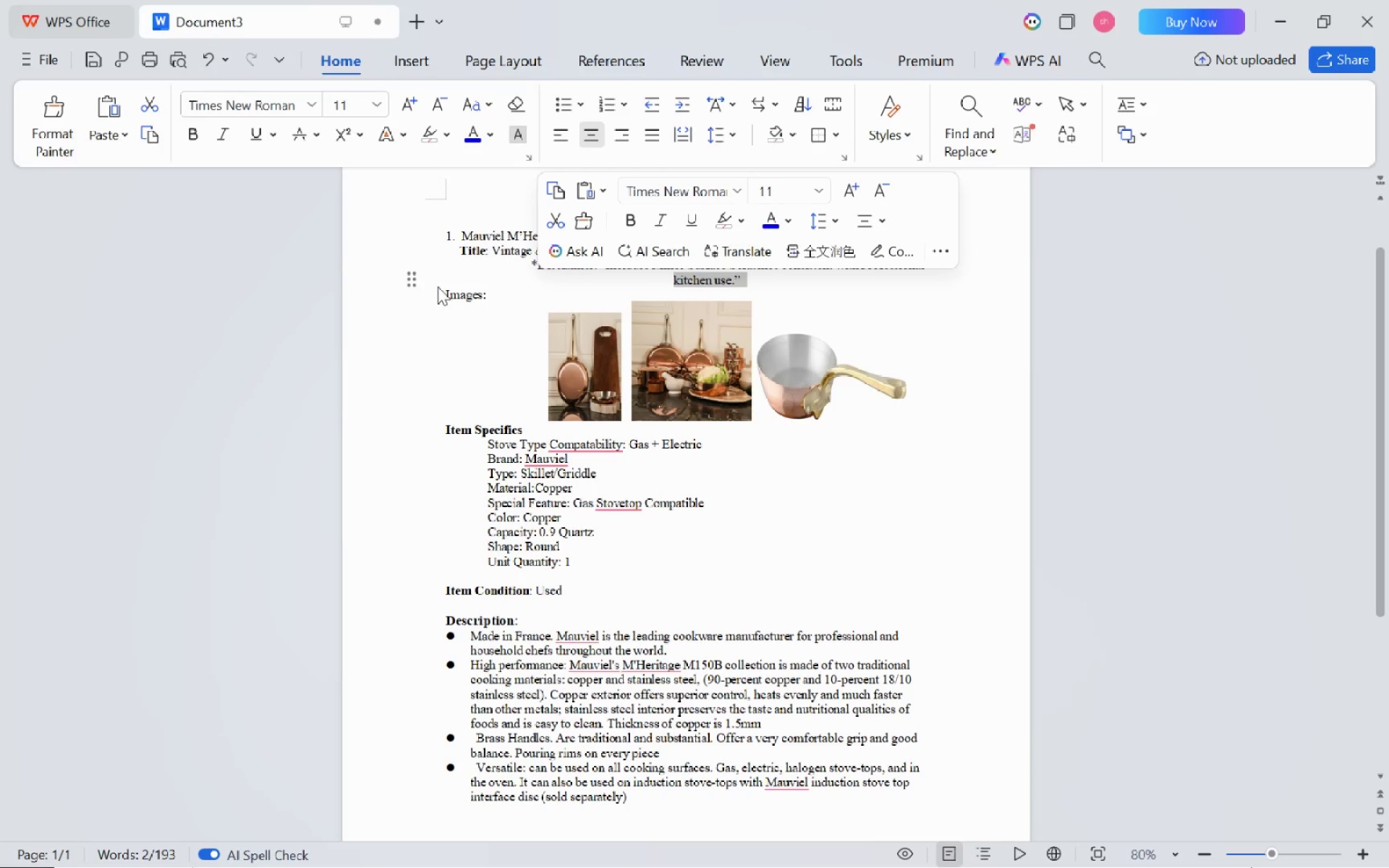 
left_click([438, 286])
 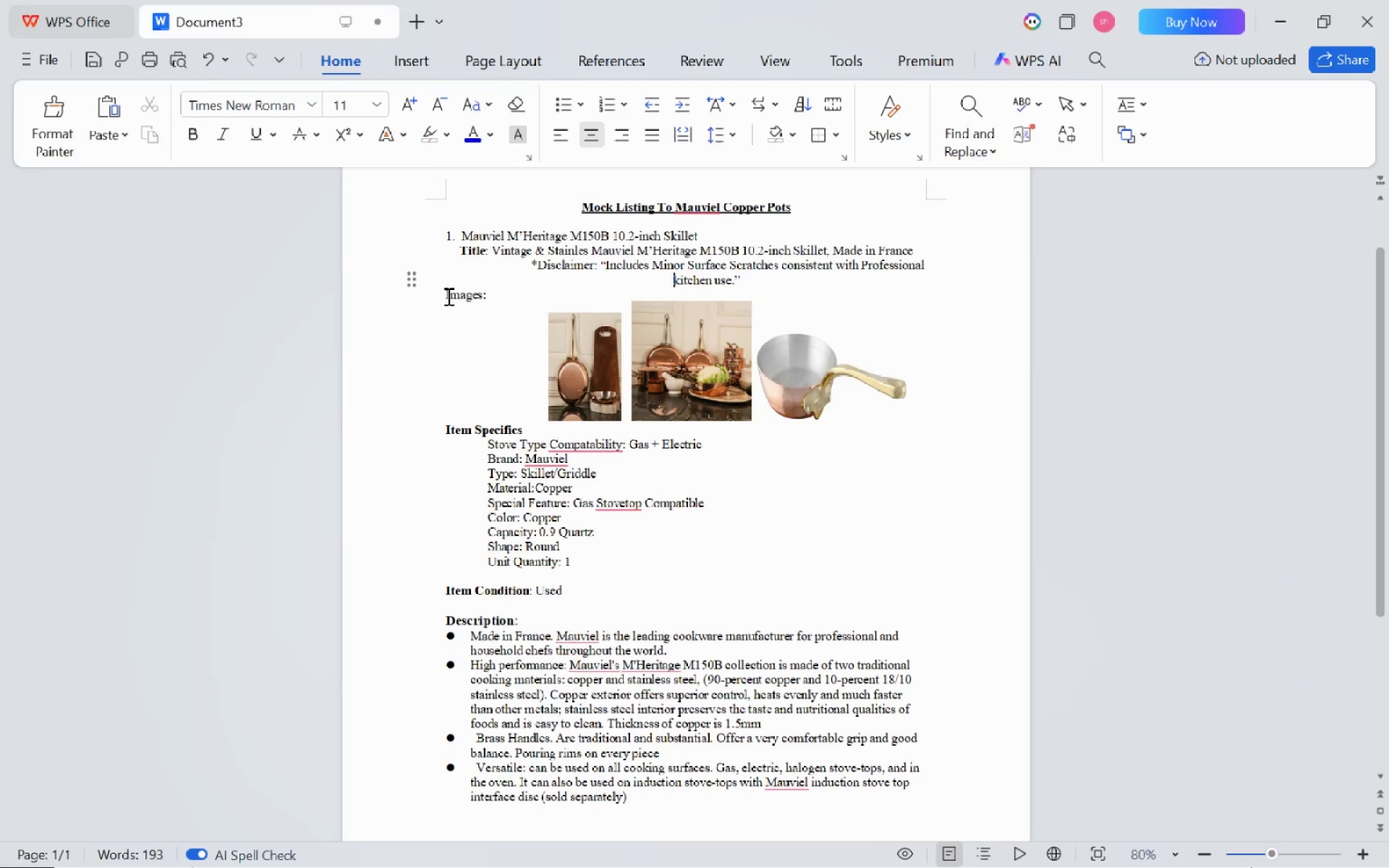 
left_click([447, 296])
 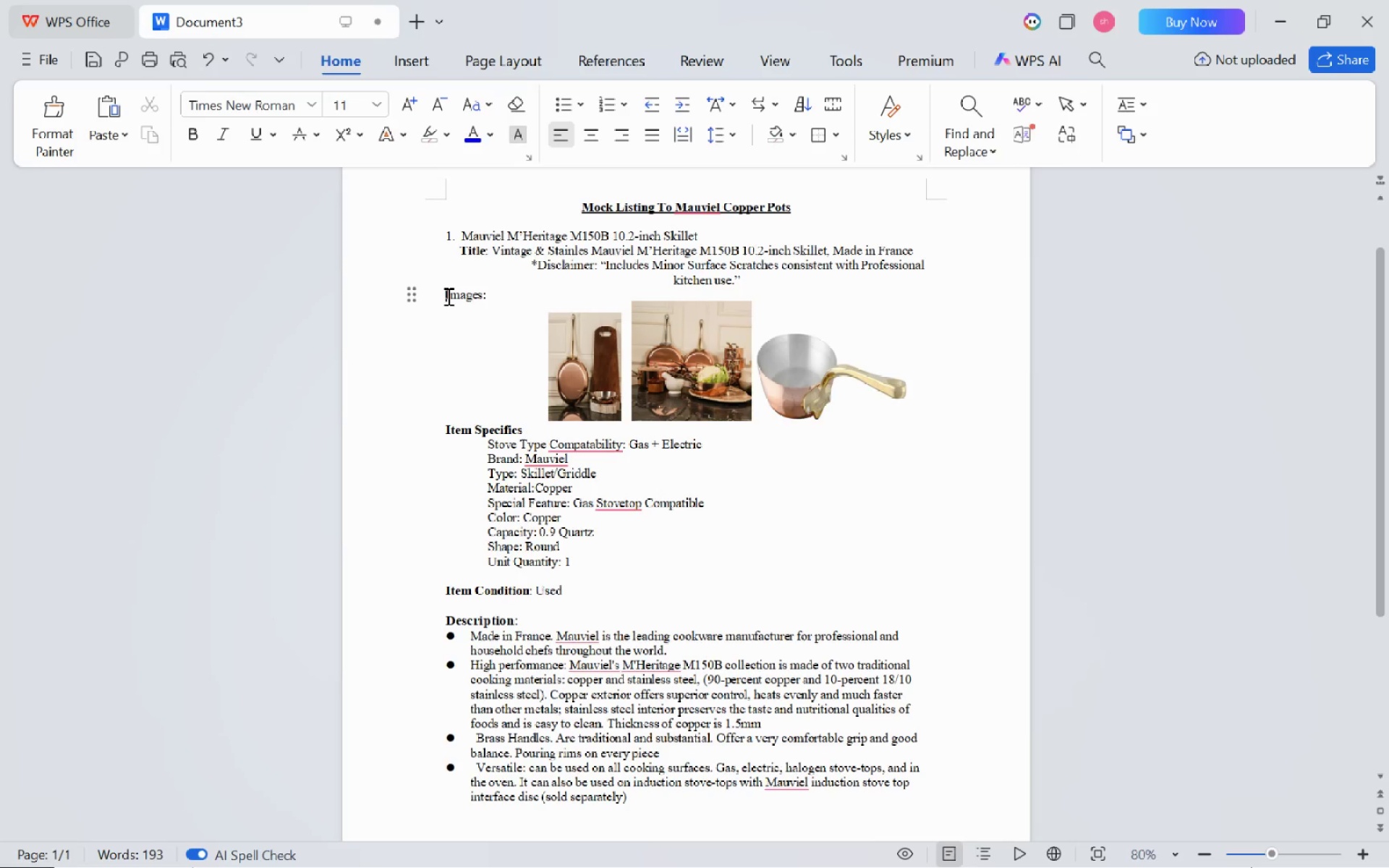 
key(Tab)
 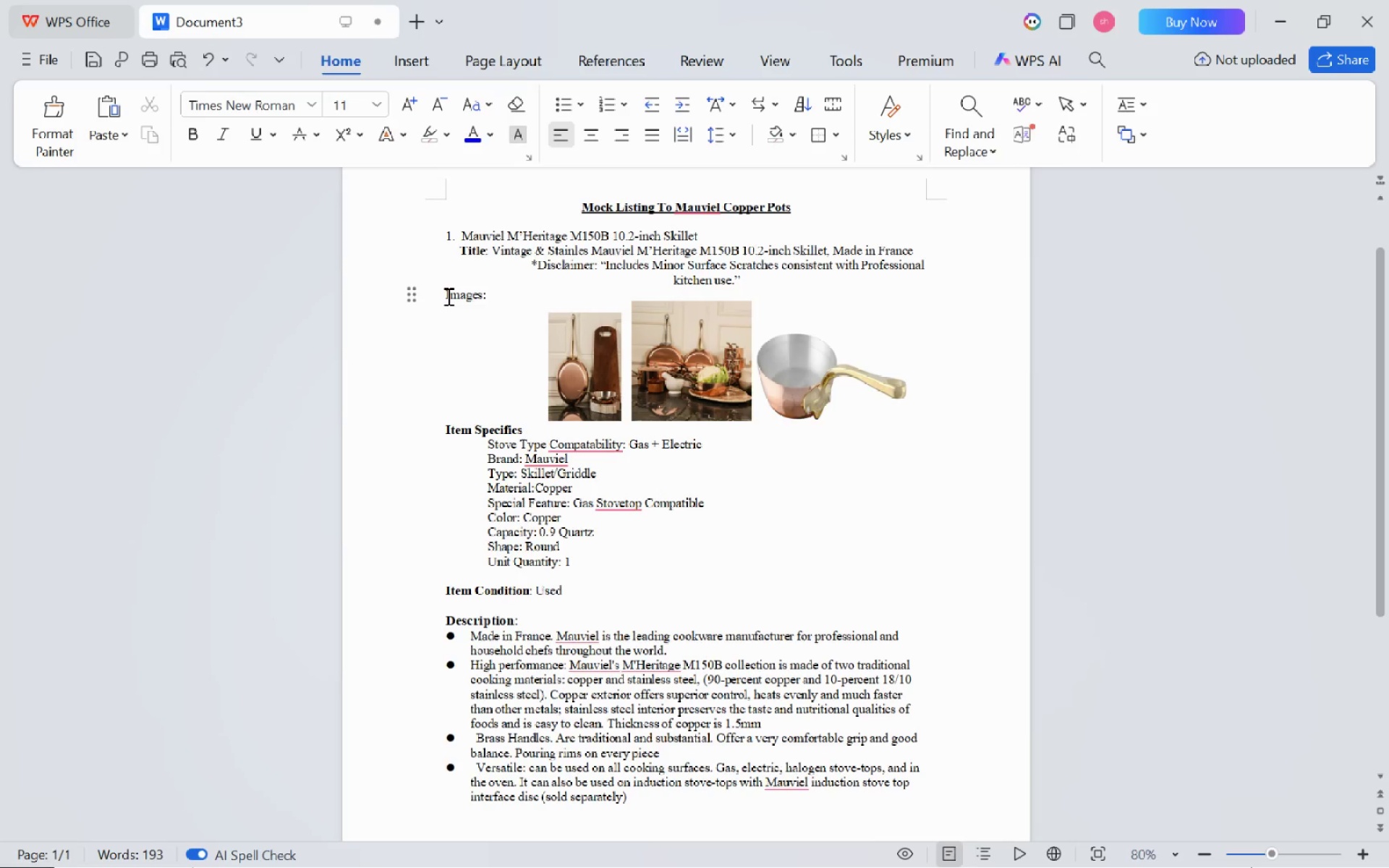 
key(Space)
 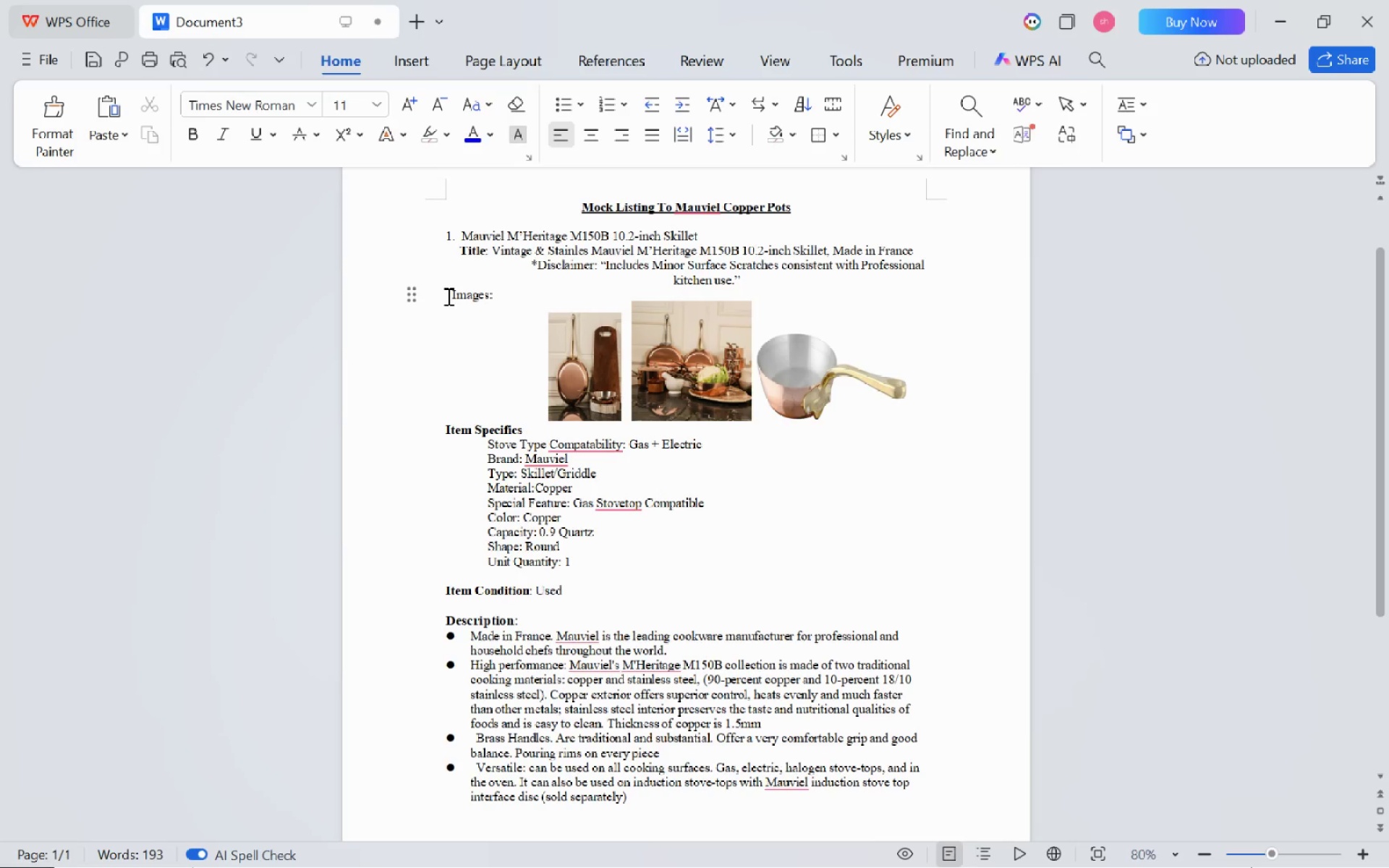 
key(Space)
 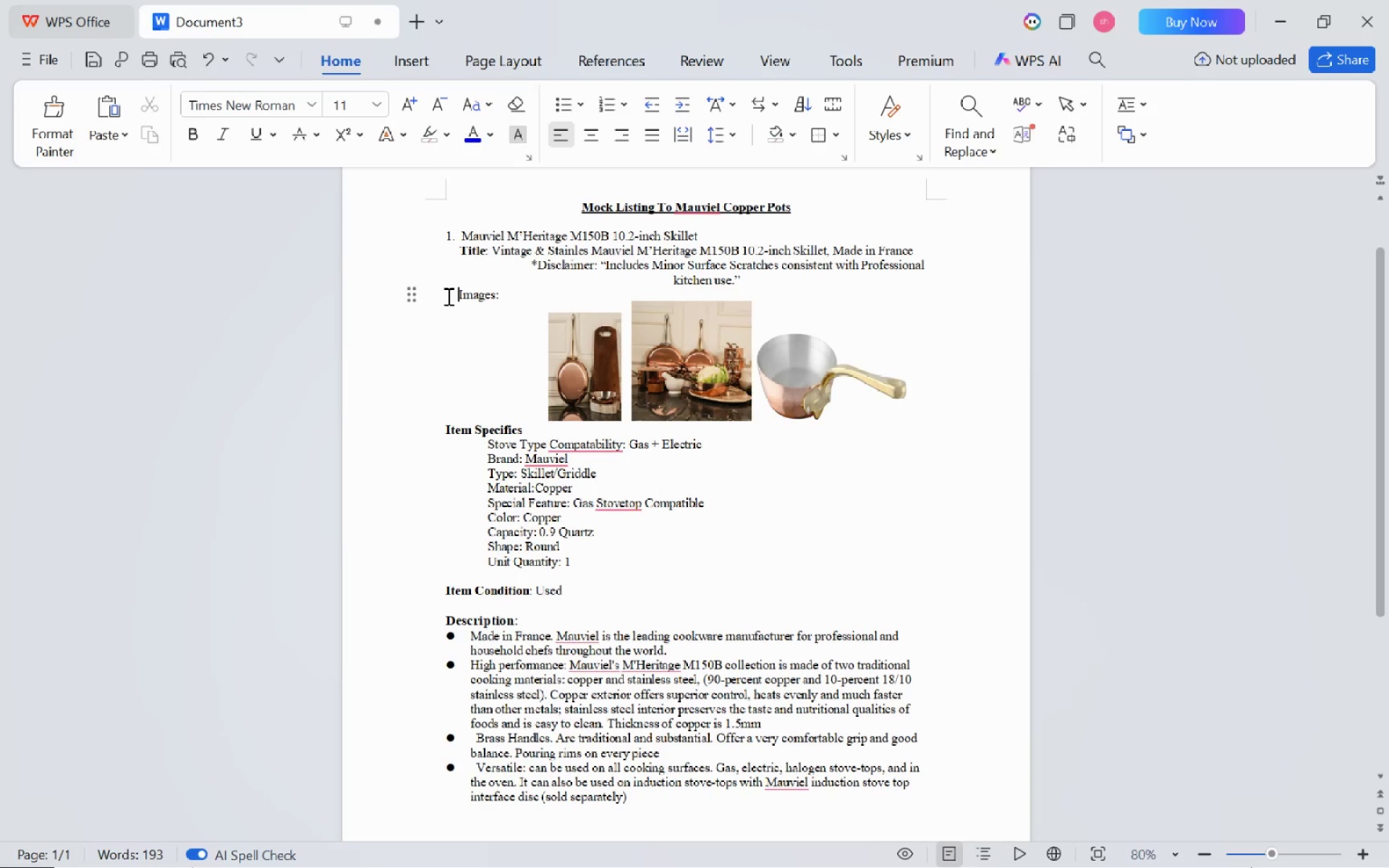 
key(Space)
 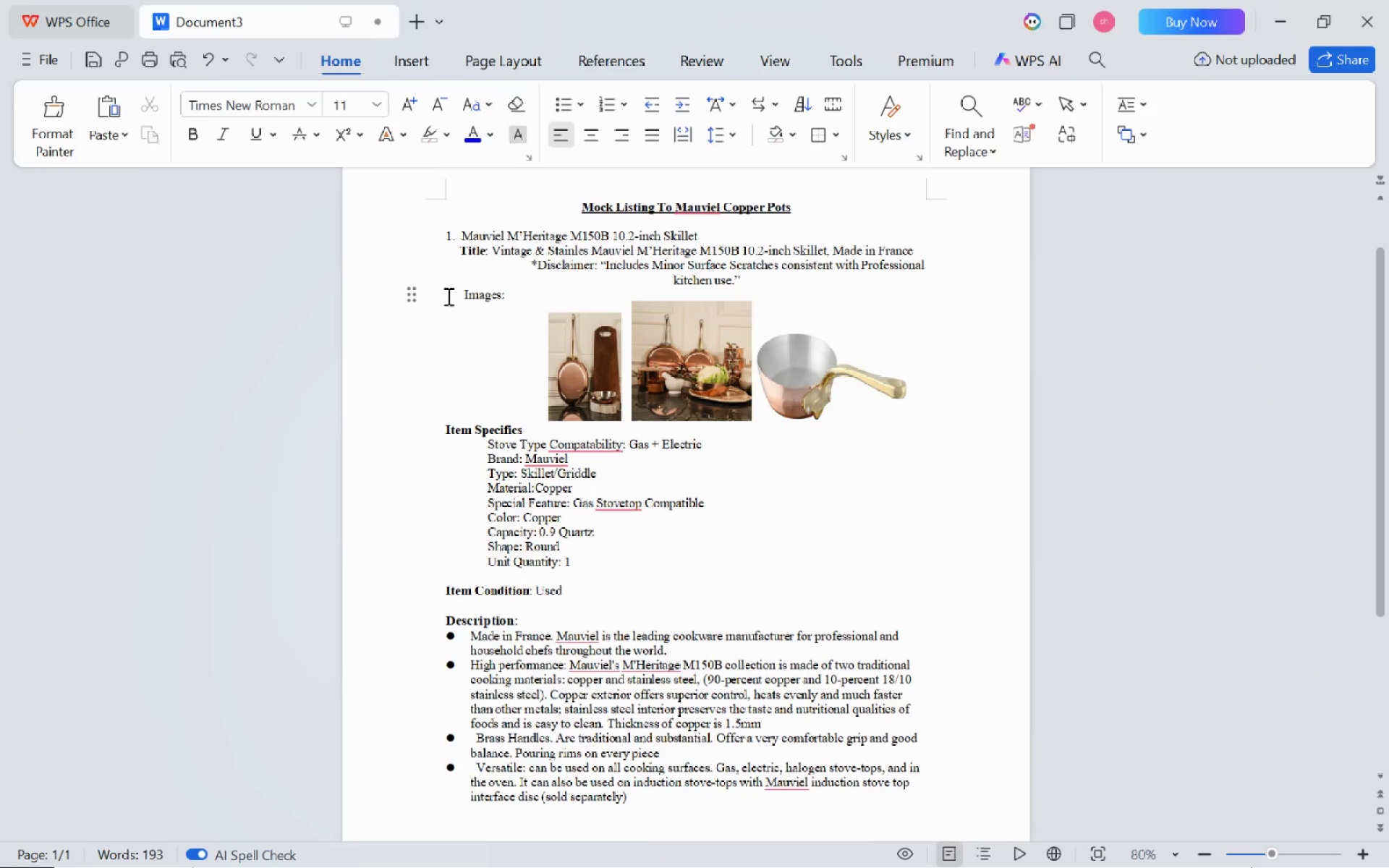 
key(Backspace)
 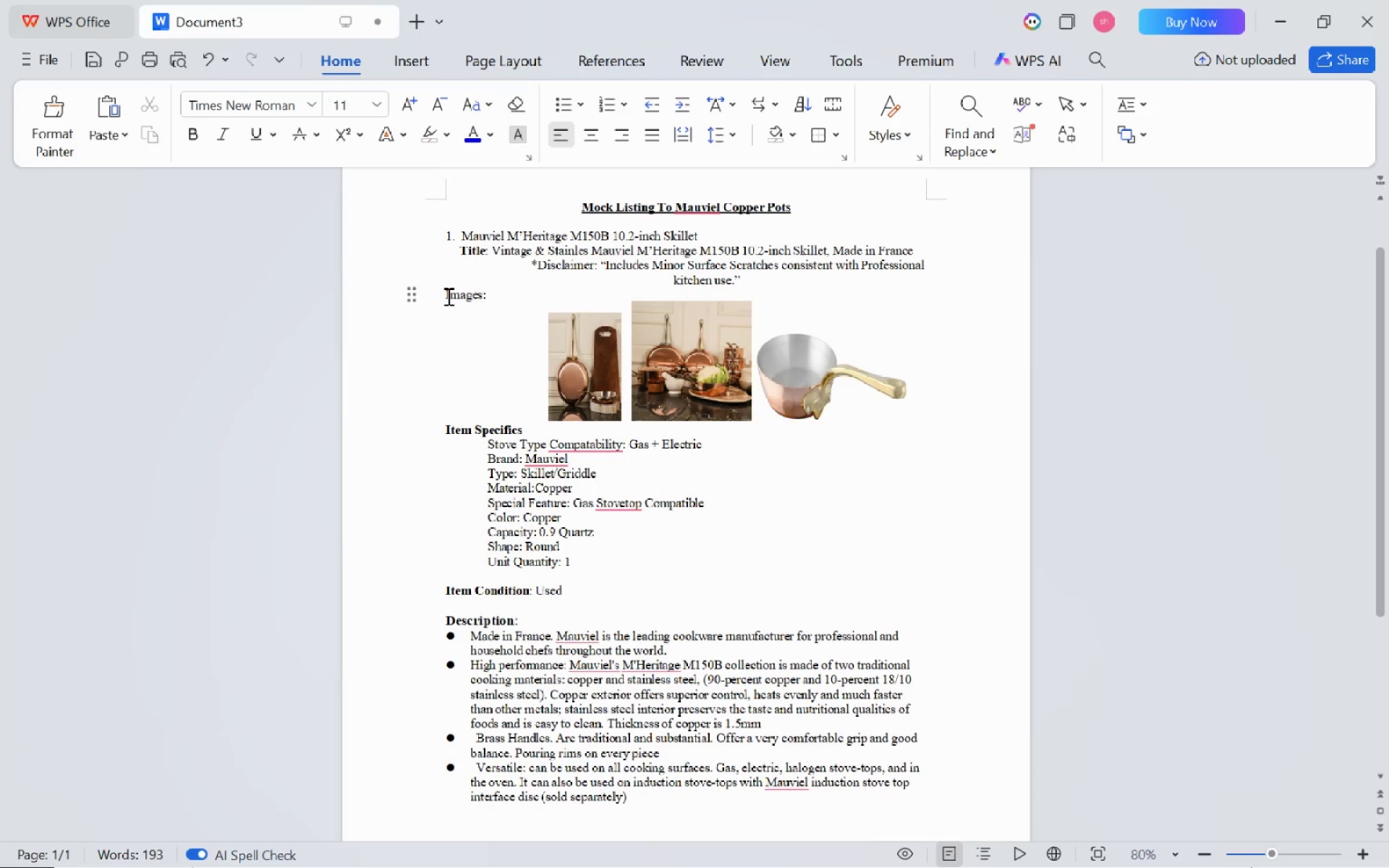 
key(Space)
 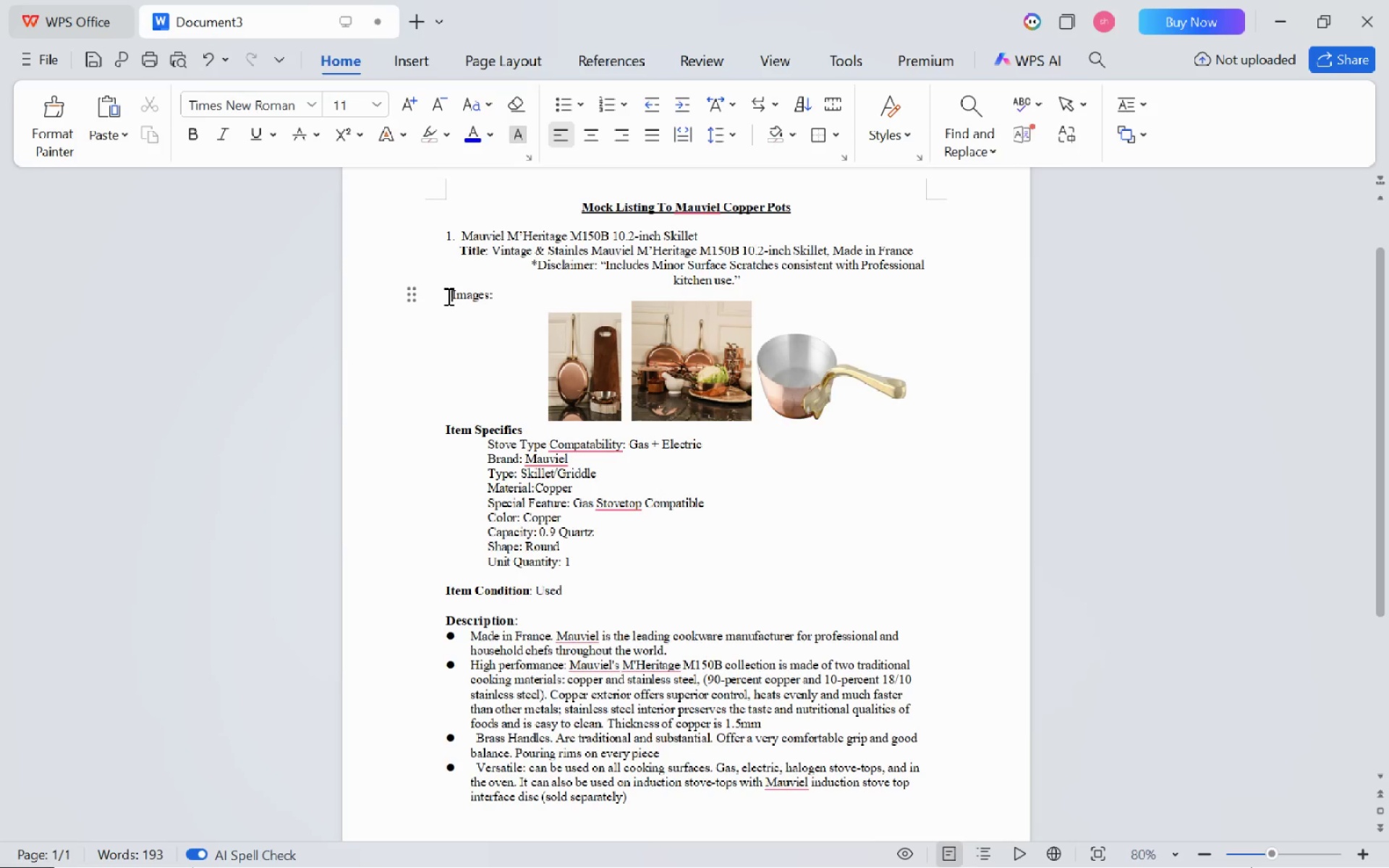 
key(Space)
 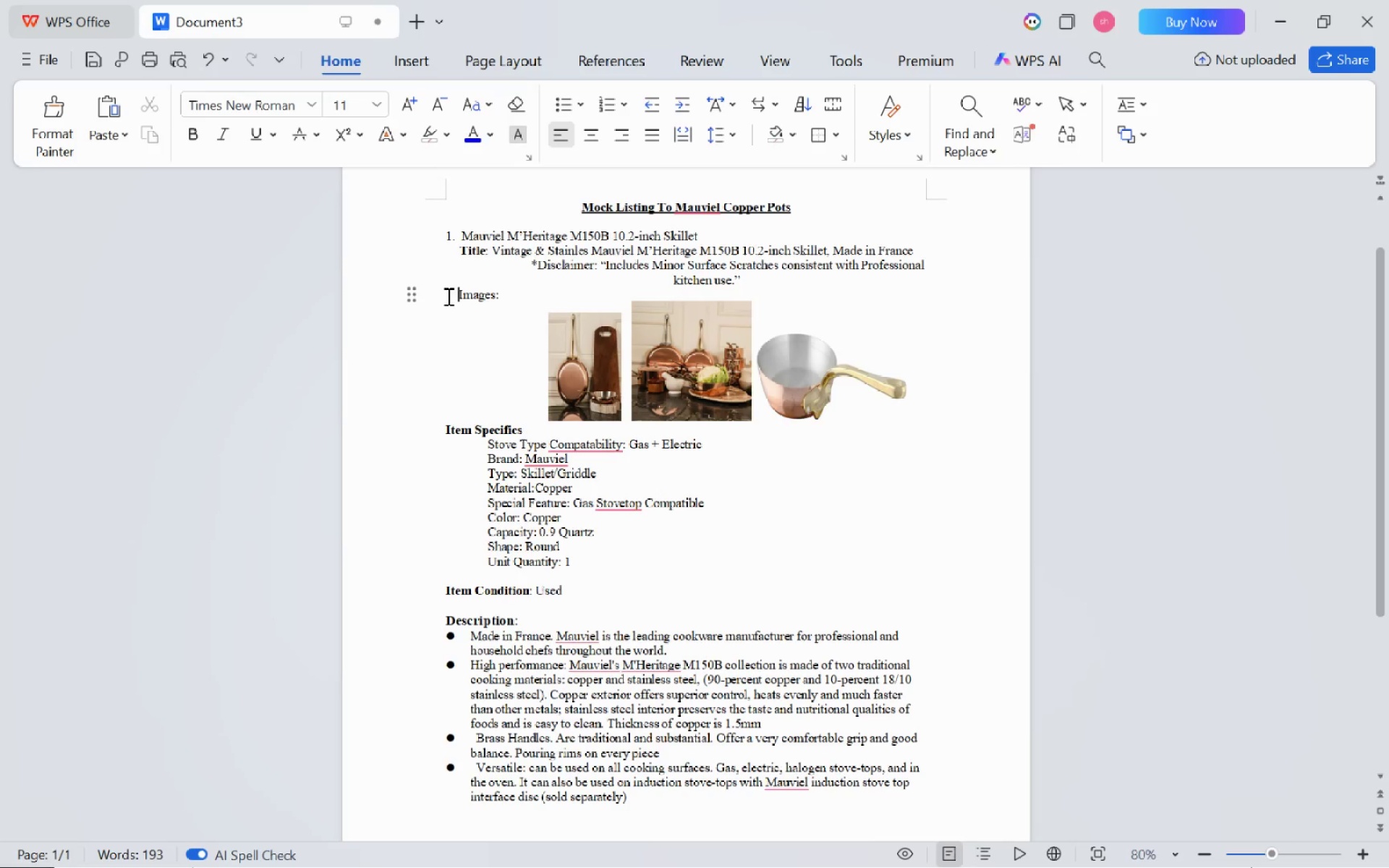 
key(Space)
 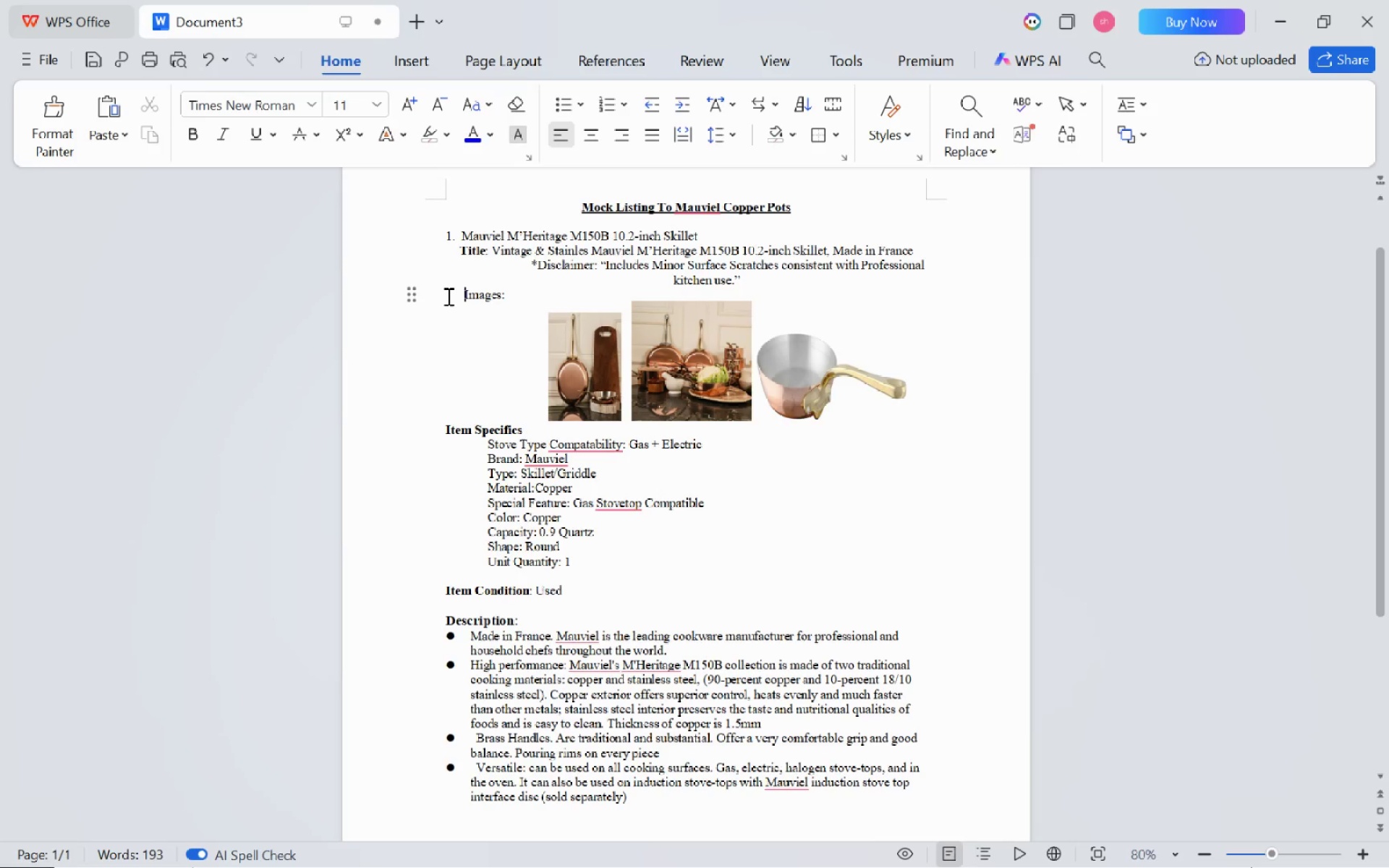 
key(Backspace)
 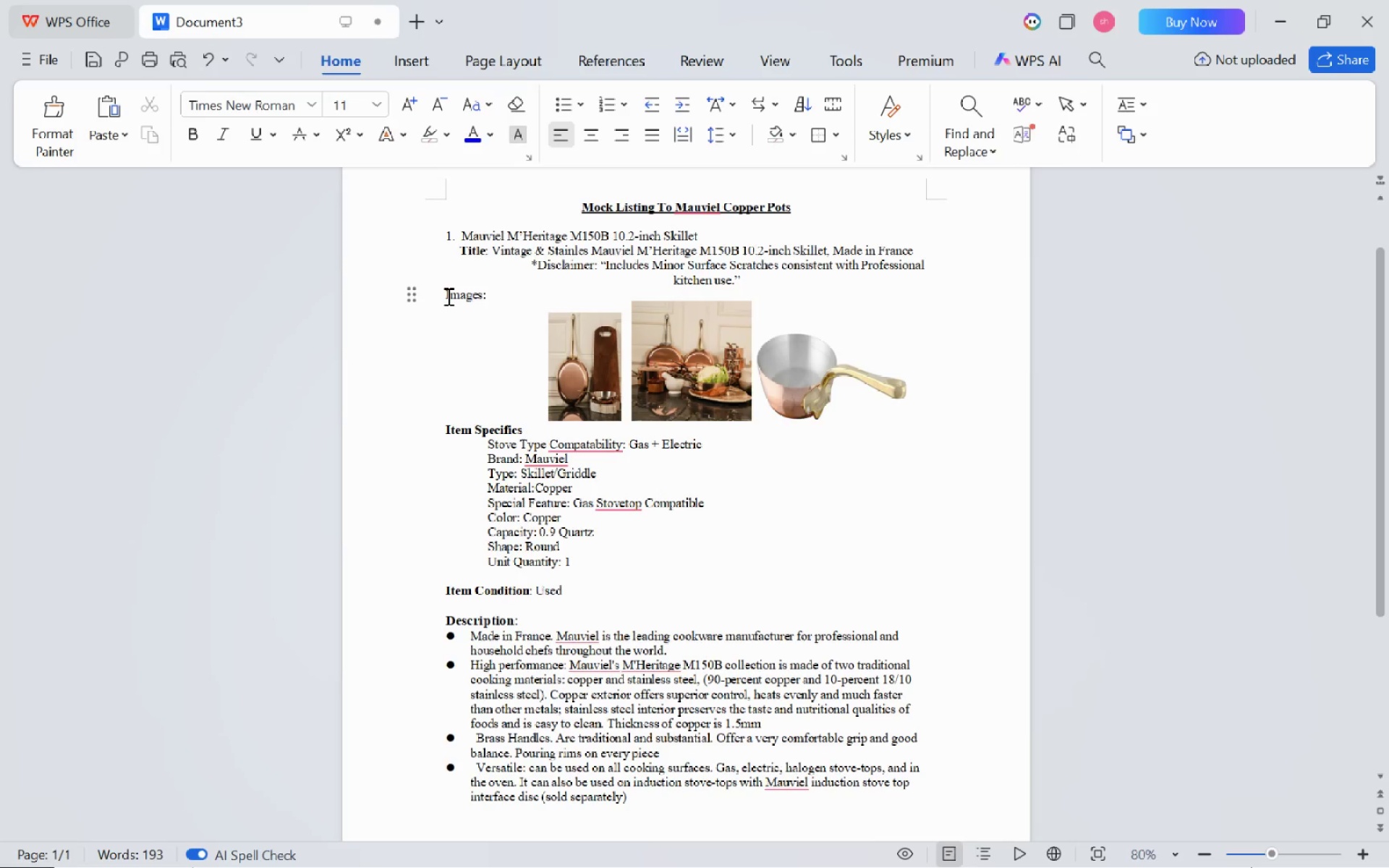 
key(Space)
 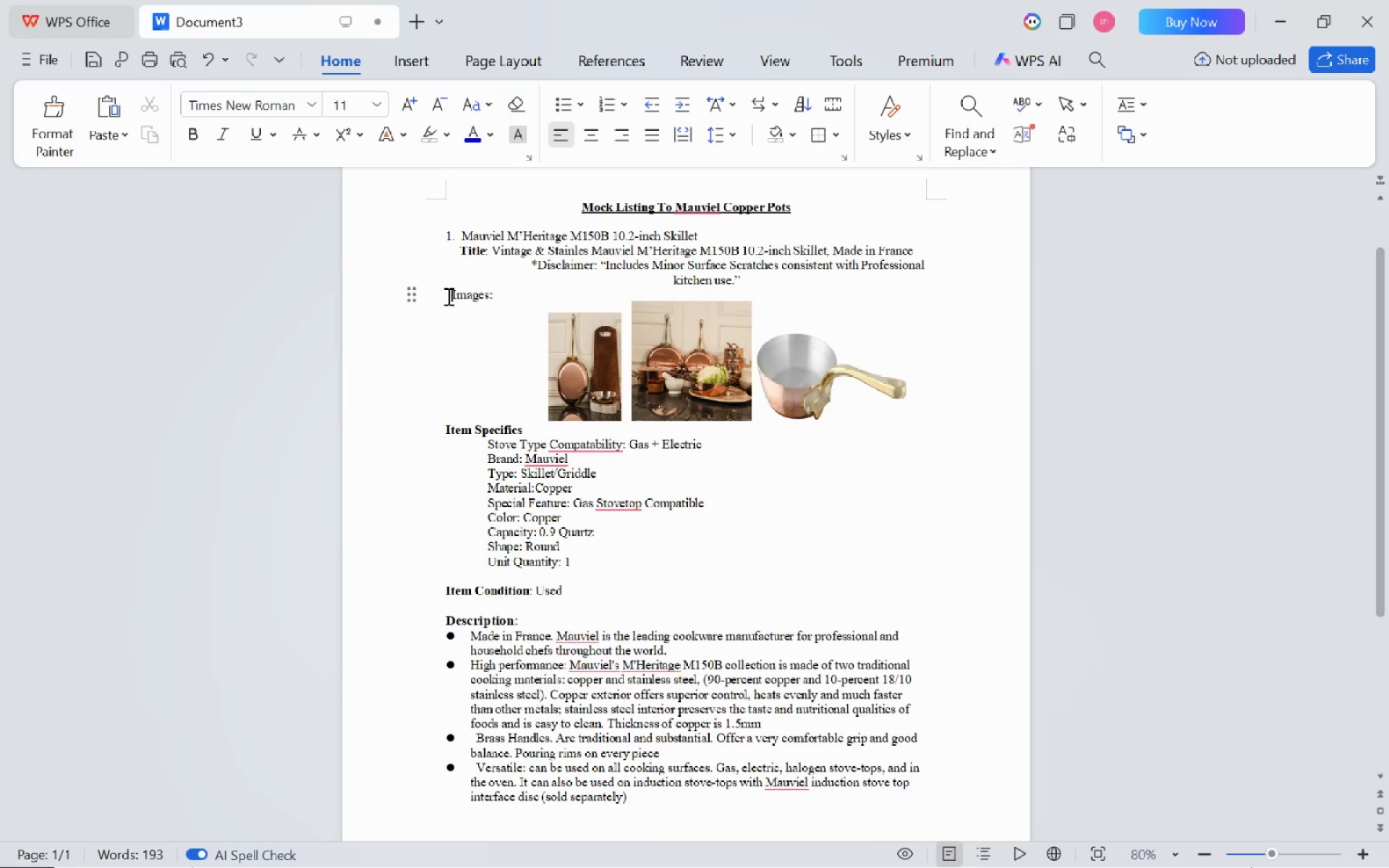 
key(Space)
 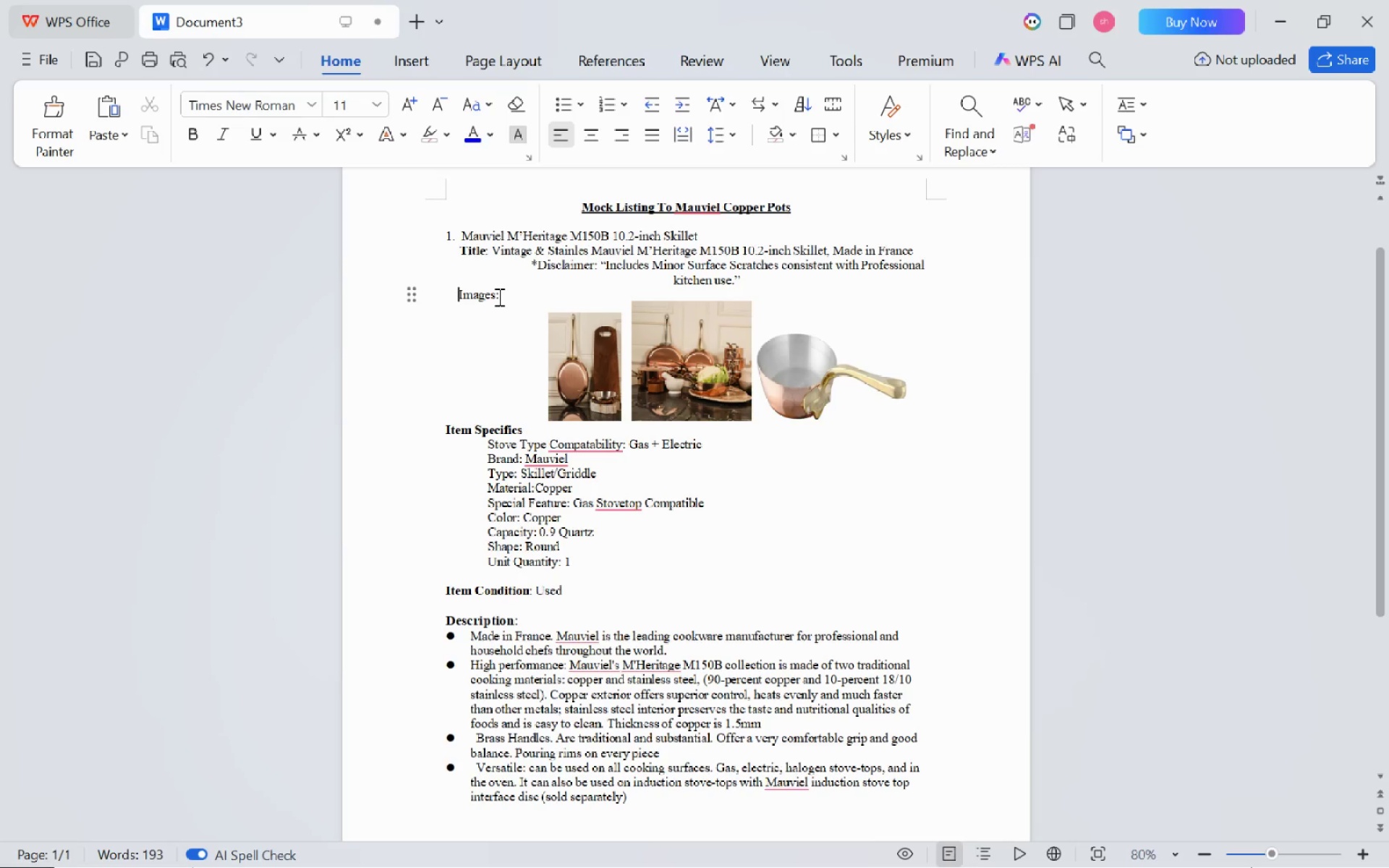 
left_click_drag(start_coordinate=[496, 297], to_coordinate=[459, 294])
 